 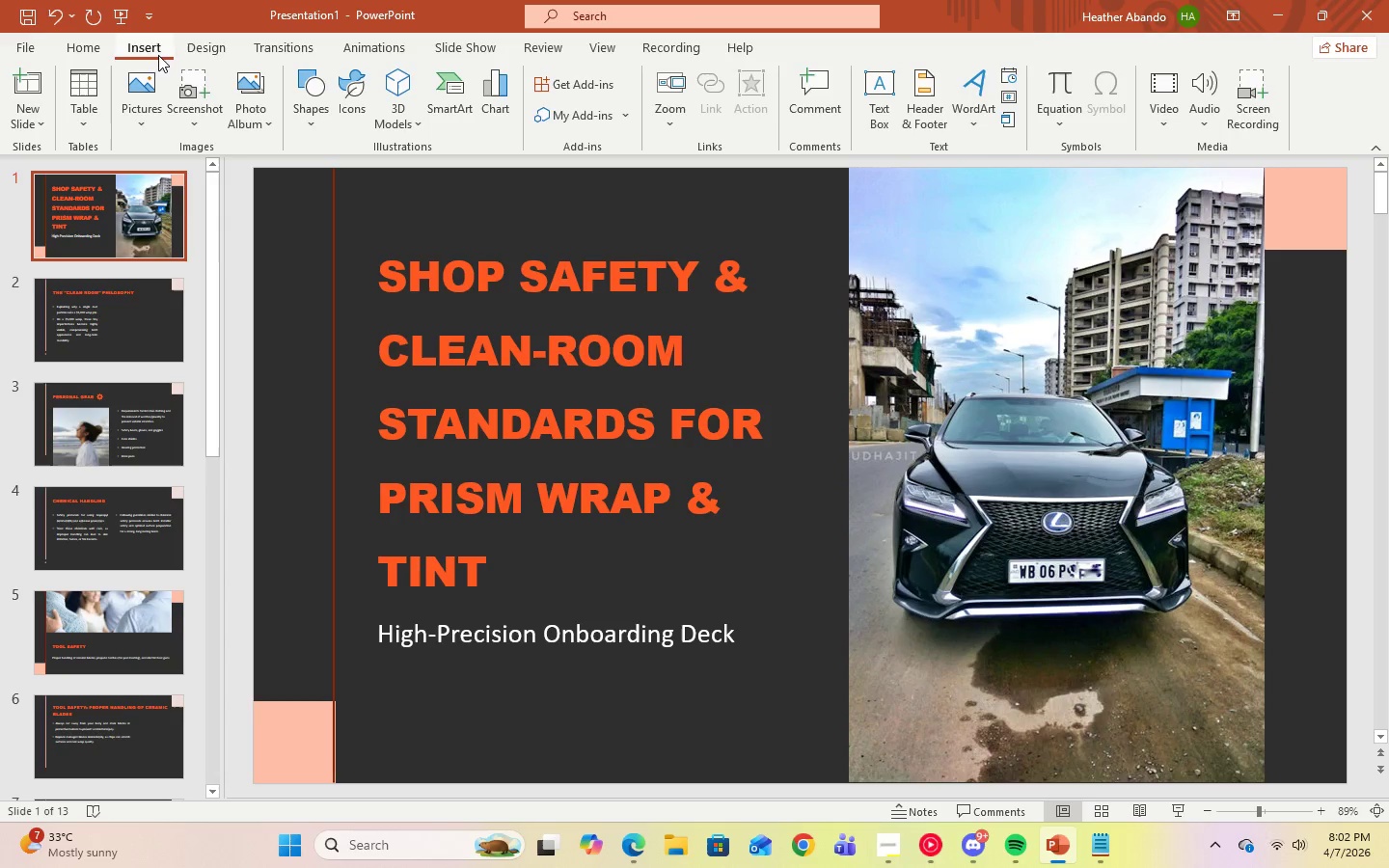 
left_click([158, 123])
 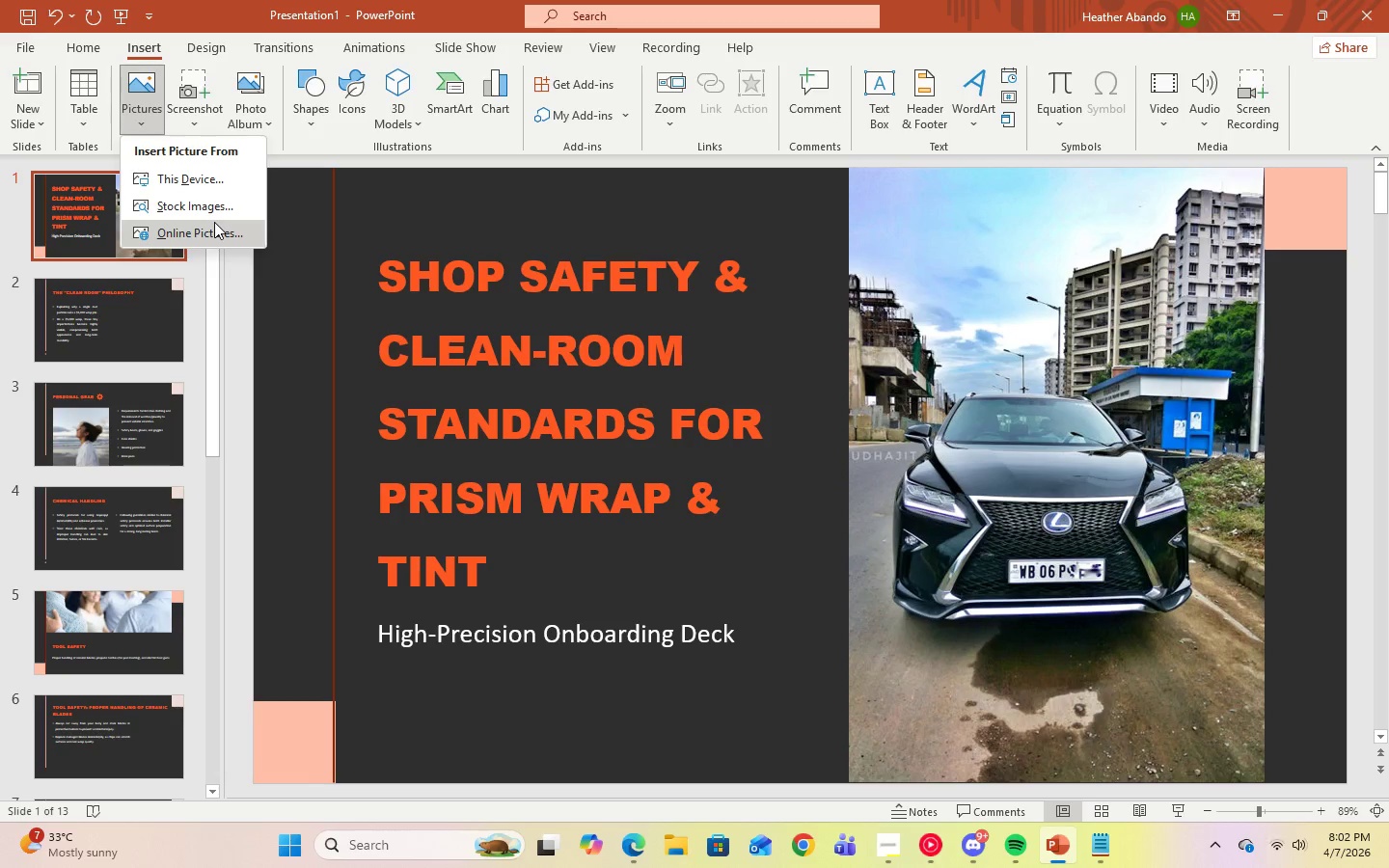 
left_click([214, 223])
 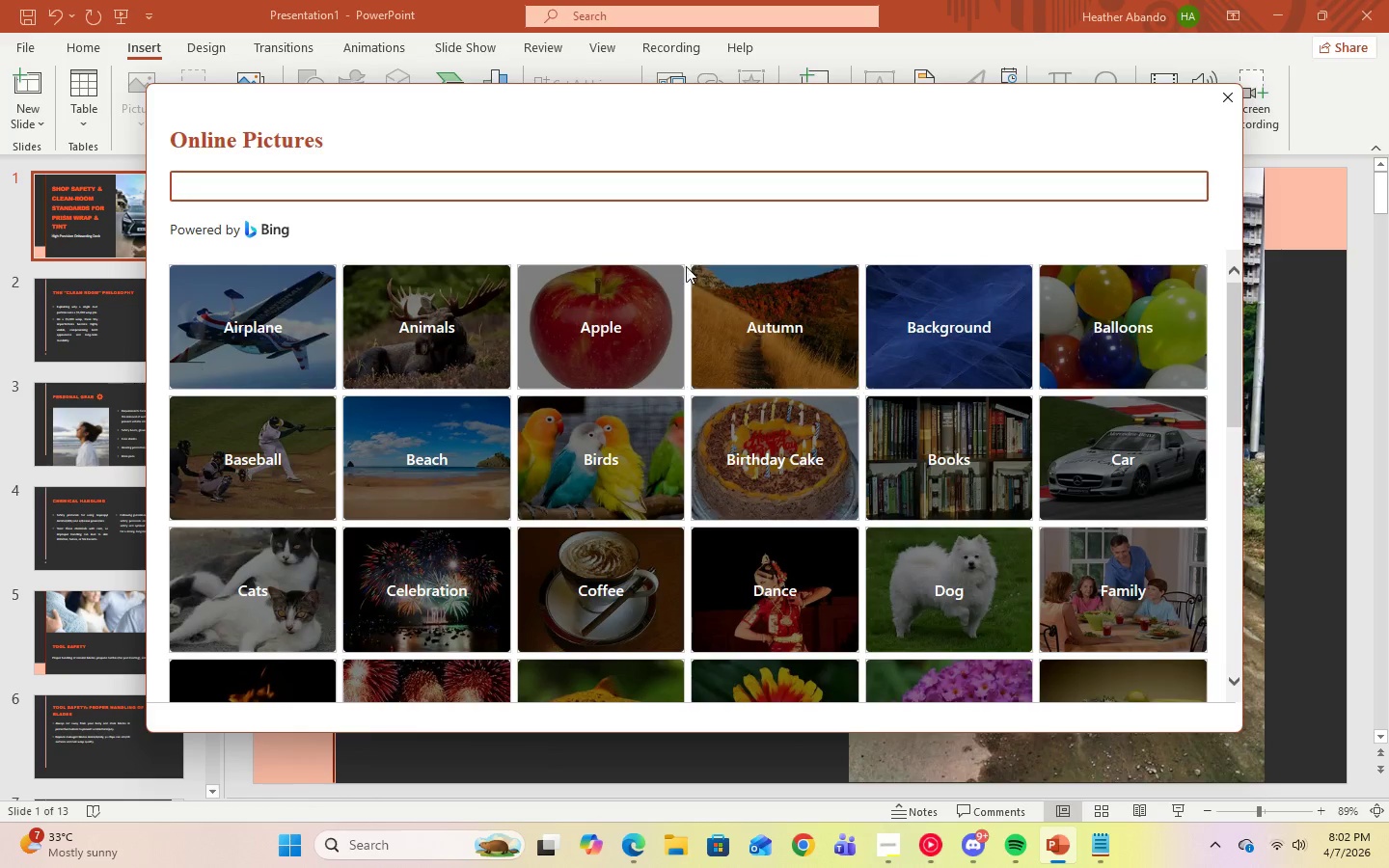 
type(automotive workshop)
 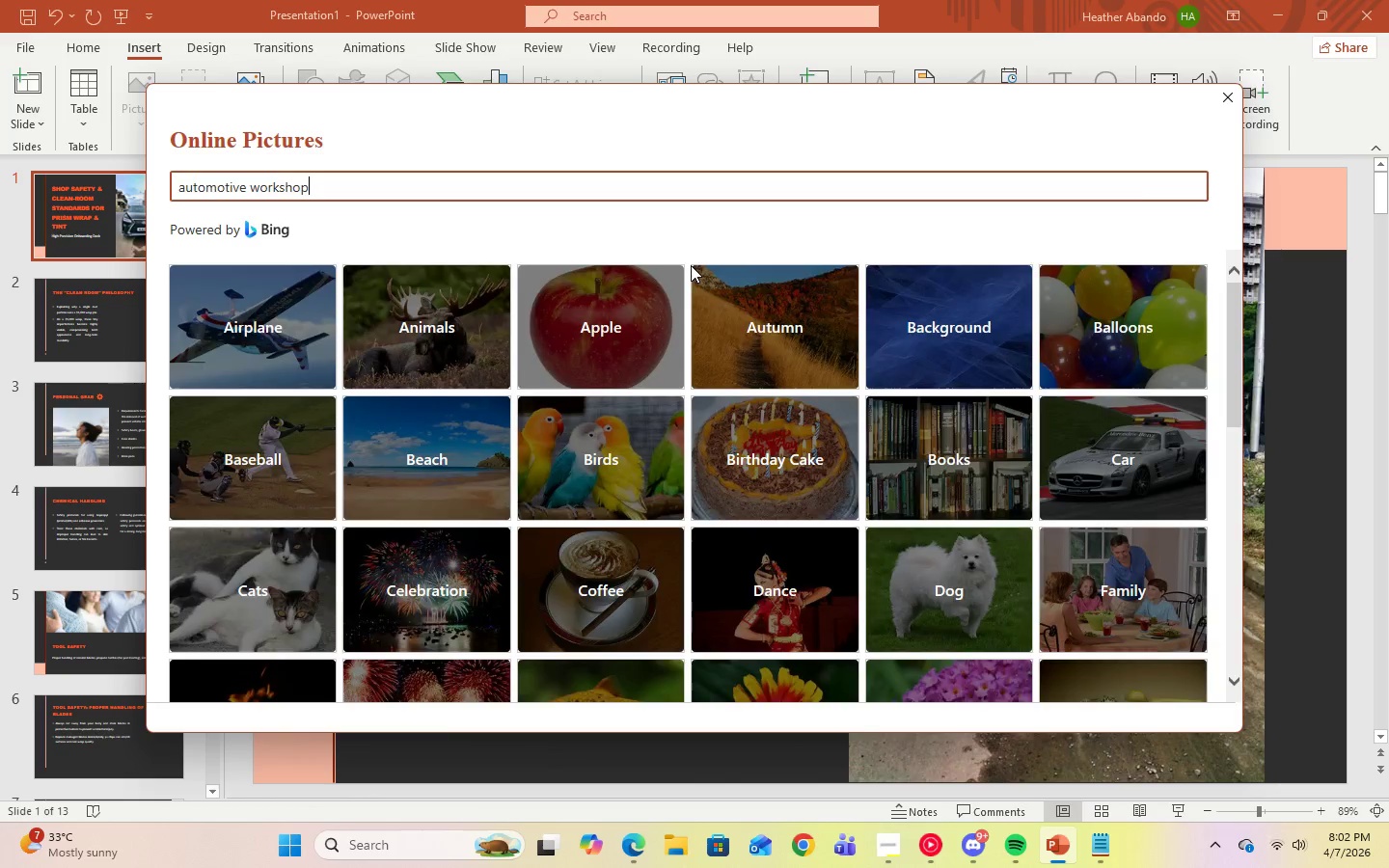 
key(Enter)
 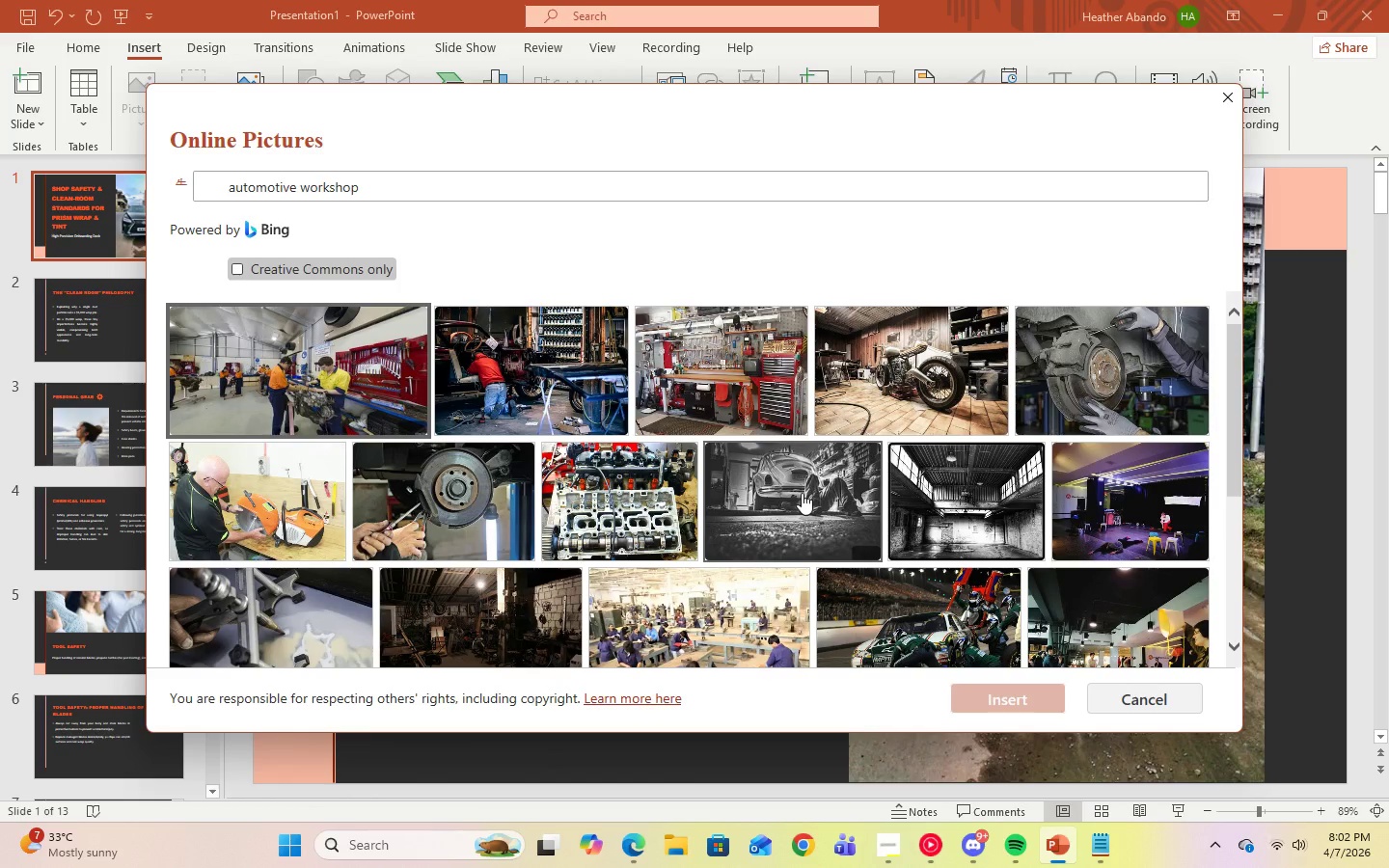 
scroll: coordinate [1077, 532], scroll_direction: down, amount: 6.0
 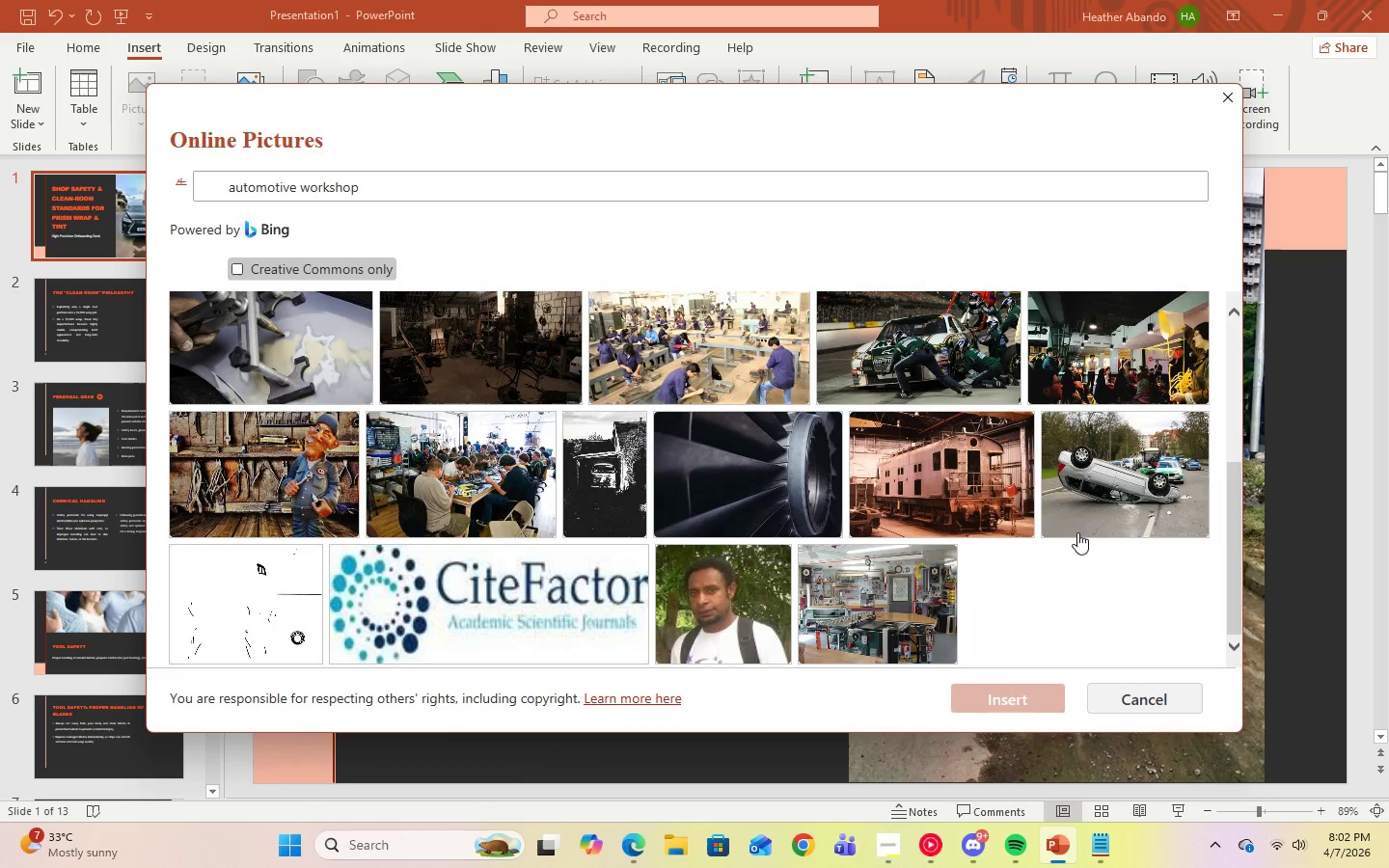 
scroll: coordinate [1077, 531], scroll_direction: up, amount: 2.0
 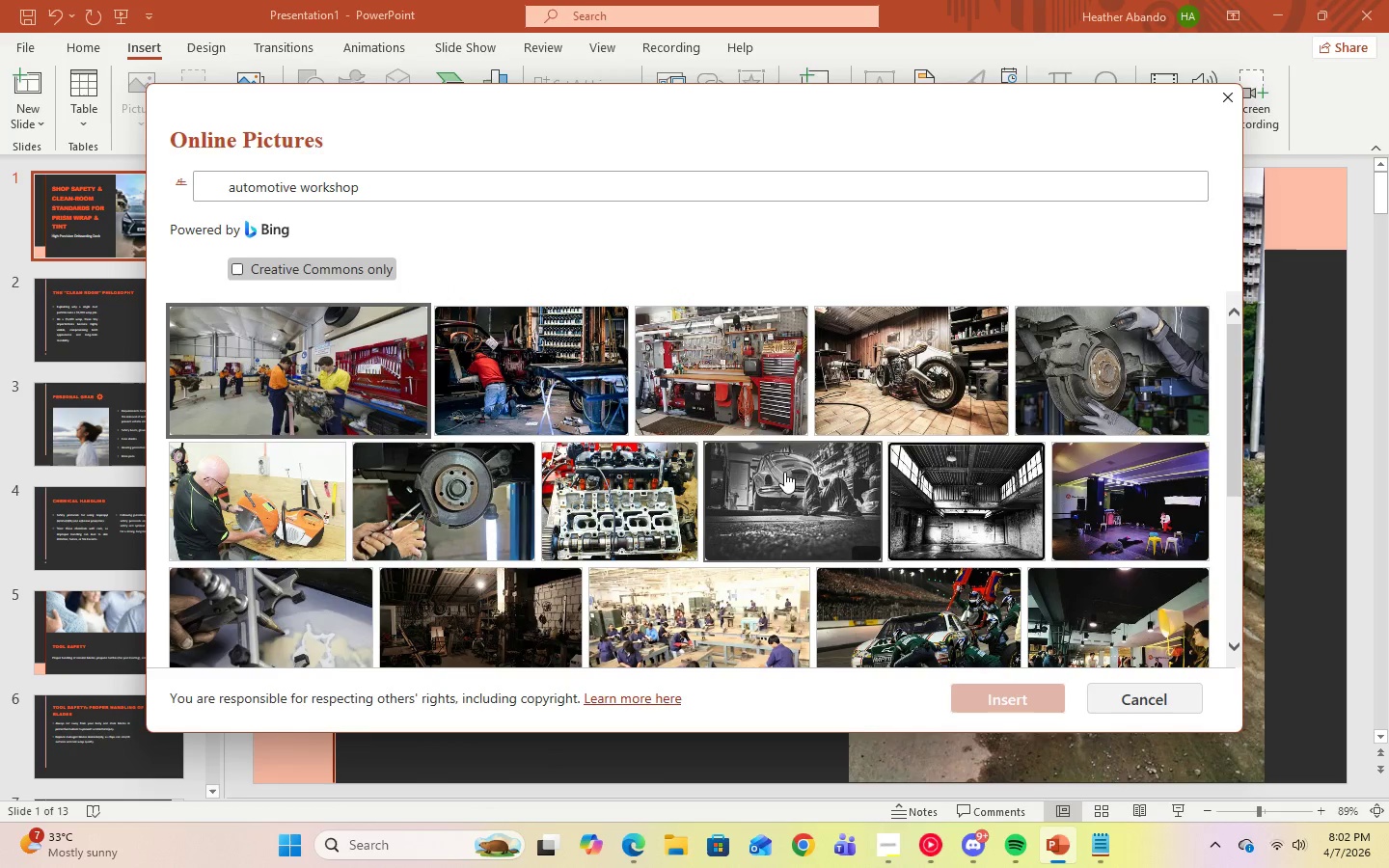 
left_click([711, 398])
 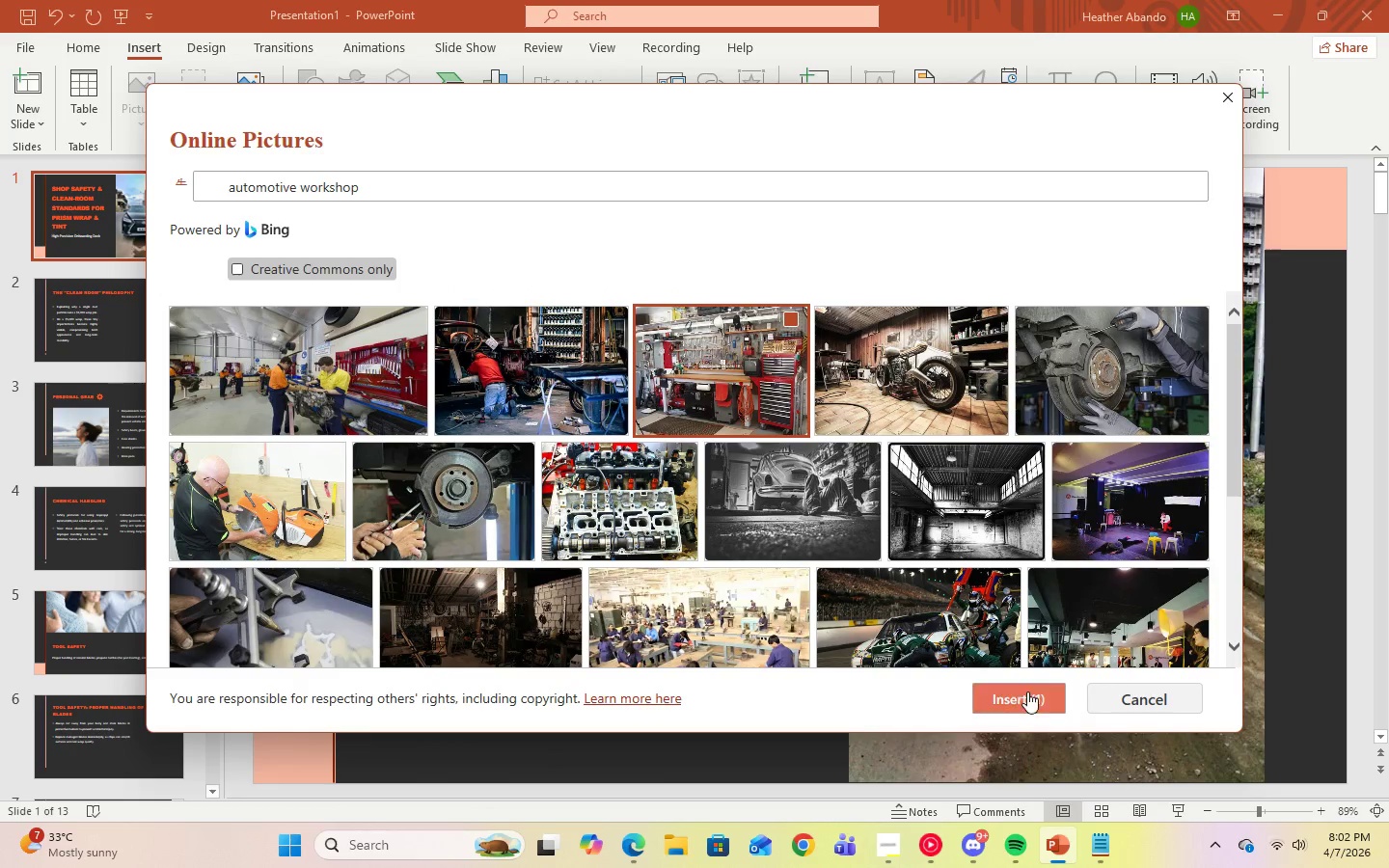 
left_click([1030, 698])
 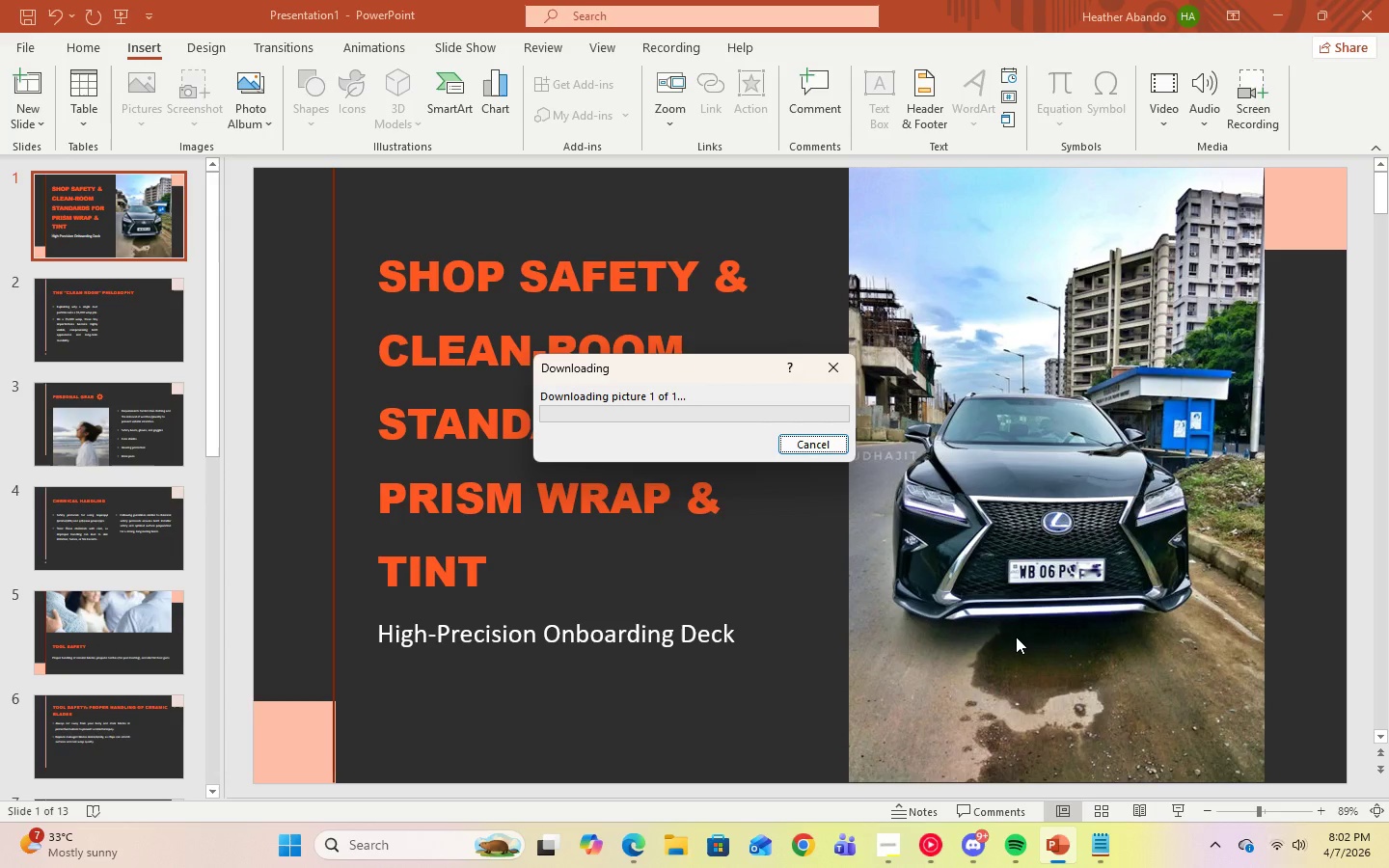 
wait(23.8)
 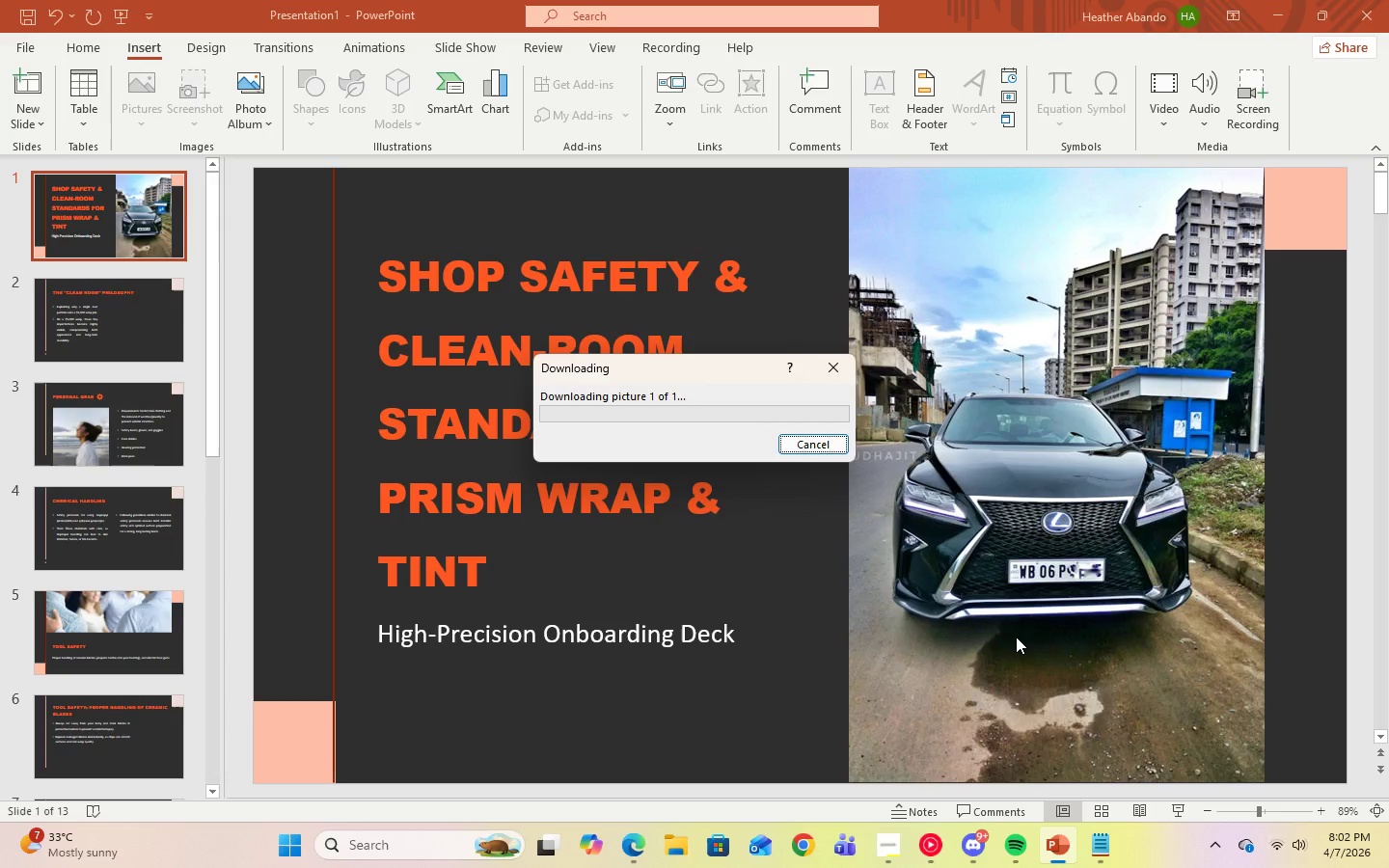 
left_click([686, 476])
 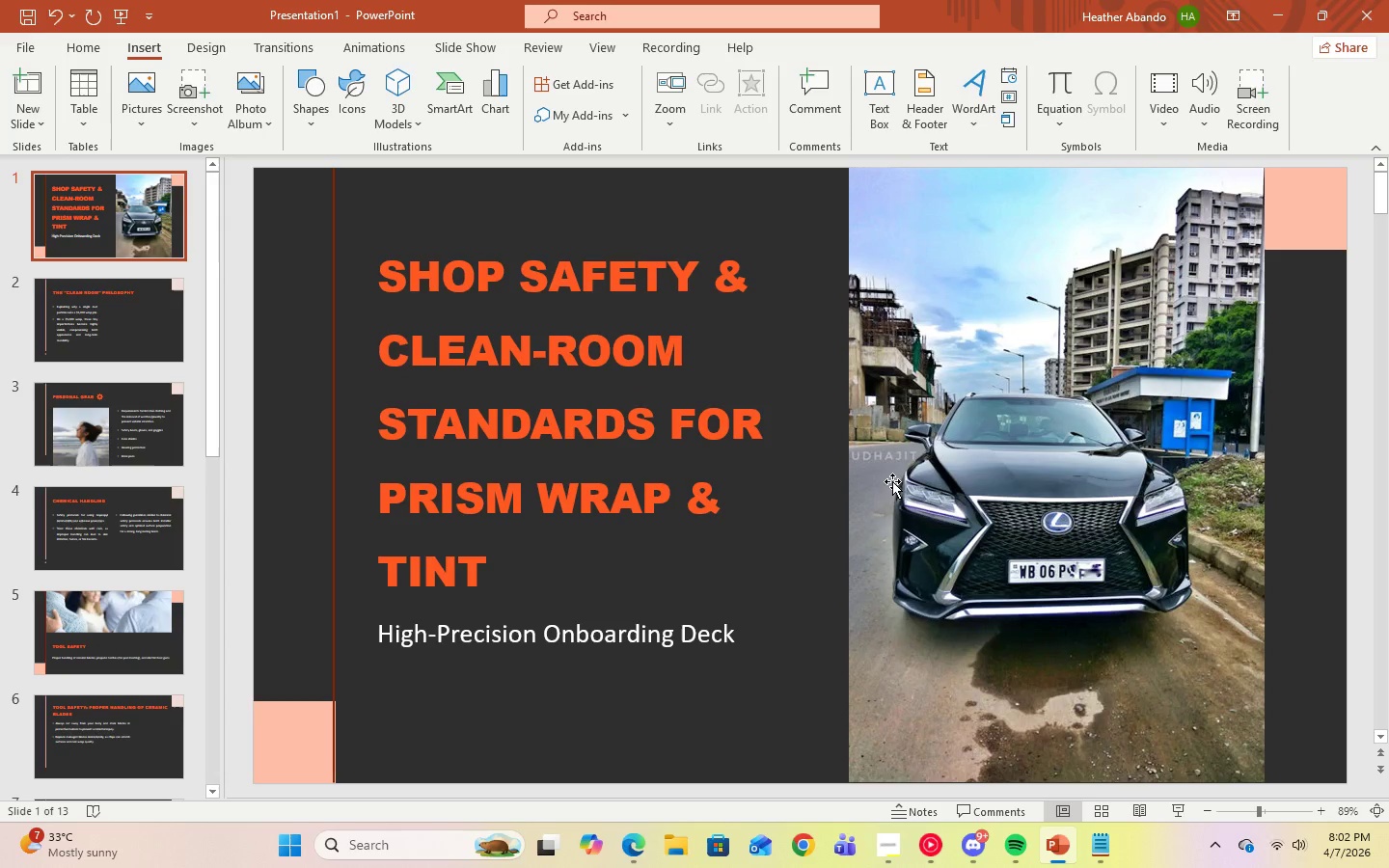 
right_click([894, 481])
 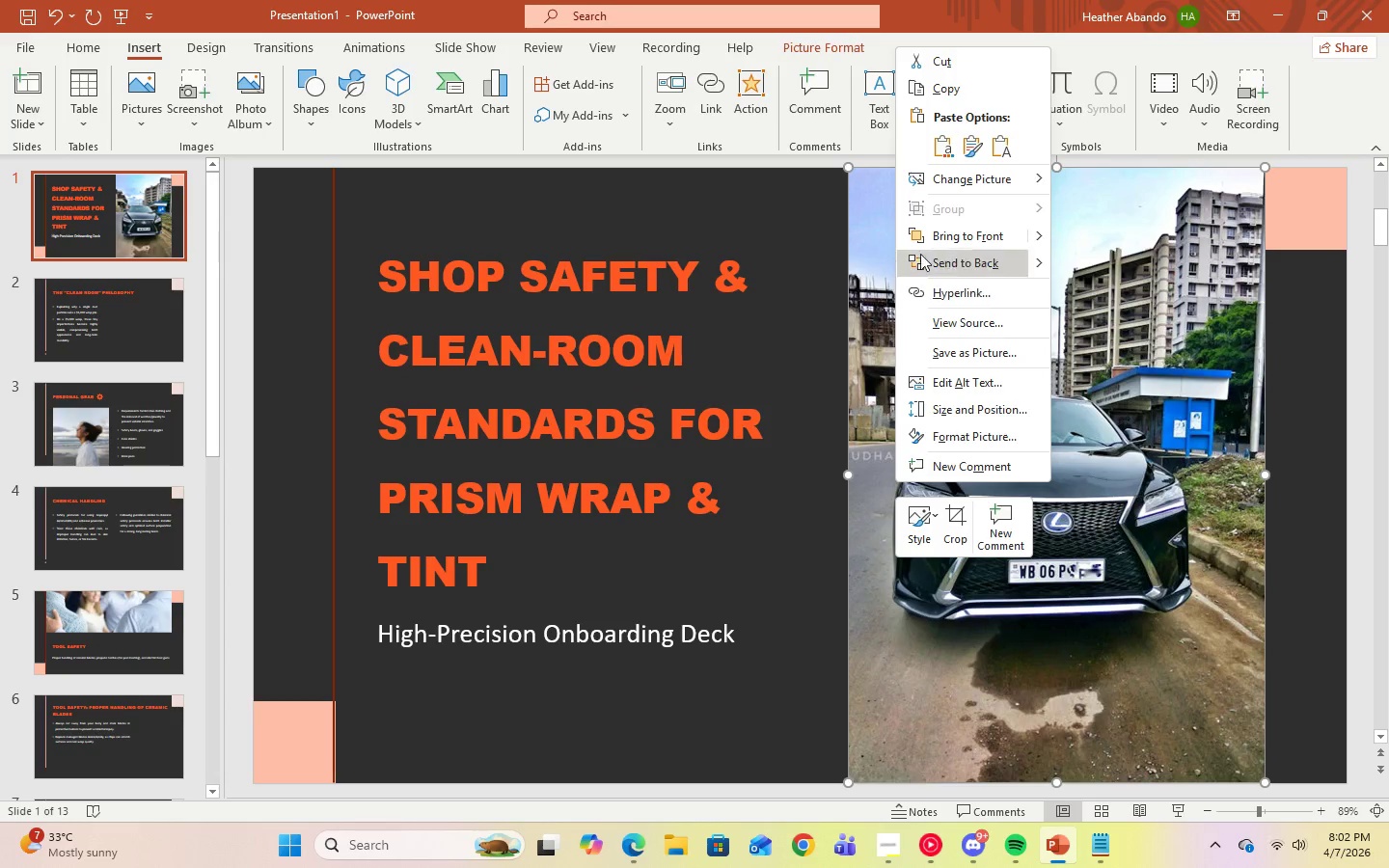 
mouse_move([992, 176])
 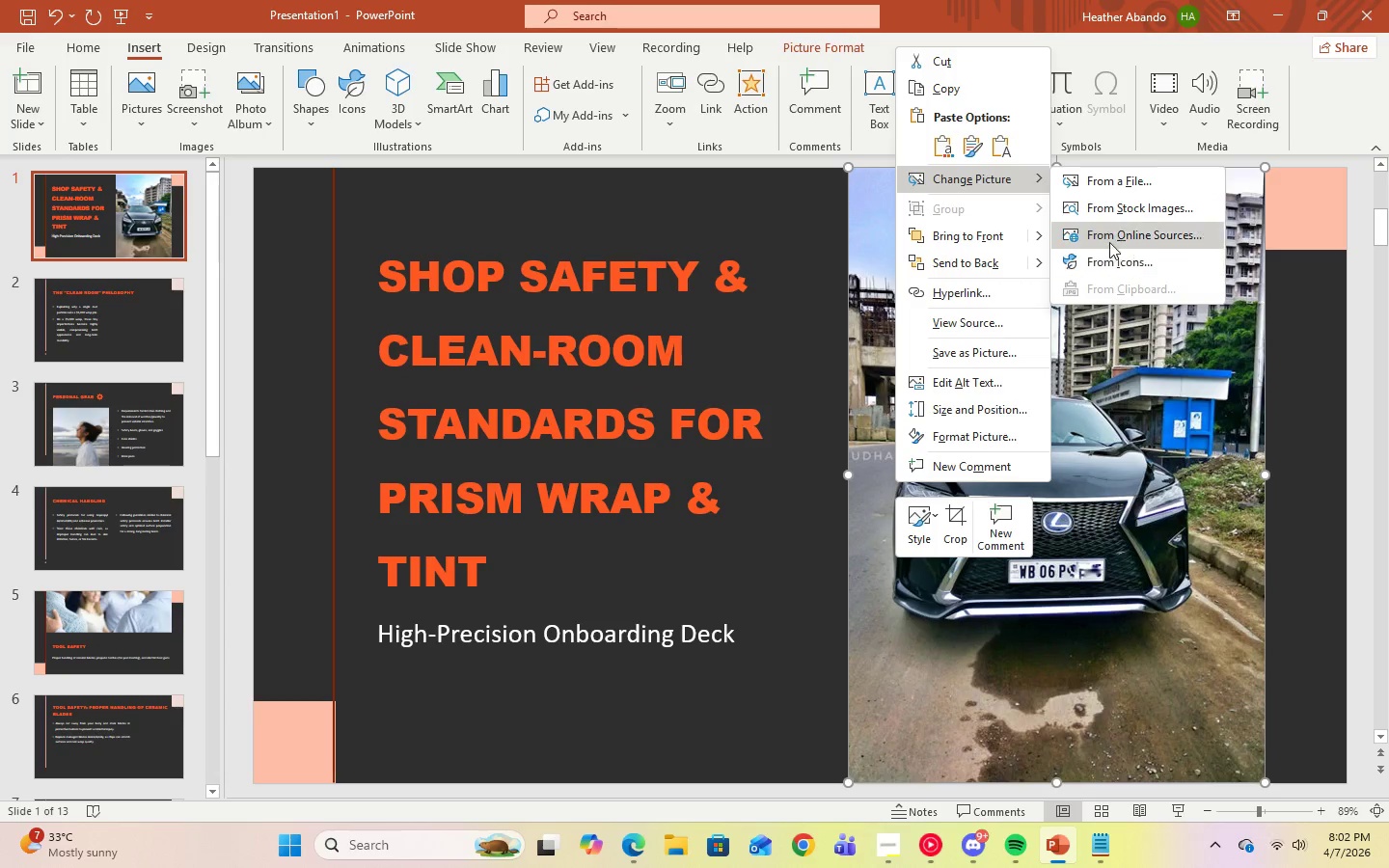 
left_click([1108, 239])
 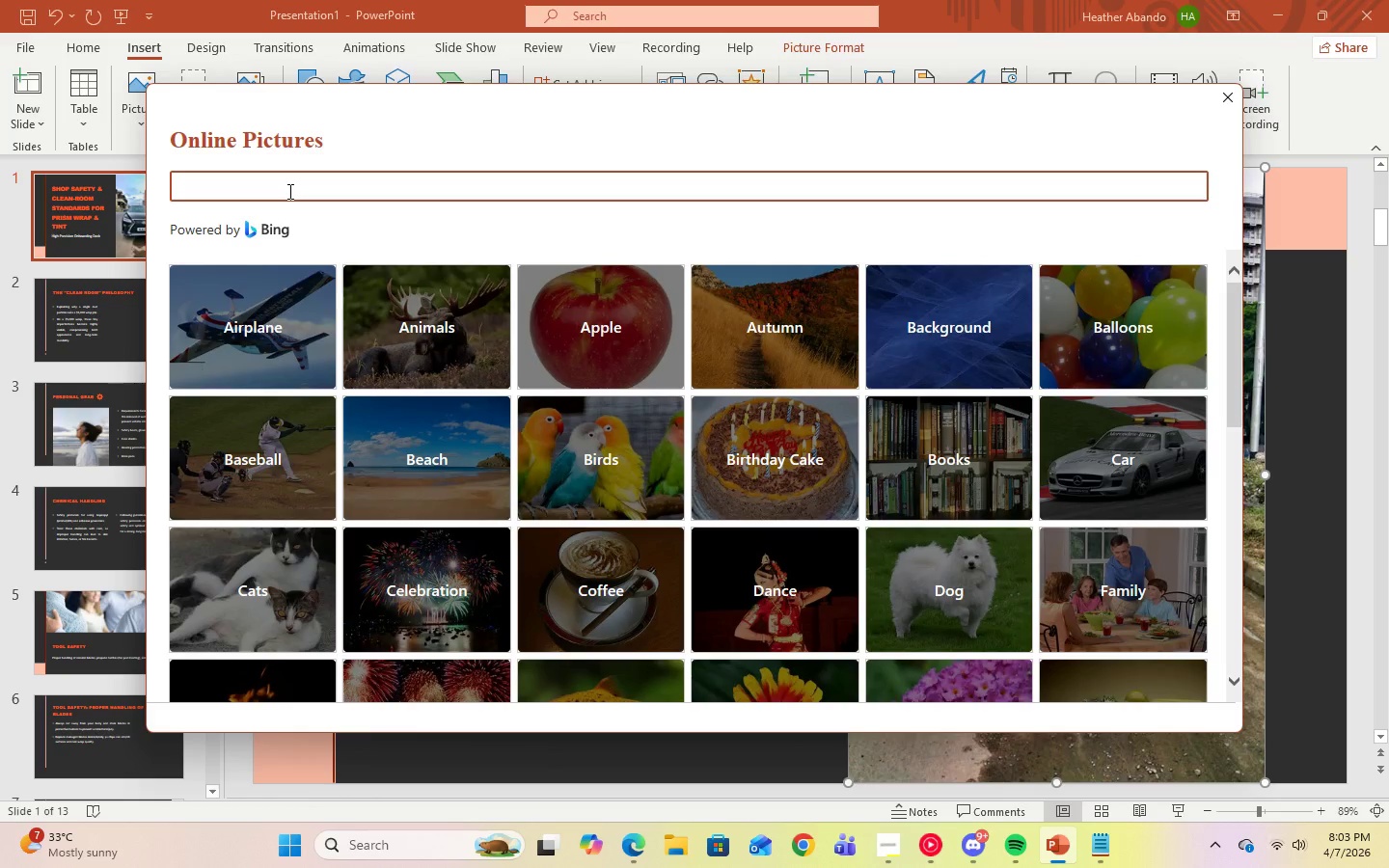 
type(automotive workshop)
 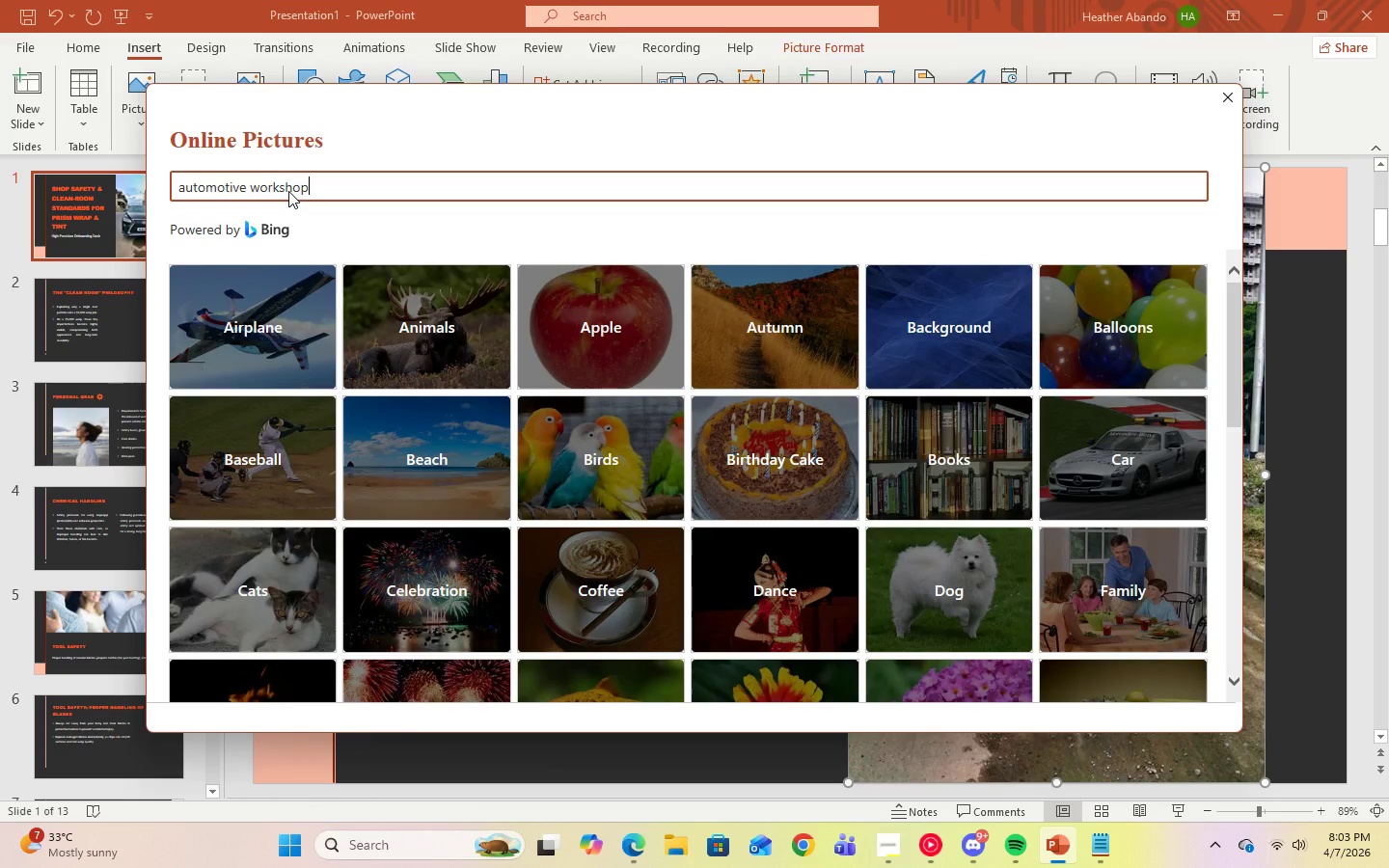 
key(Control+A)
 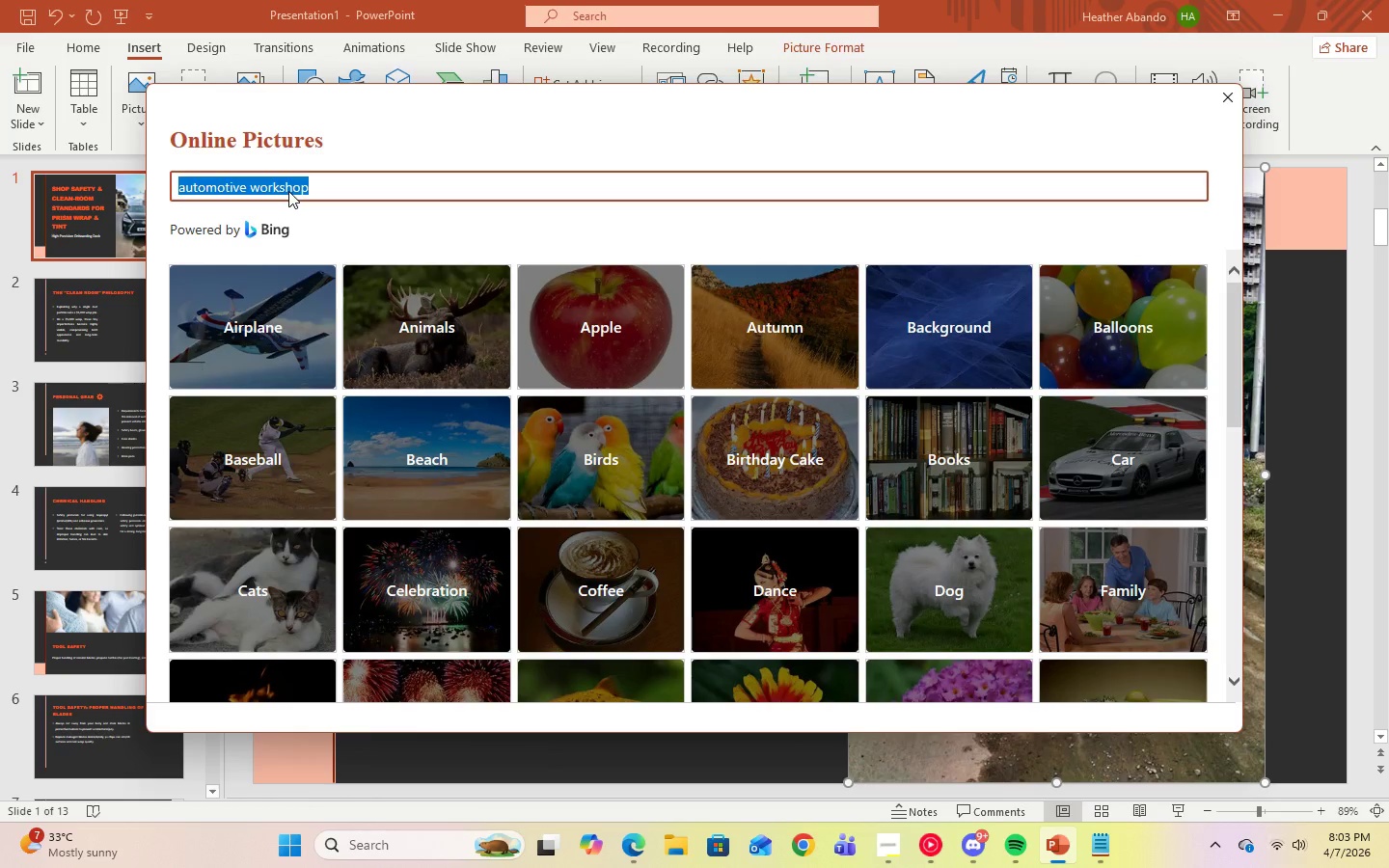 
key(Control+C)
 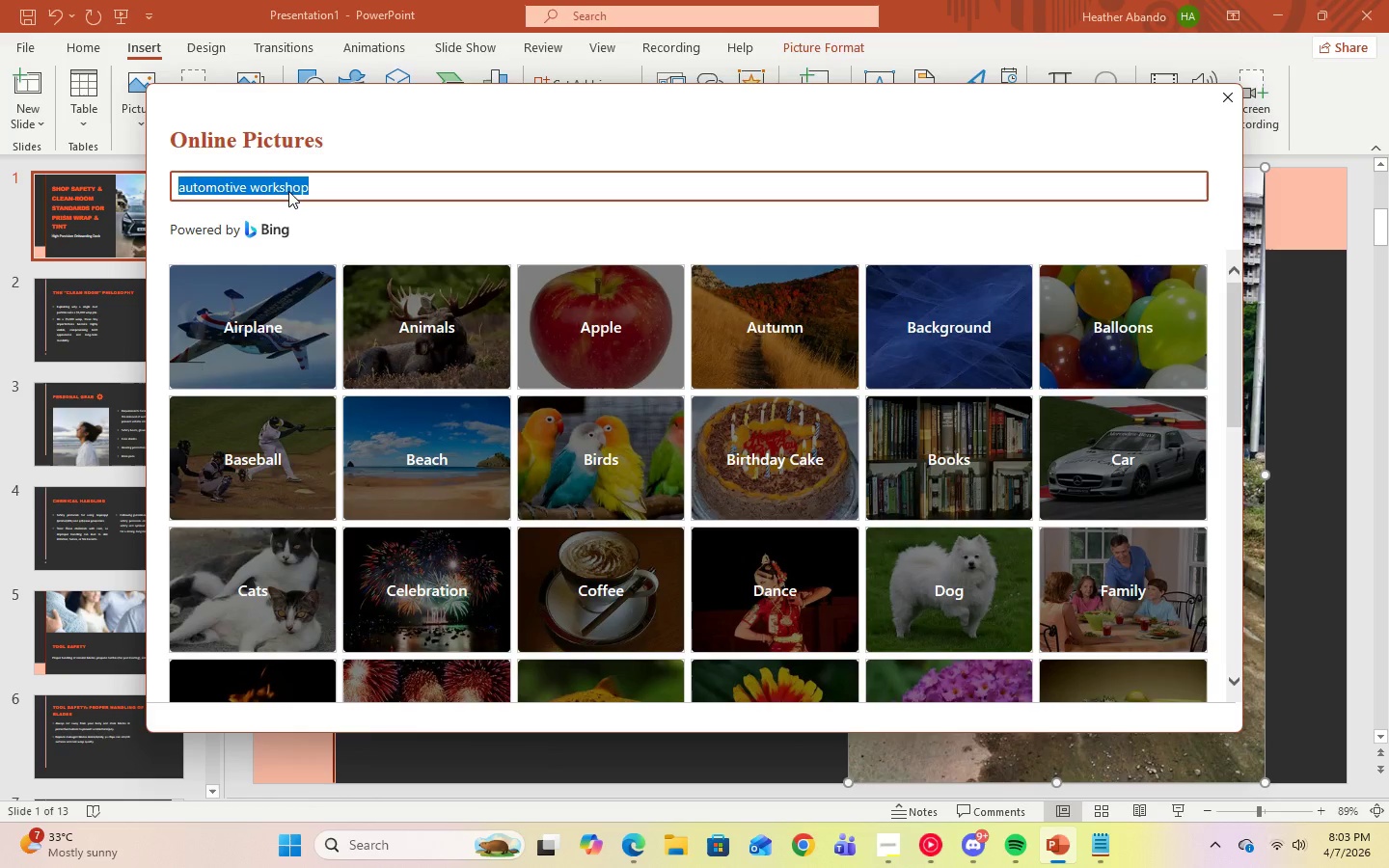 
key(Control+C)
 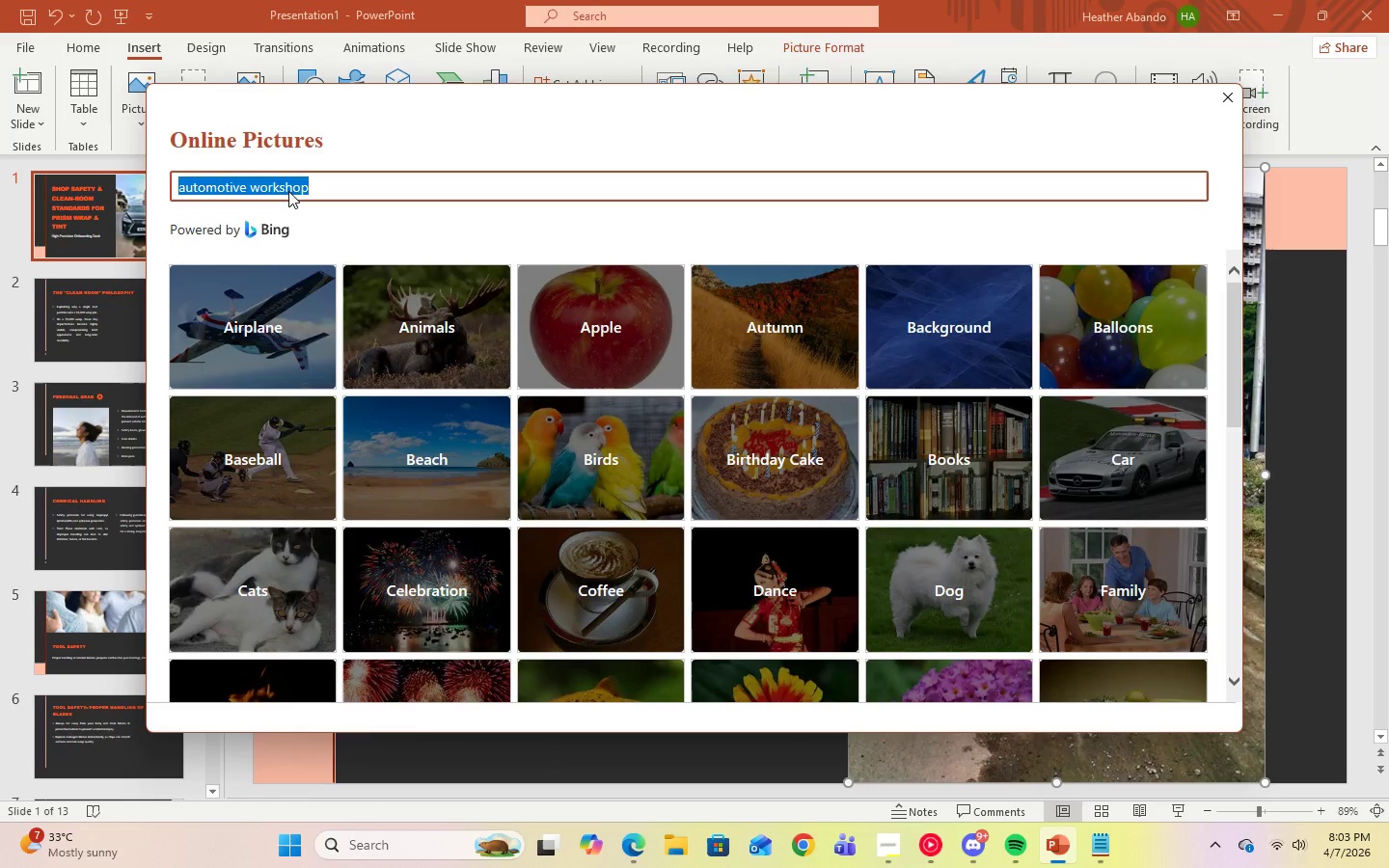 
key(Control+C)
 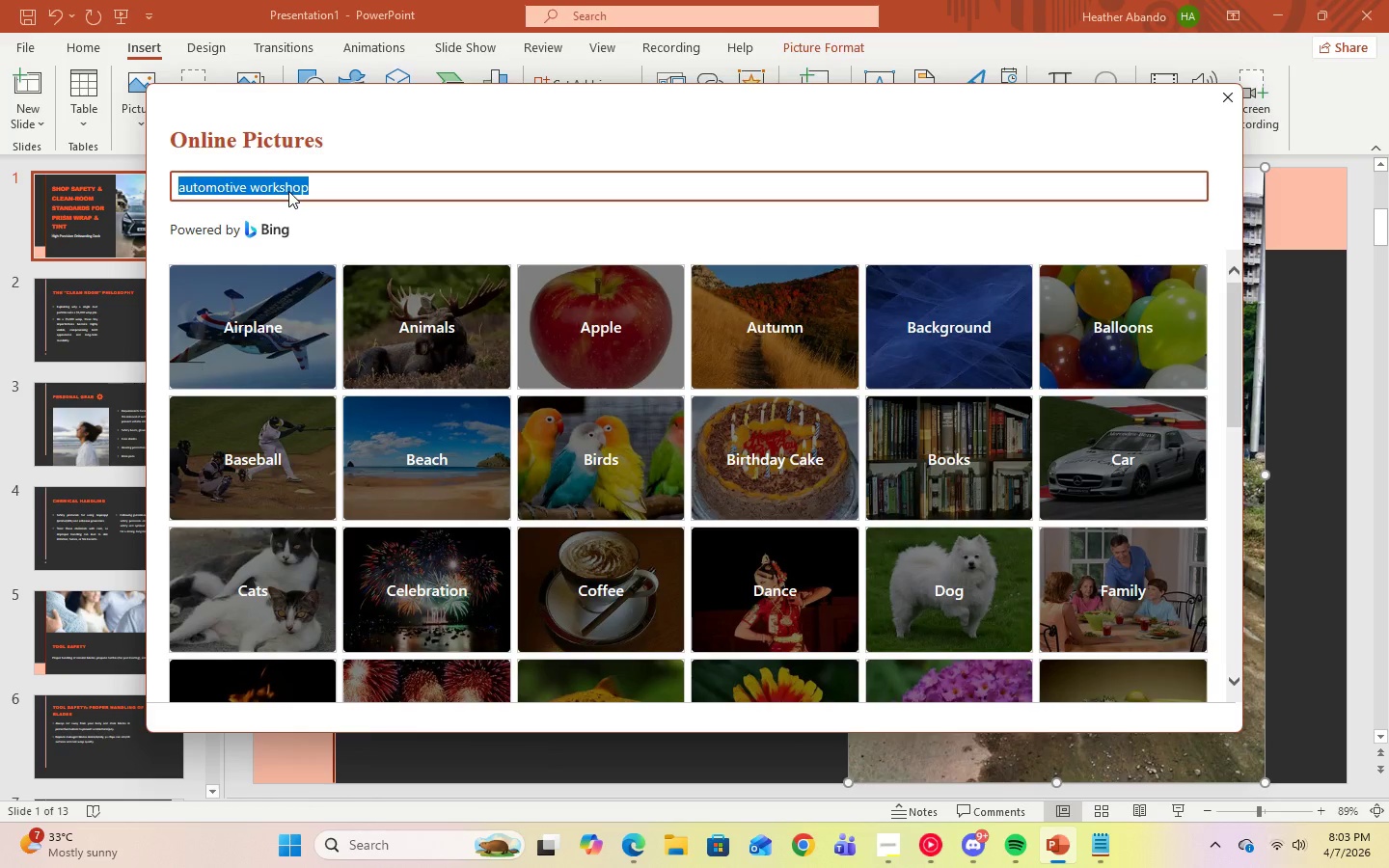 
key(Control+C)
 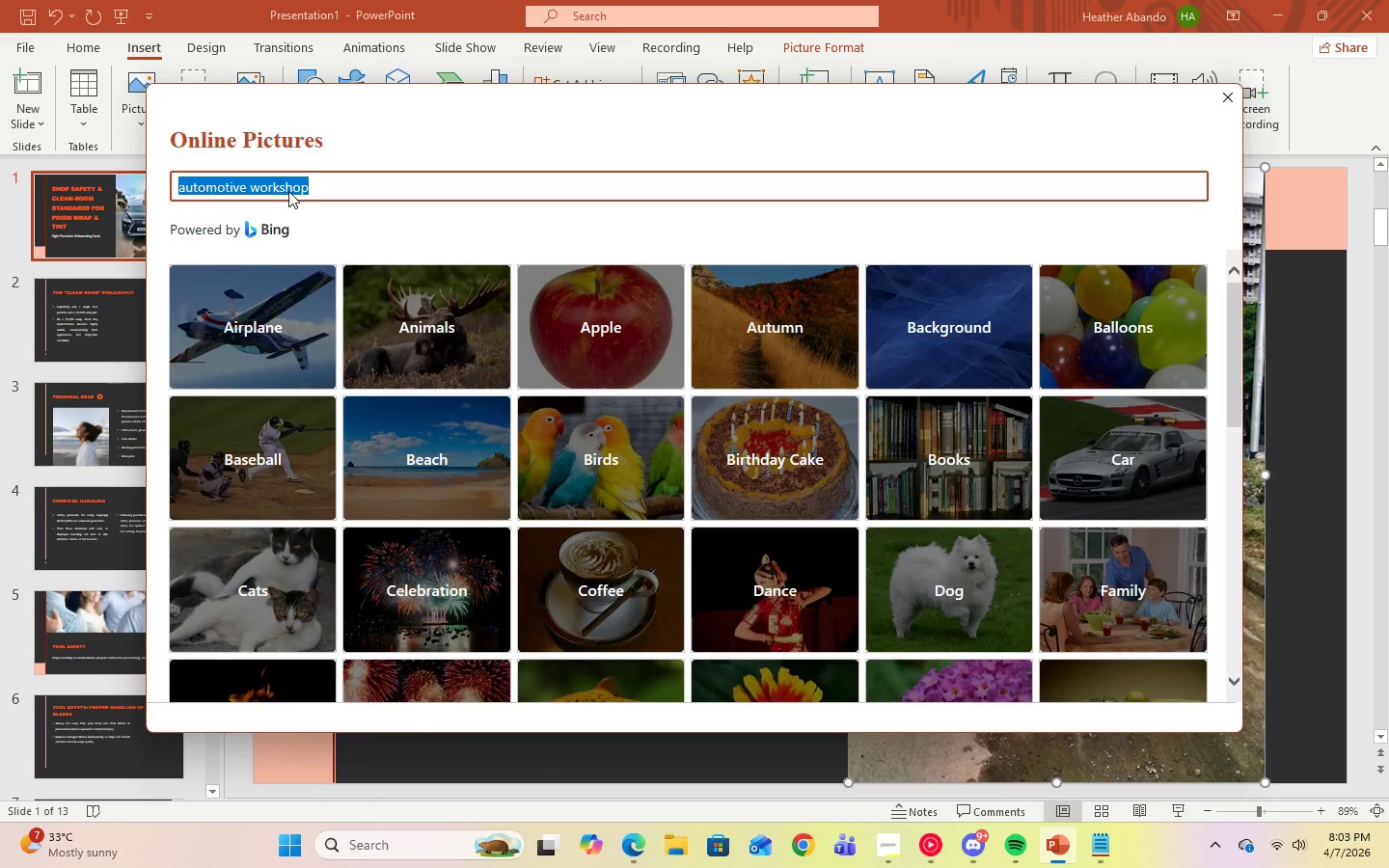 
key(Control+C)
 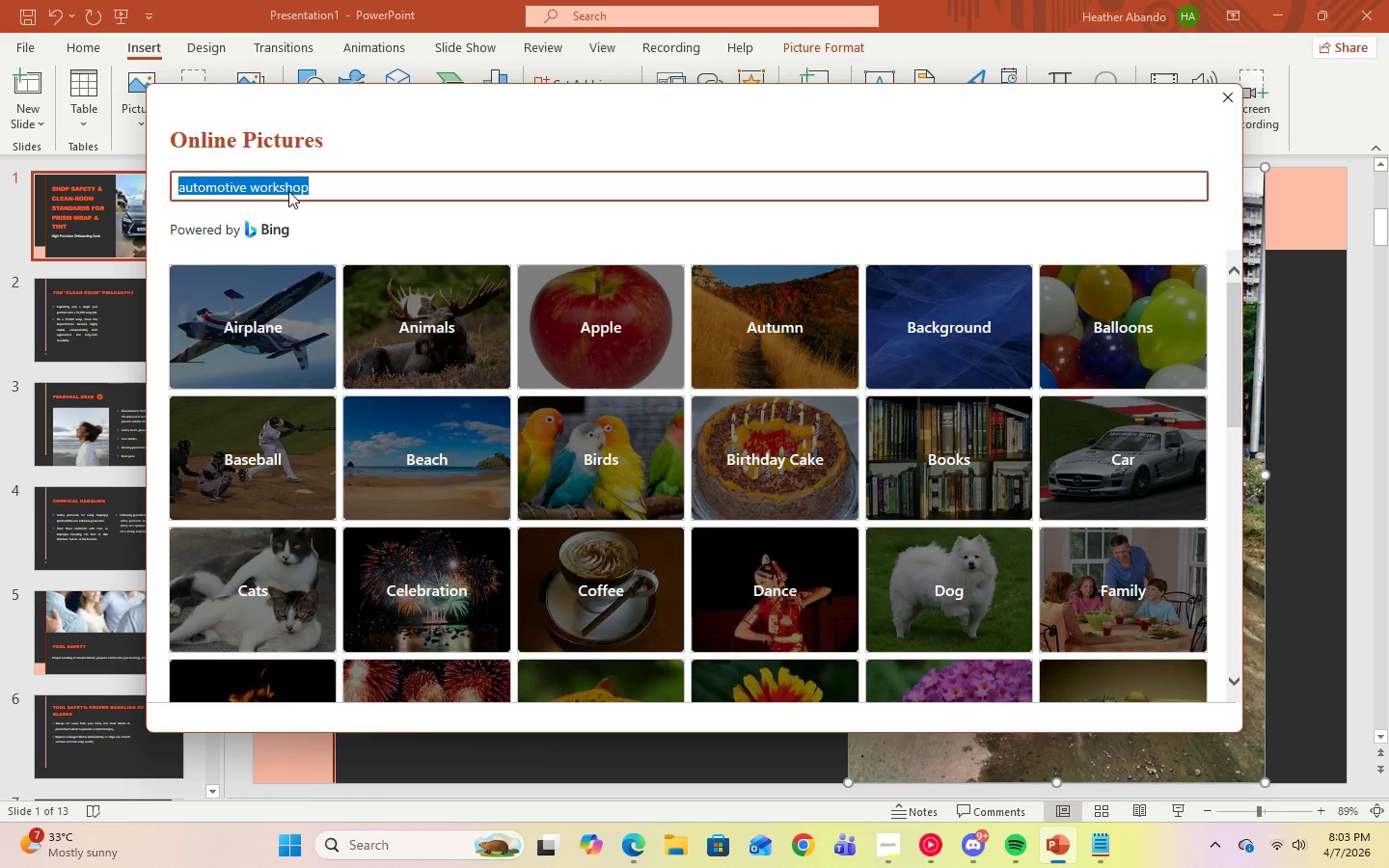 
key(Control+C)
 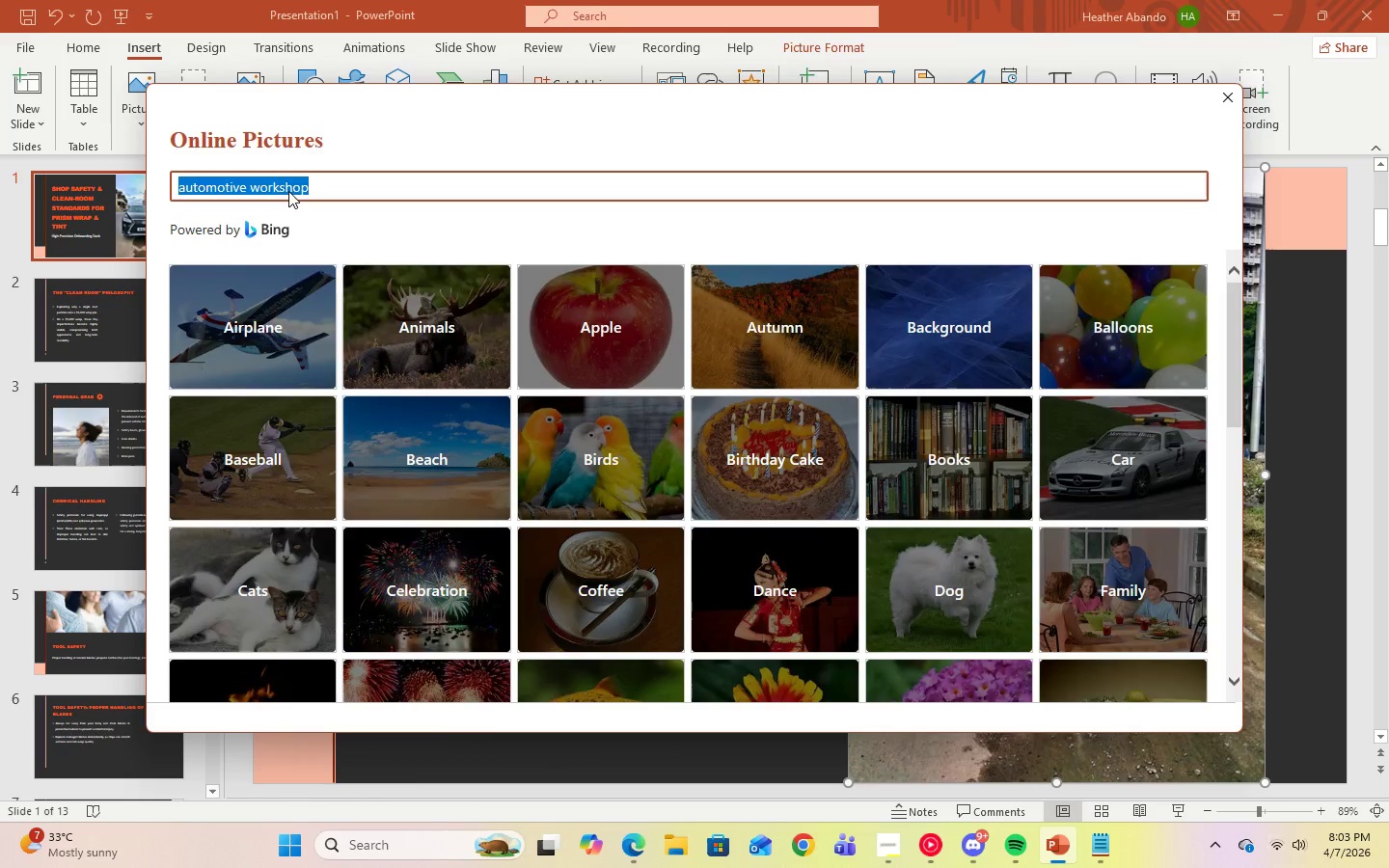 
key(Enter)
 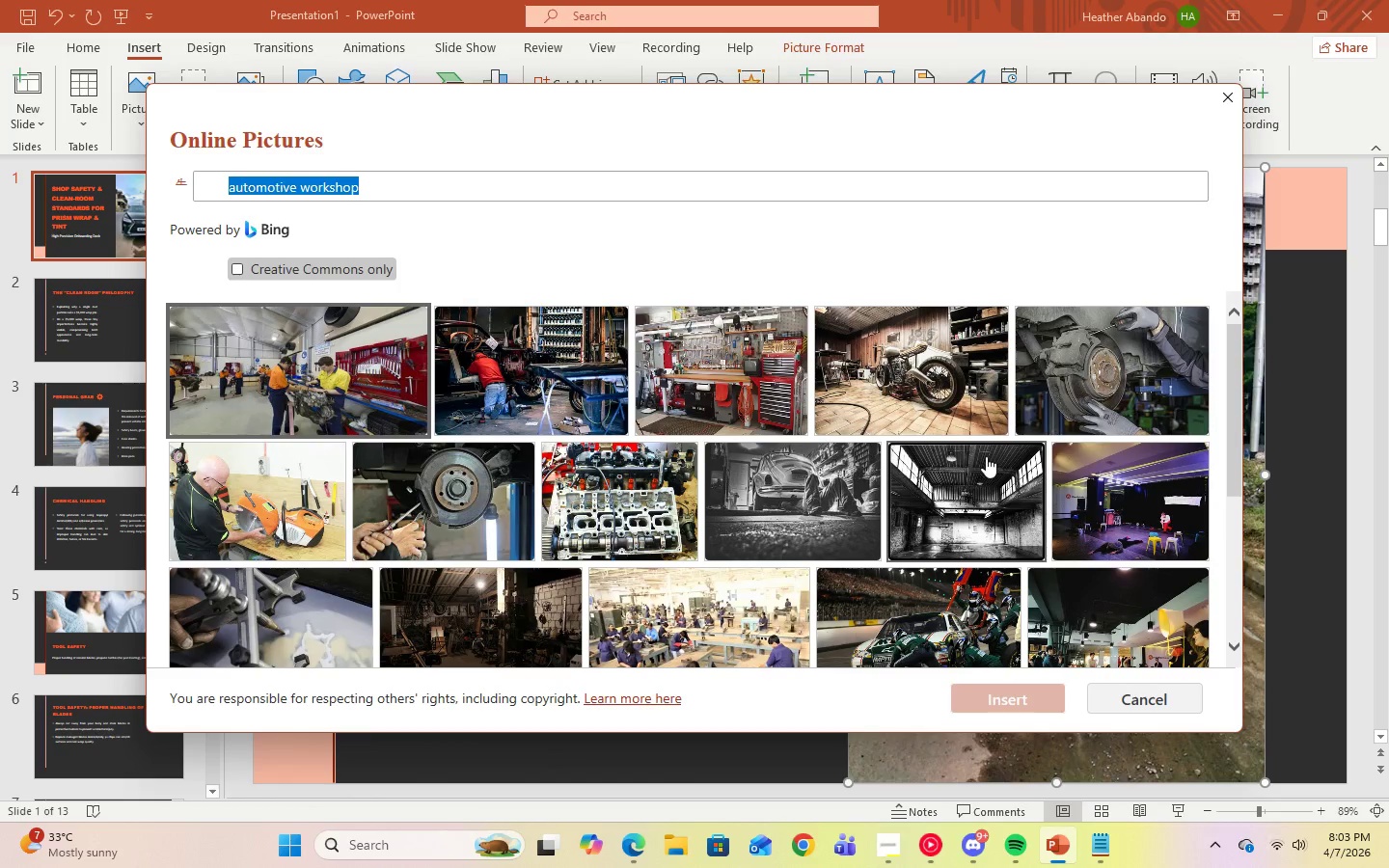 
wait(5.44)
 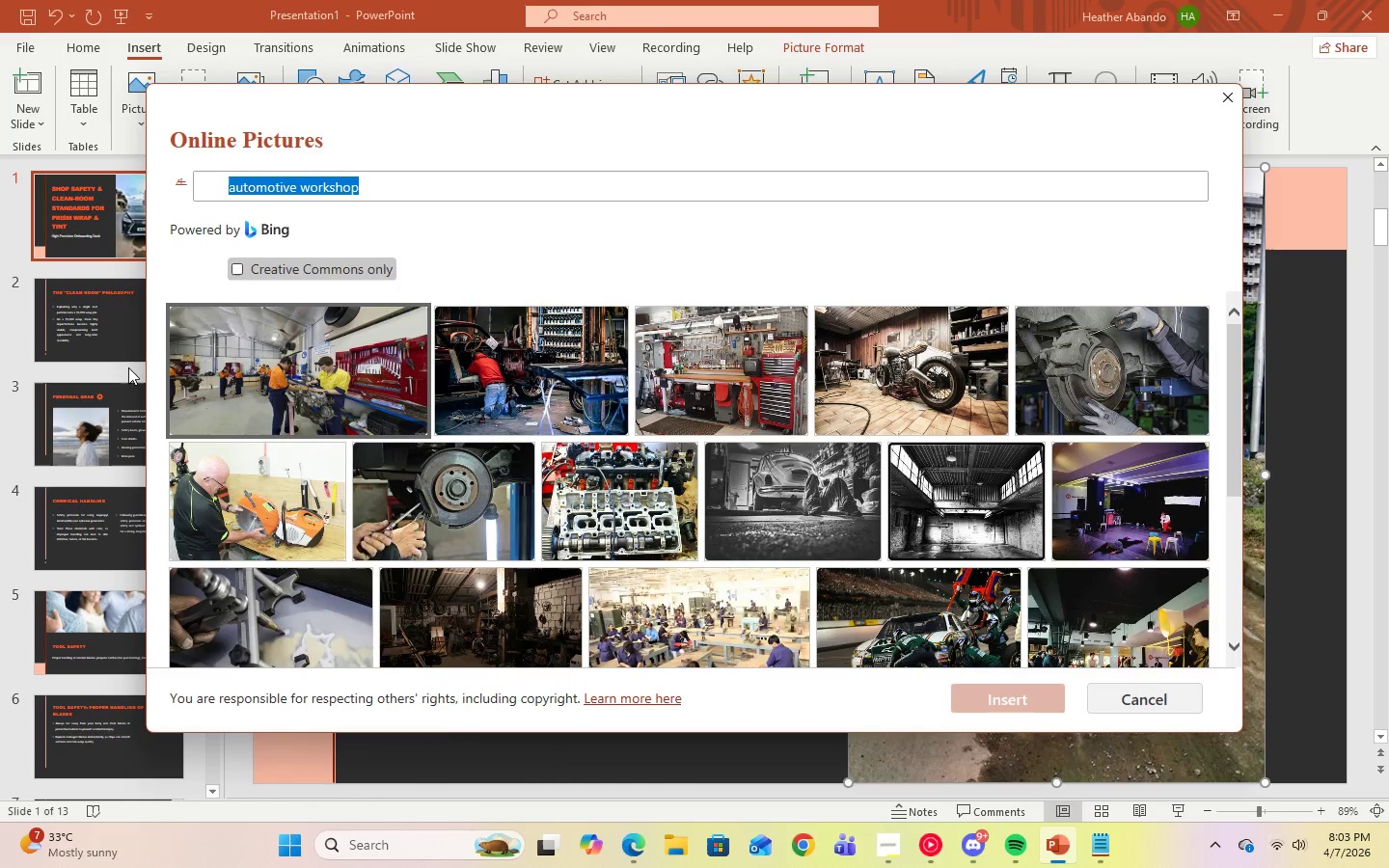 
scroll: coordinate [942, 508], scroll_direction: down, amount: 8.0
 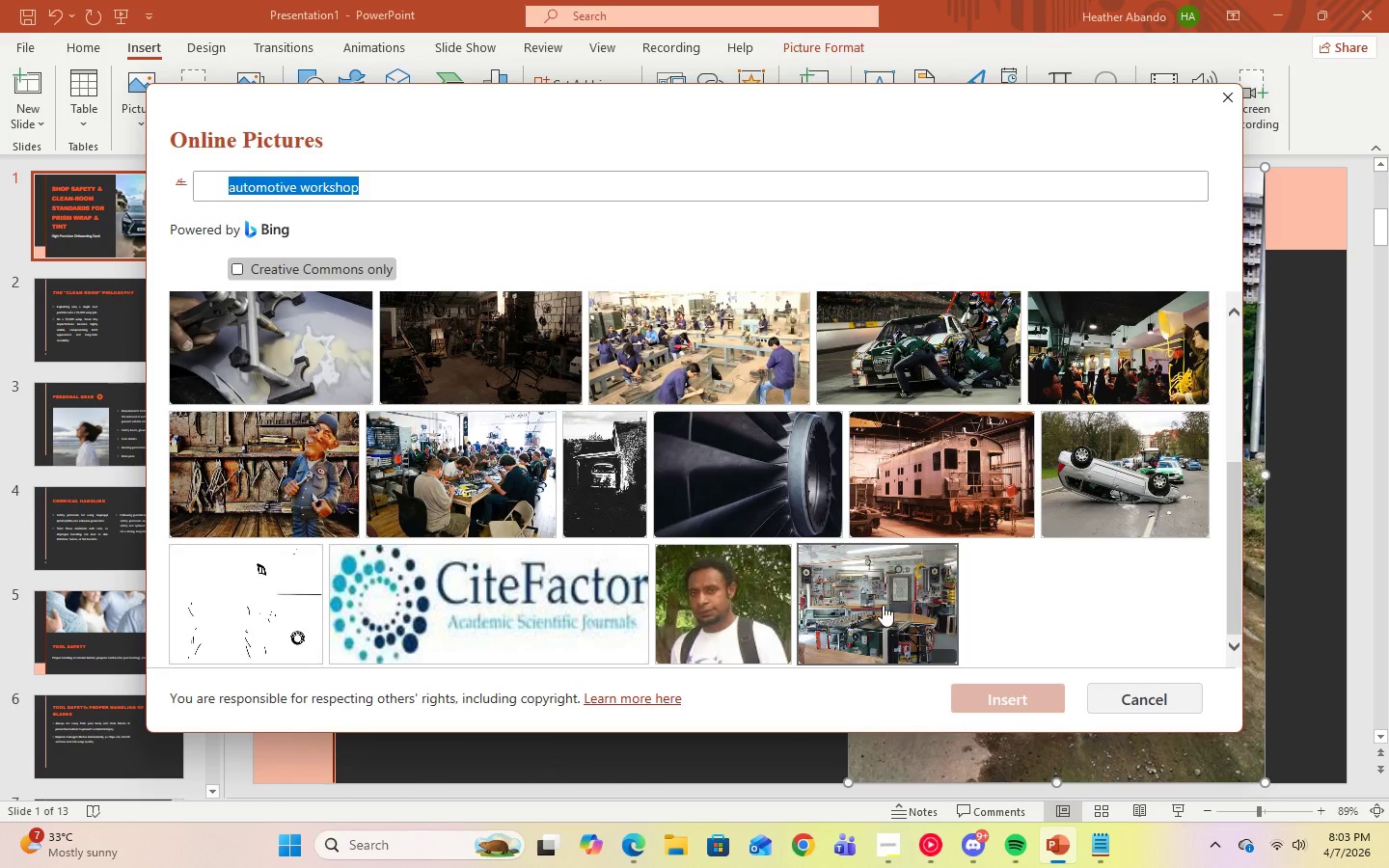 
left_click([883, 605])
 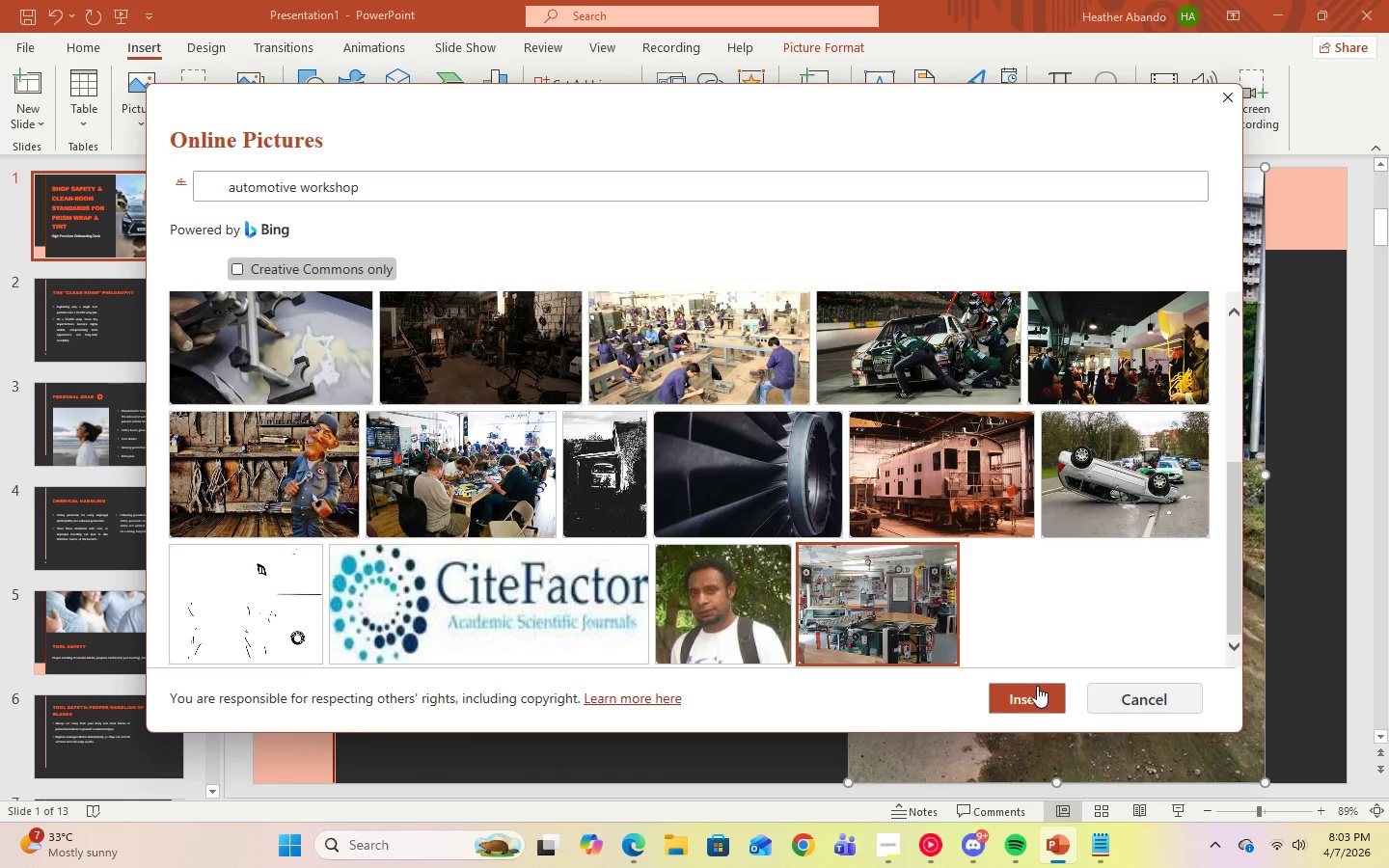 
left_click([1037, 703])
 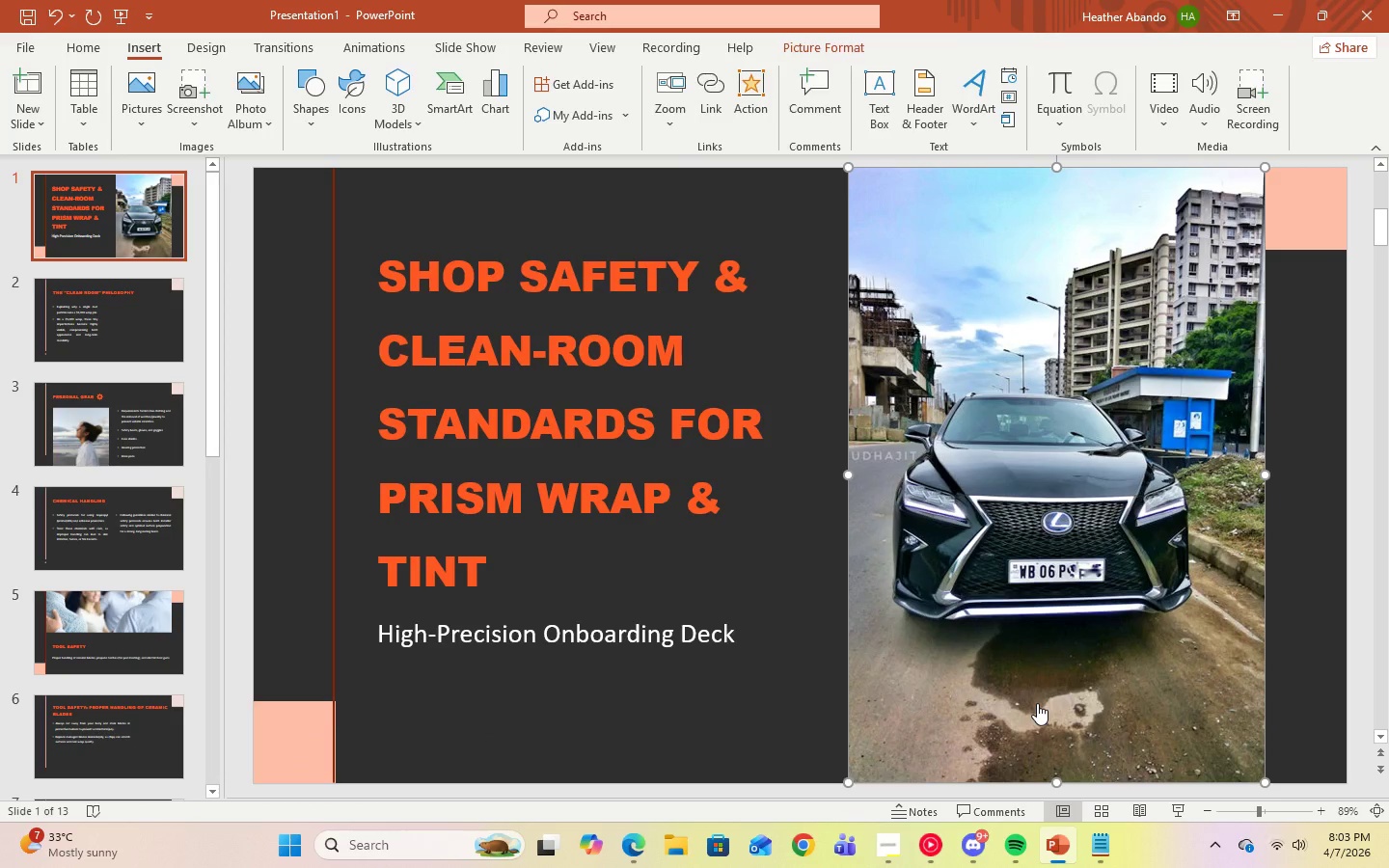 
wait(24.78)
 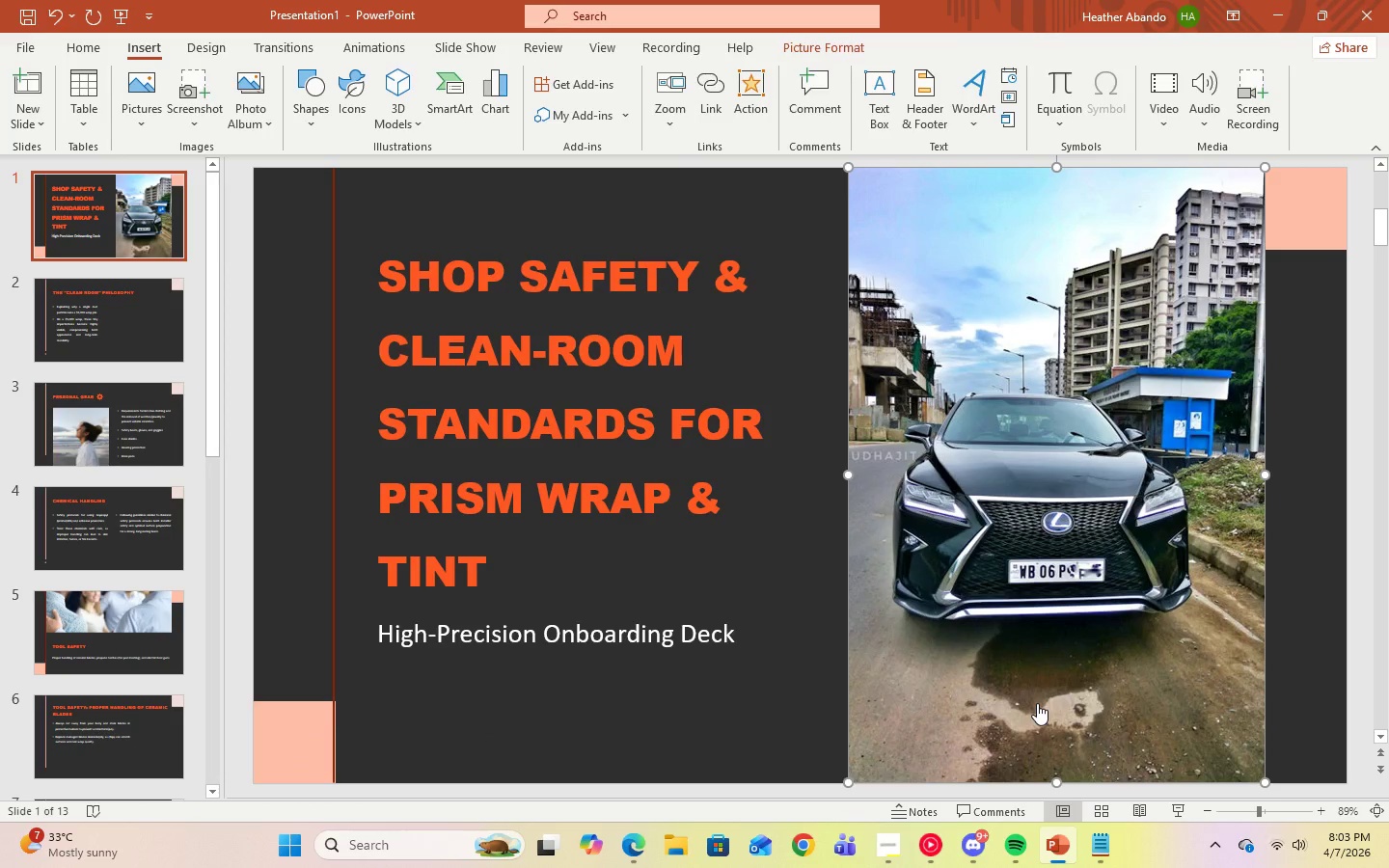 
right_click([1040, 360])
 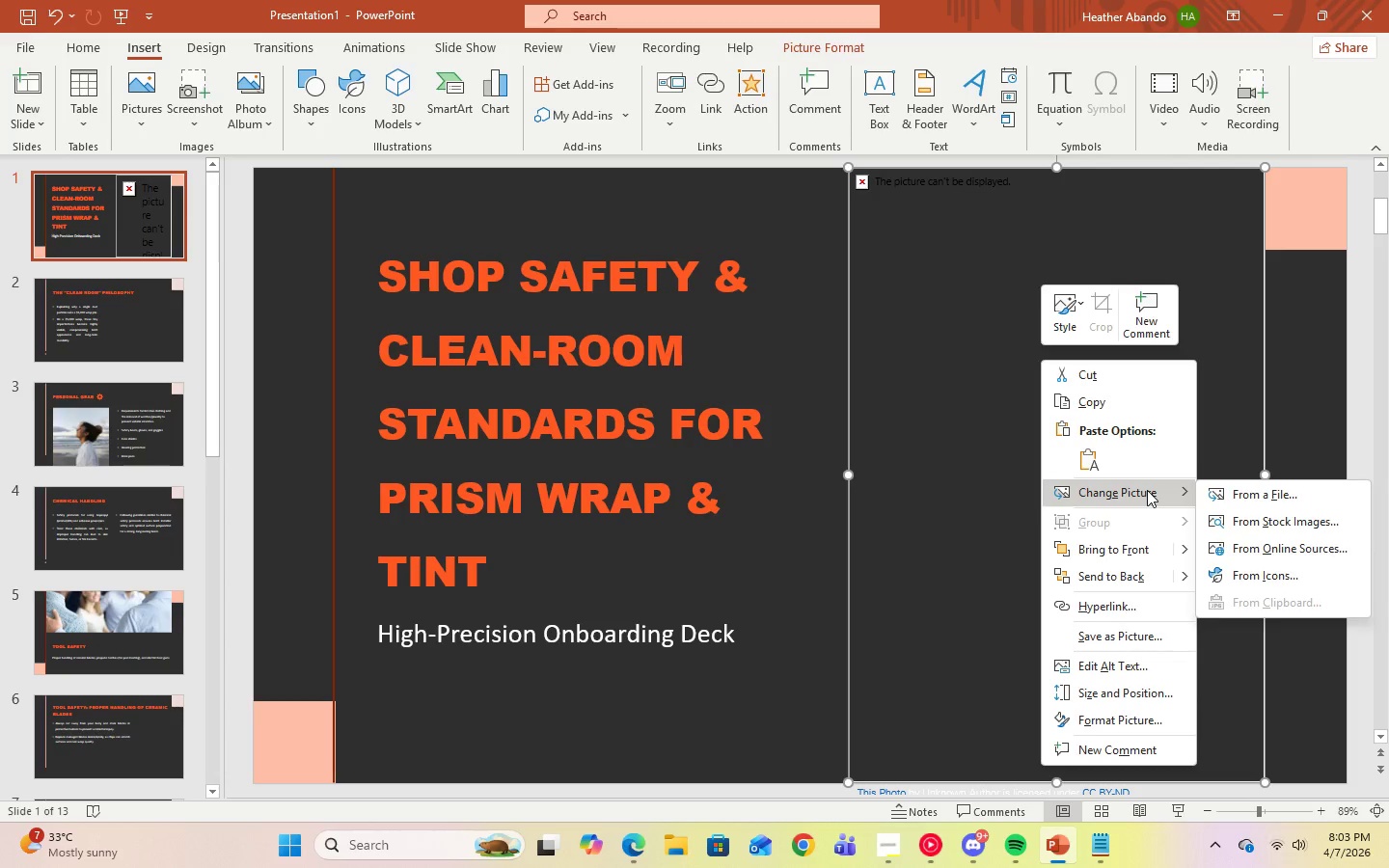 
left_click([1220, 544])
 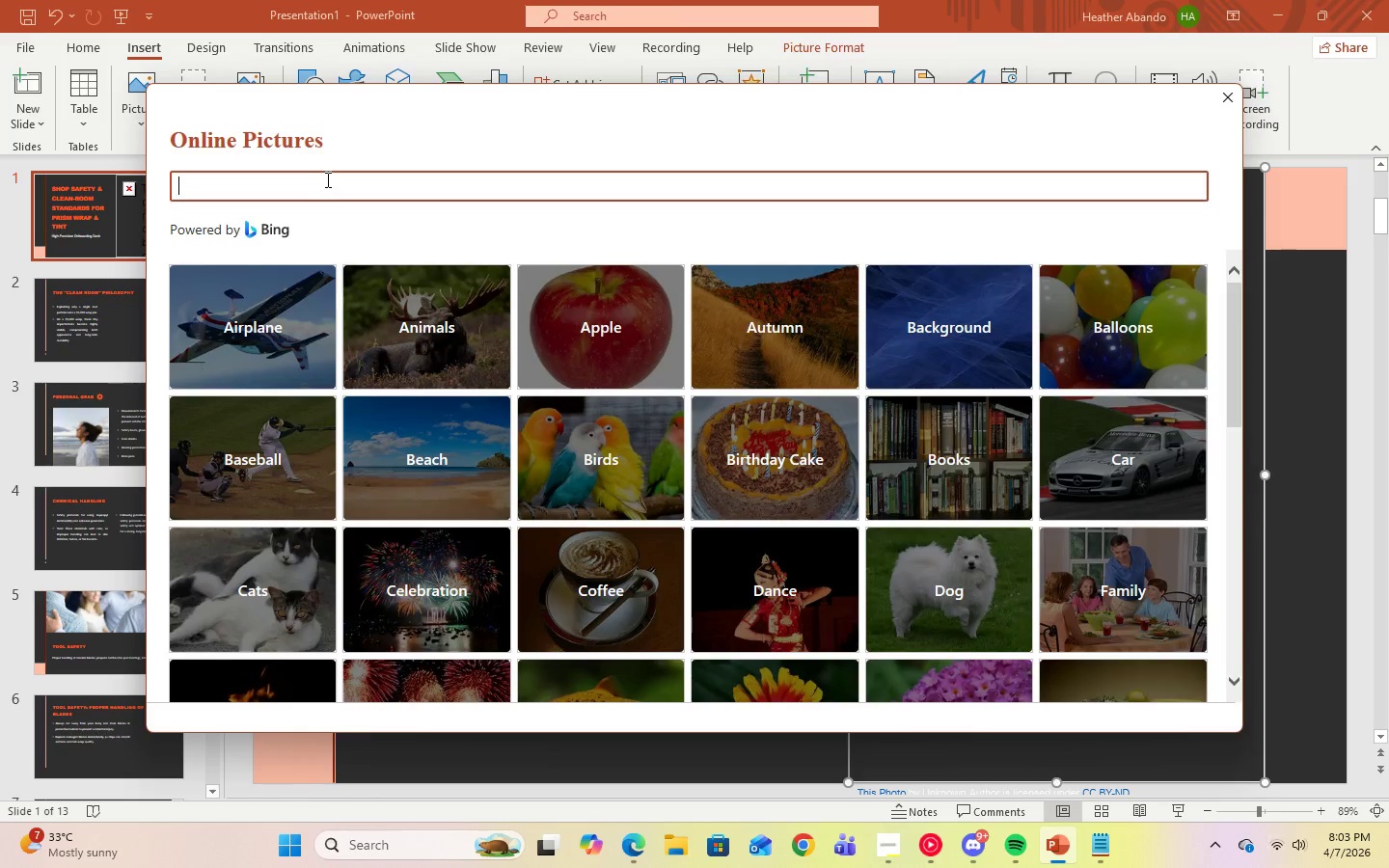 
key(Control+V)
 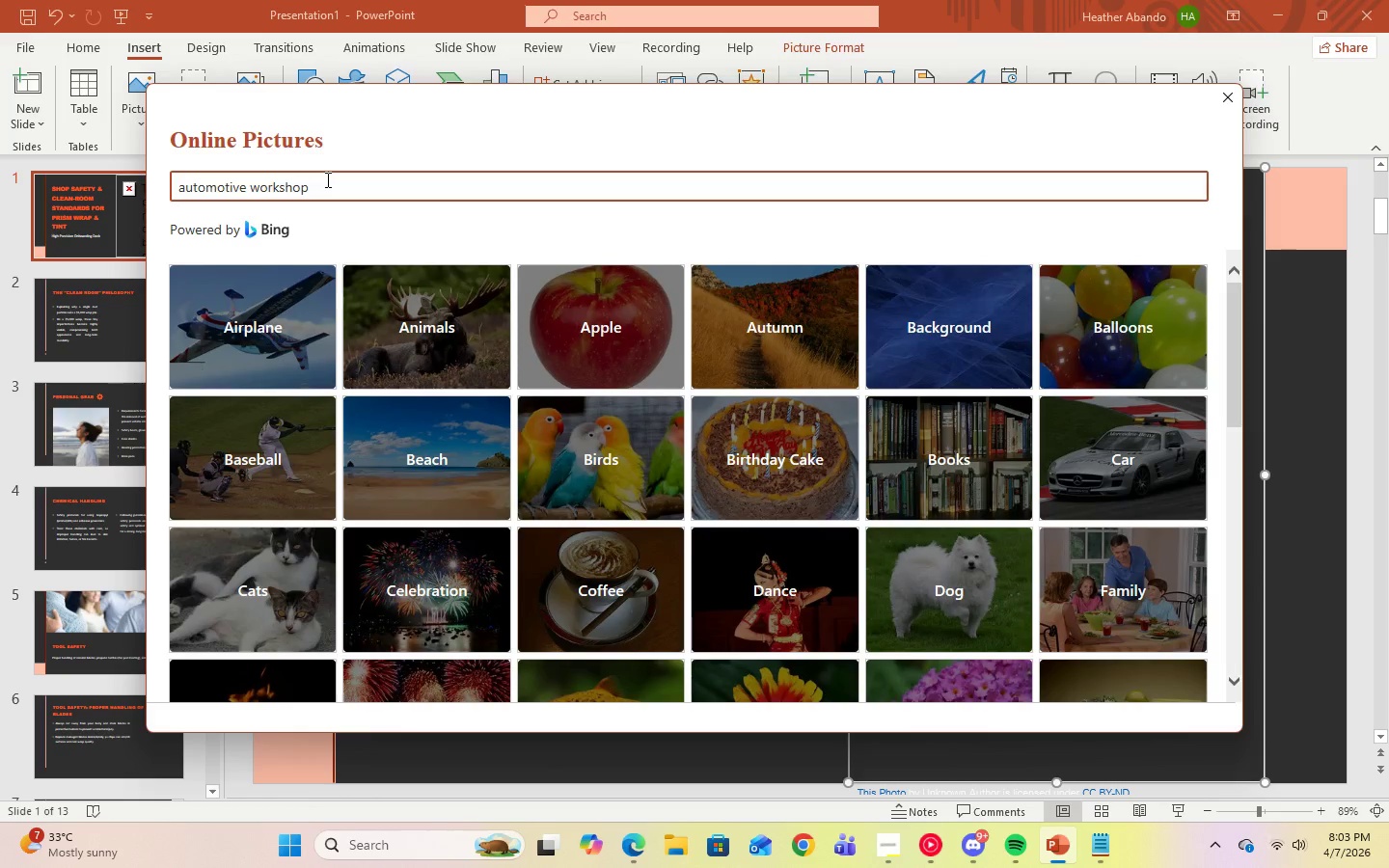 
key(Enter)
 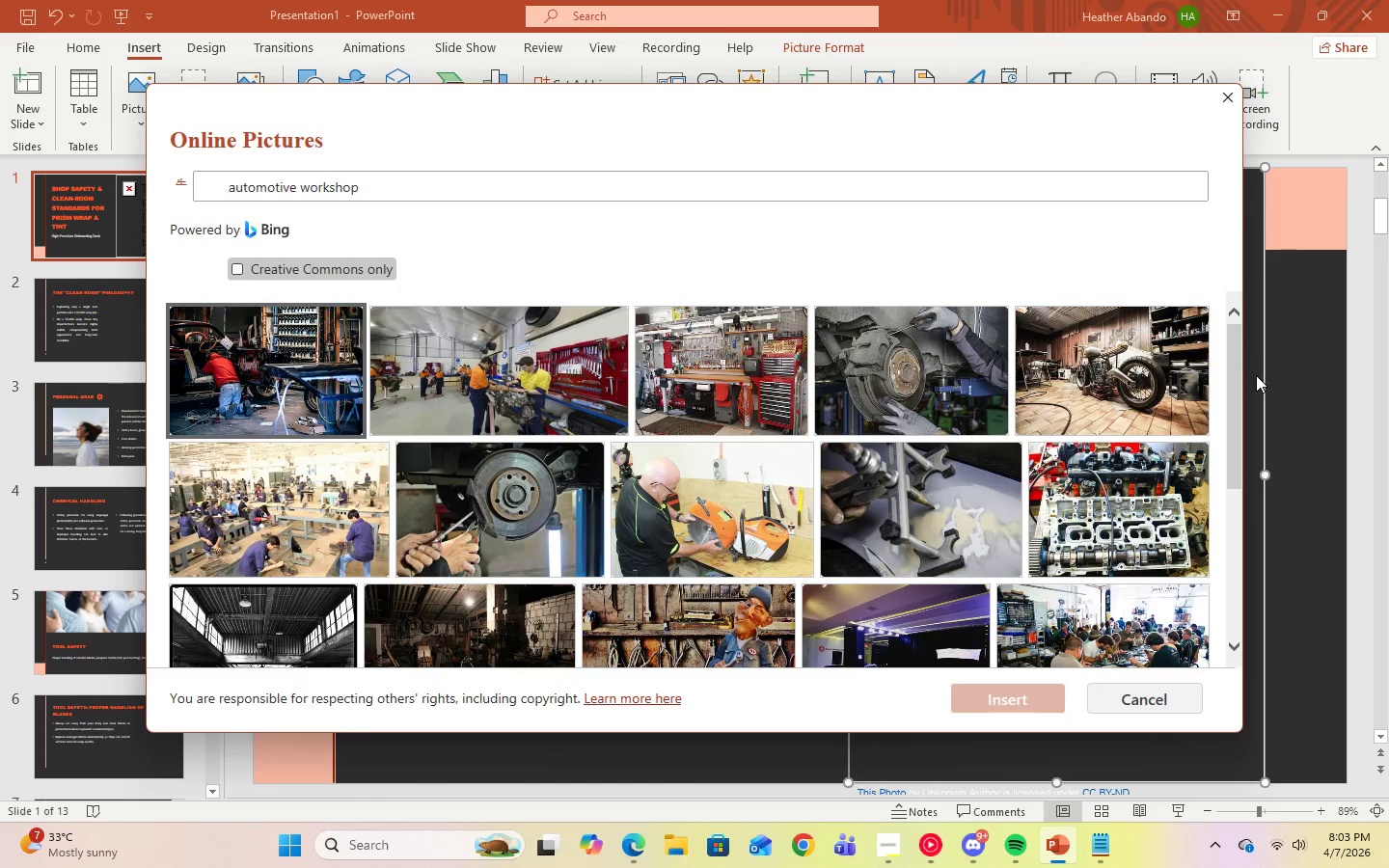 
wait(7.2)
 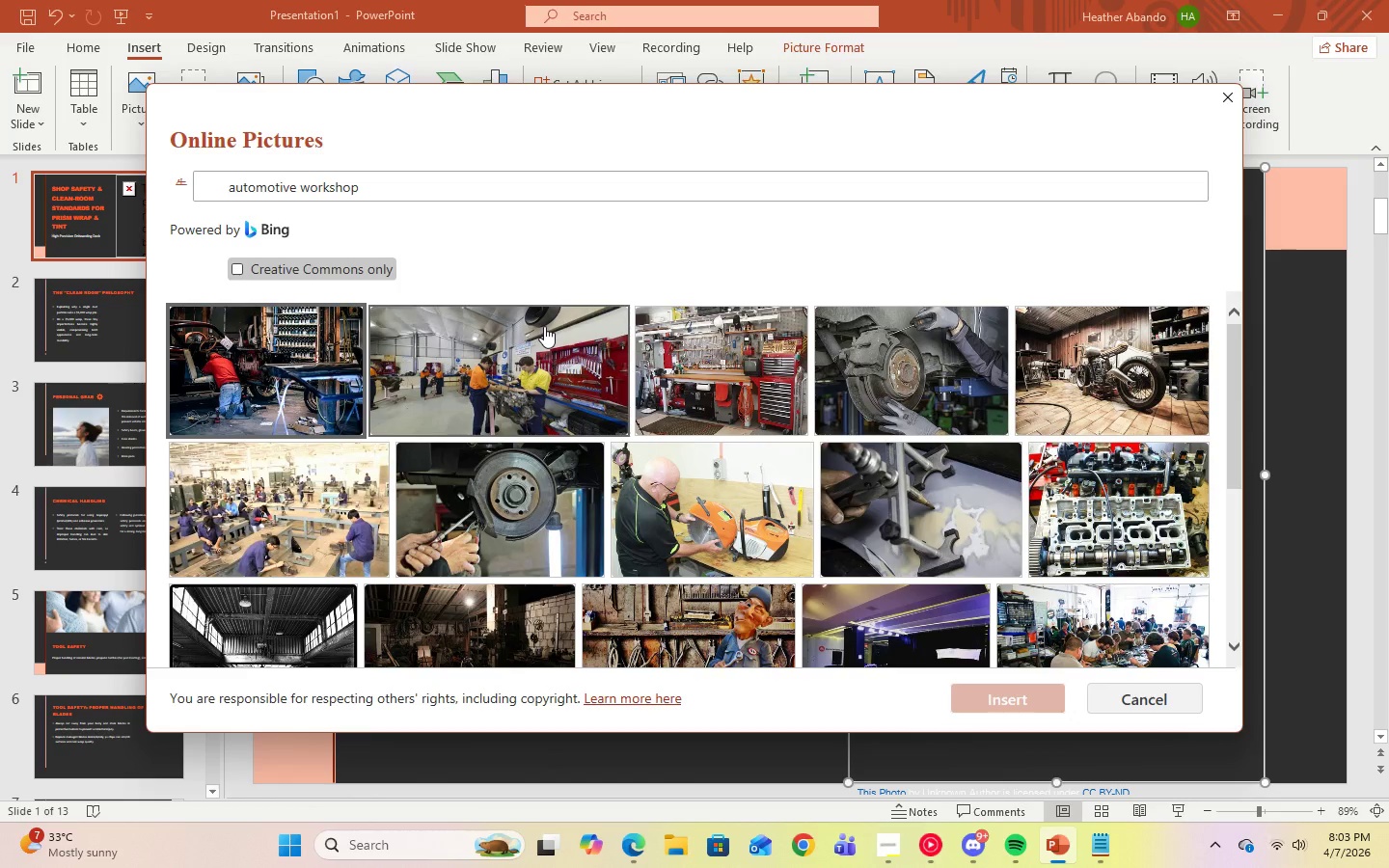 
left_click([889, 534])
 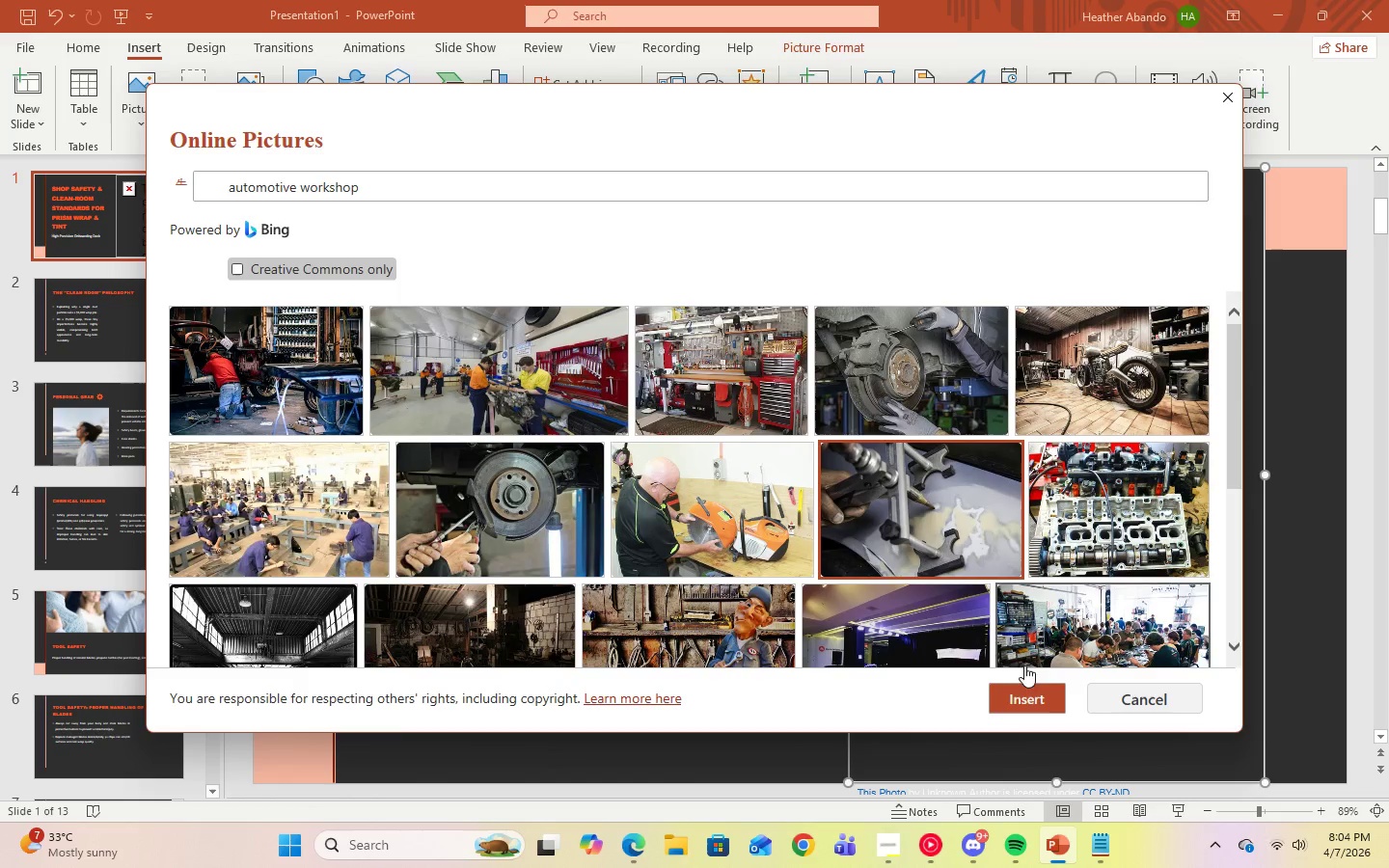 
left_click([1021, 686])
 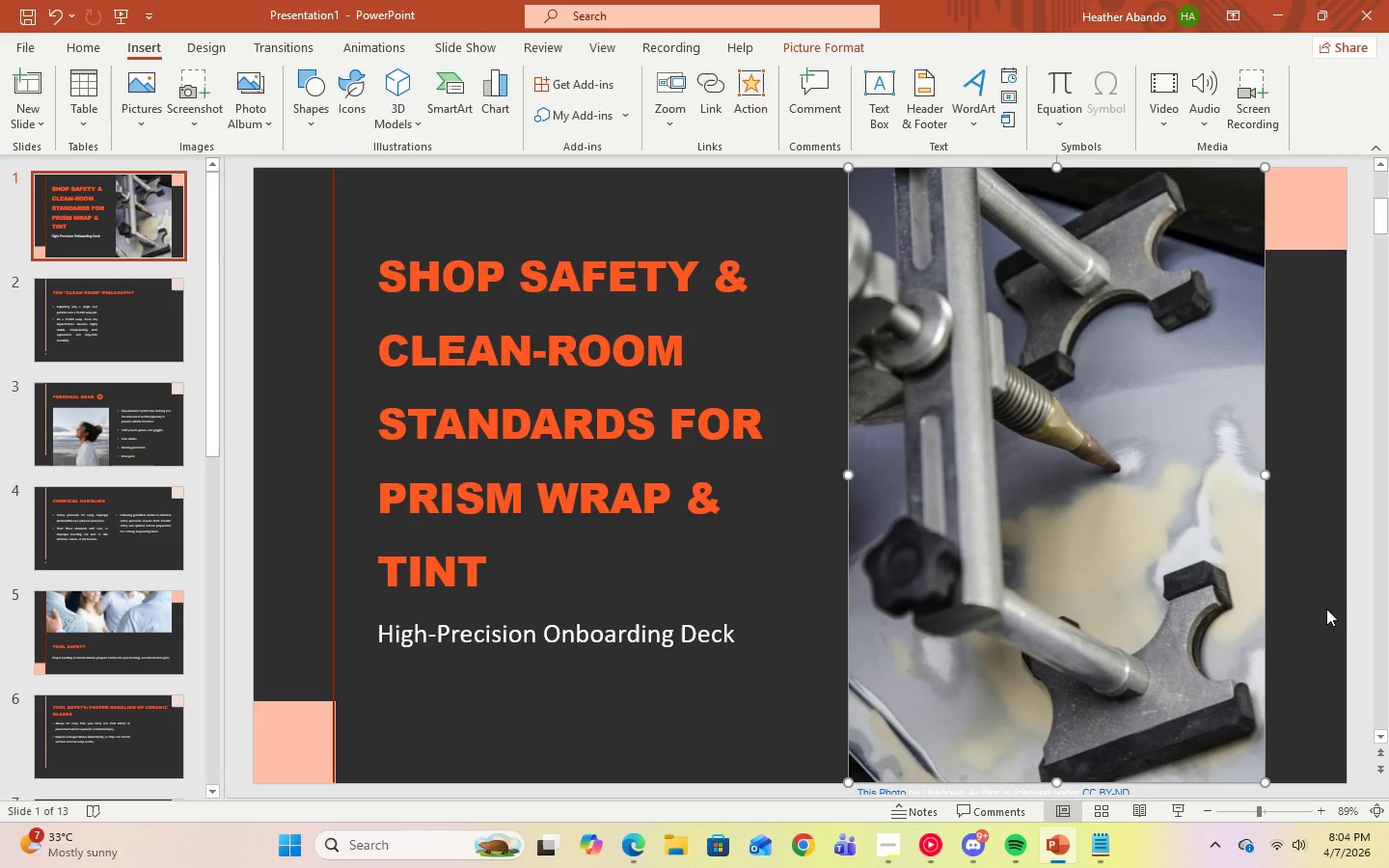 
wait(5.12)
 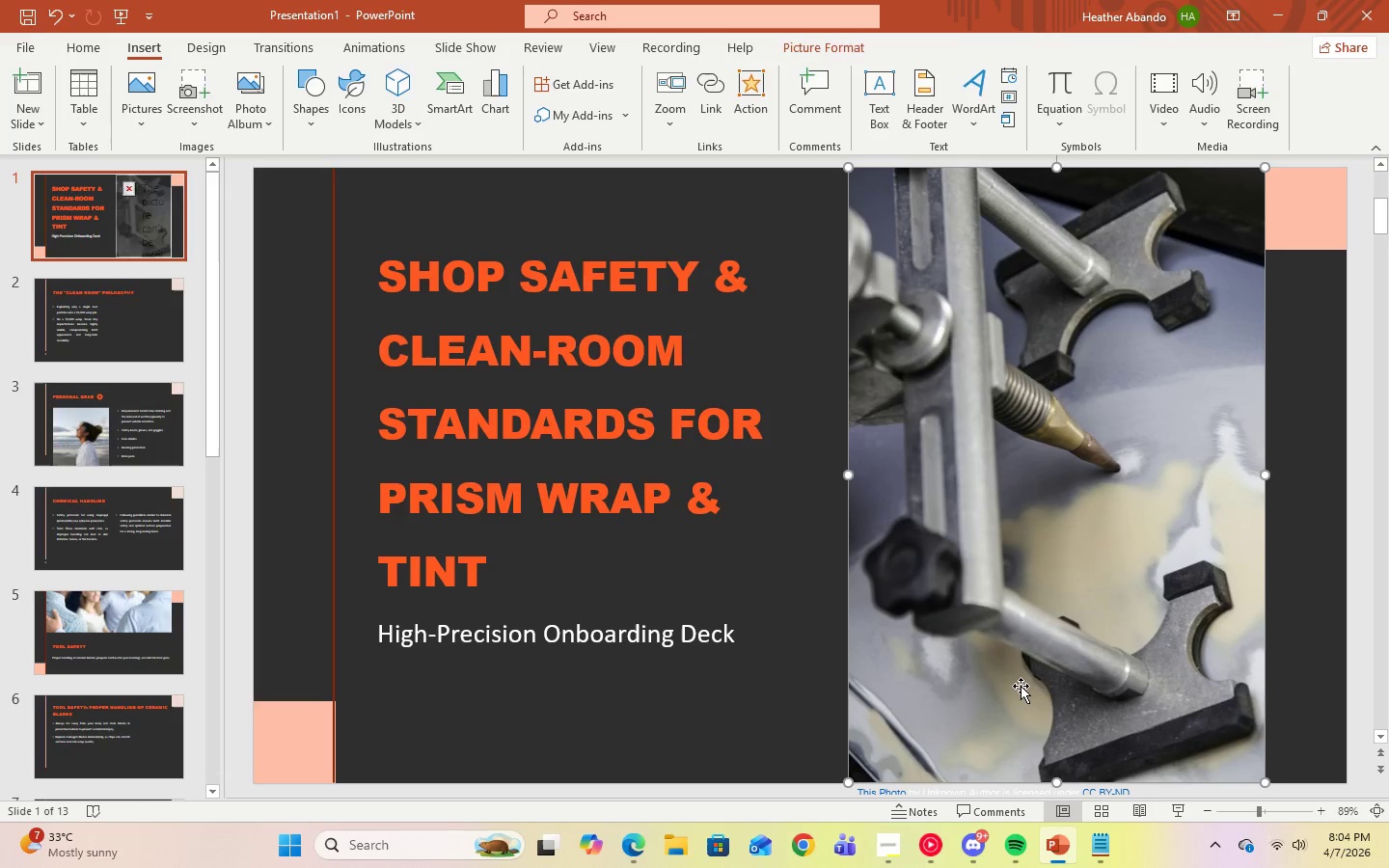 
left_click([117, 329])
 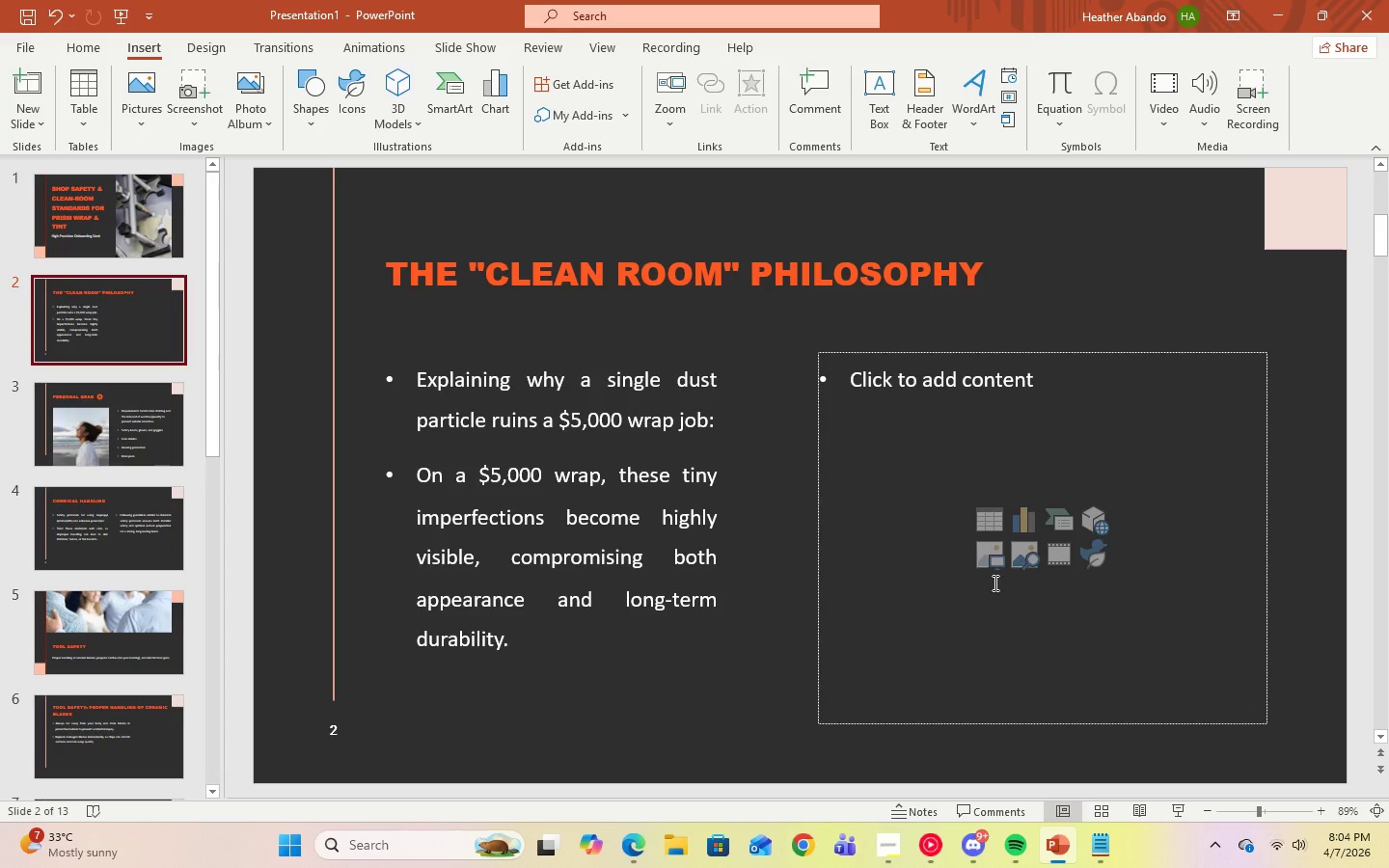 
wait(6.2)
 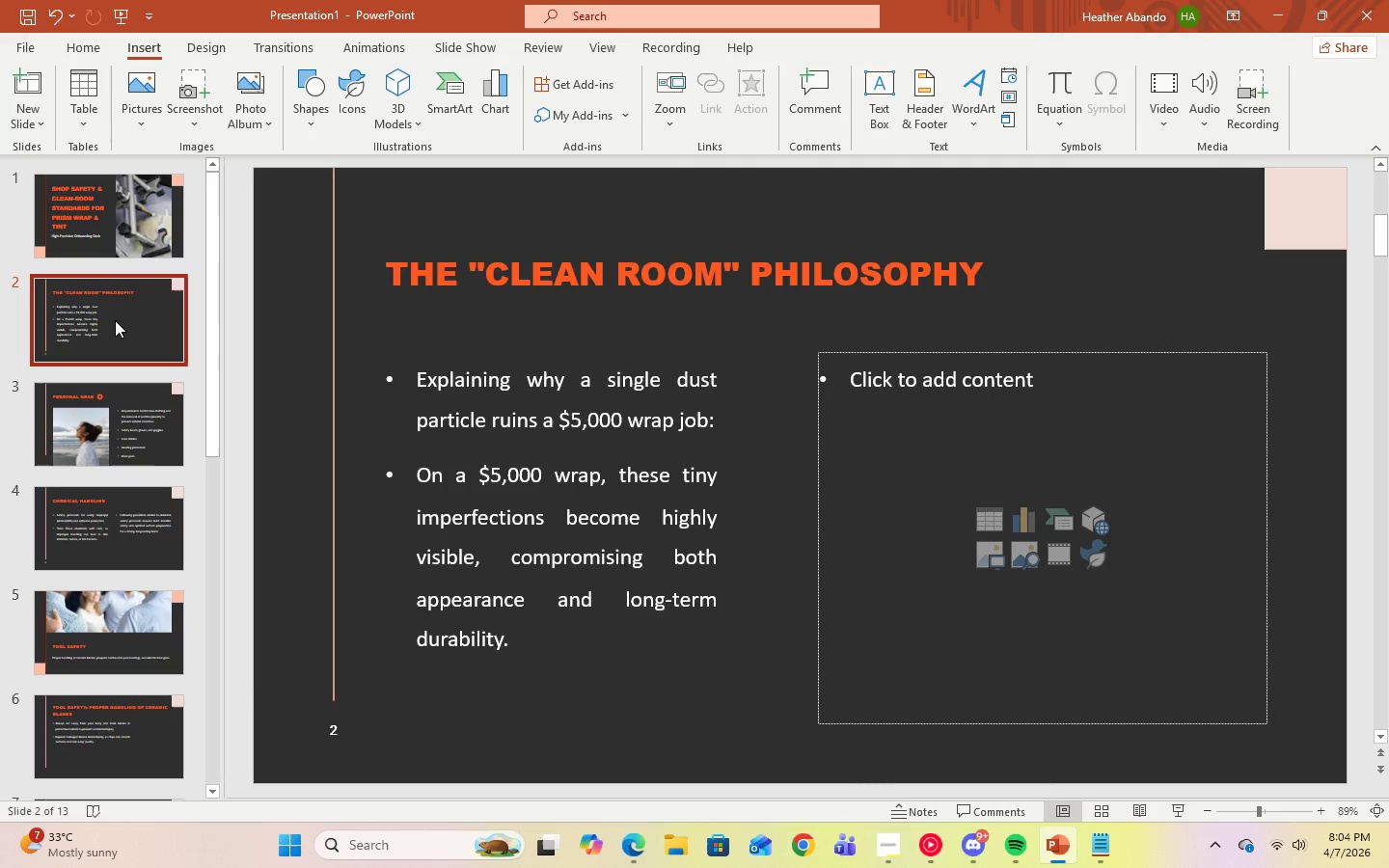 
left_click([1017, 555])
 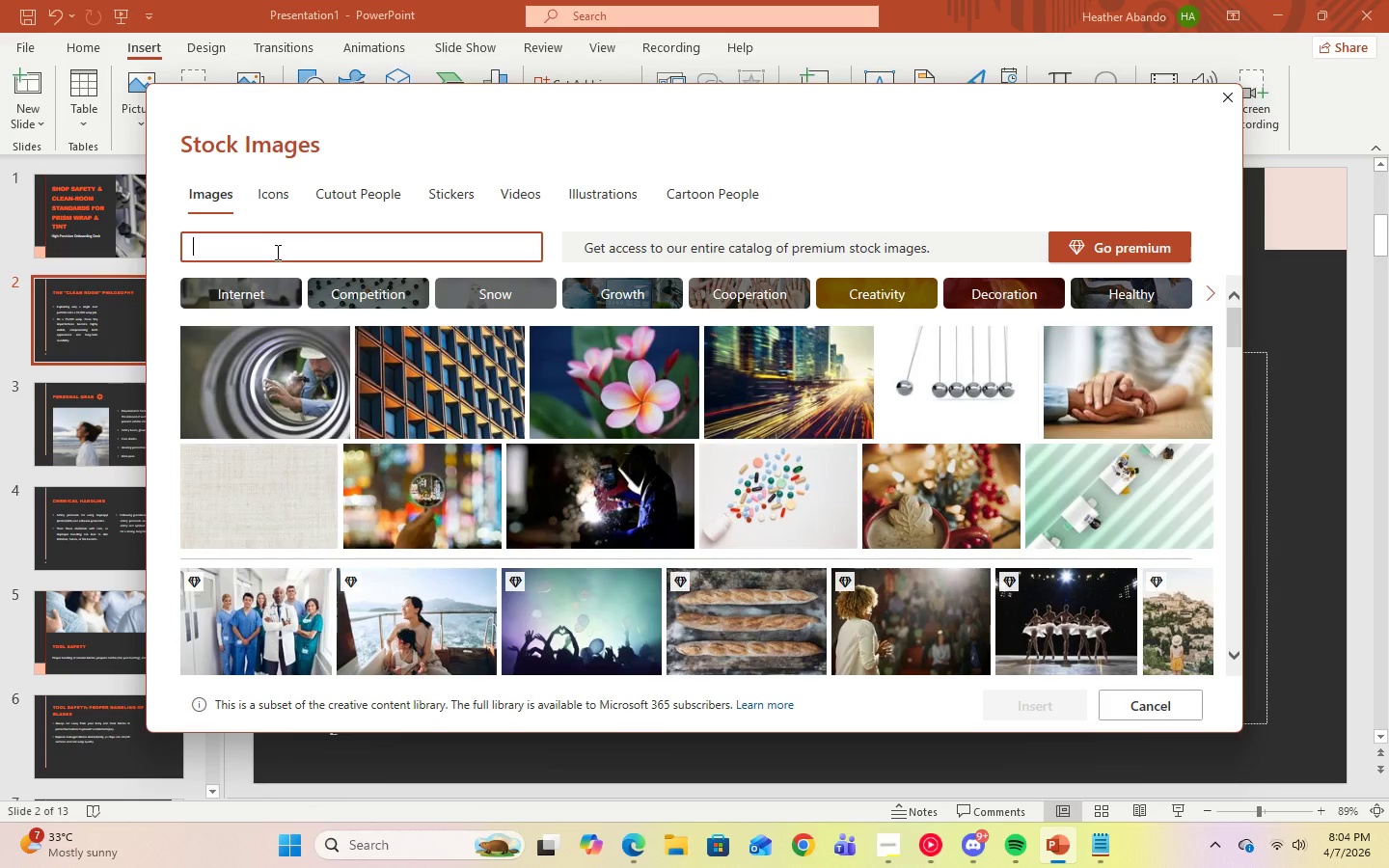 
type(automotive)
 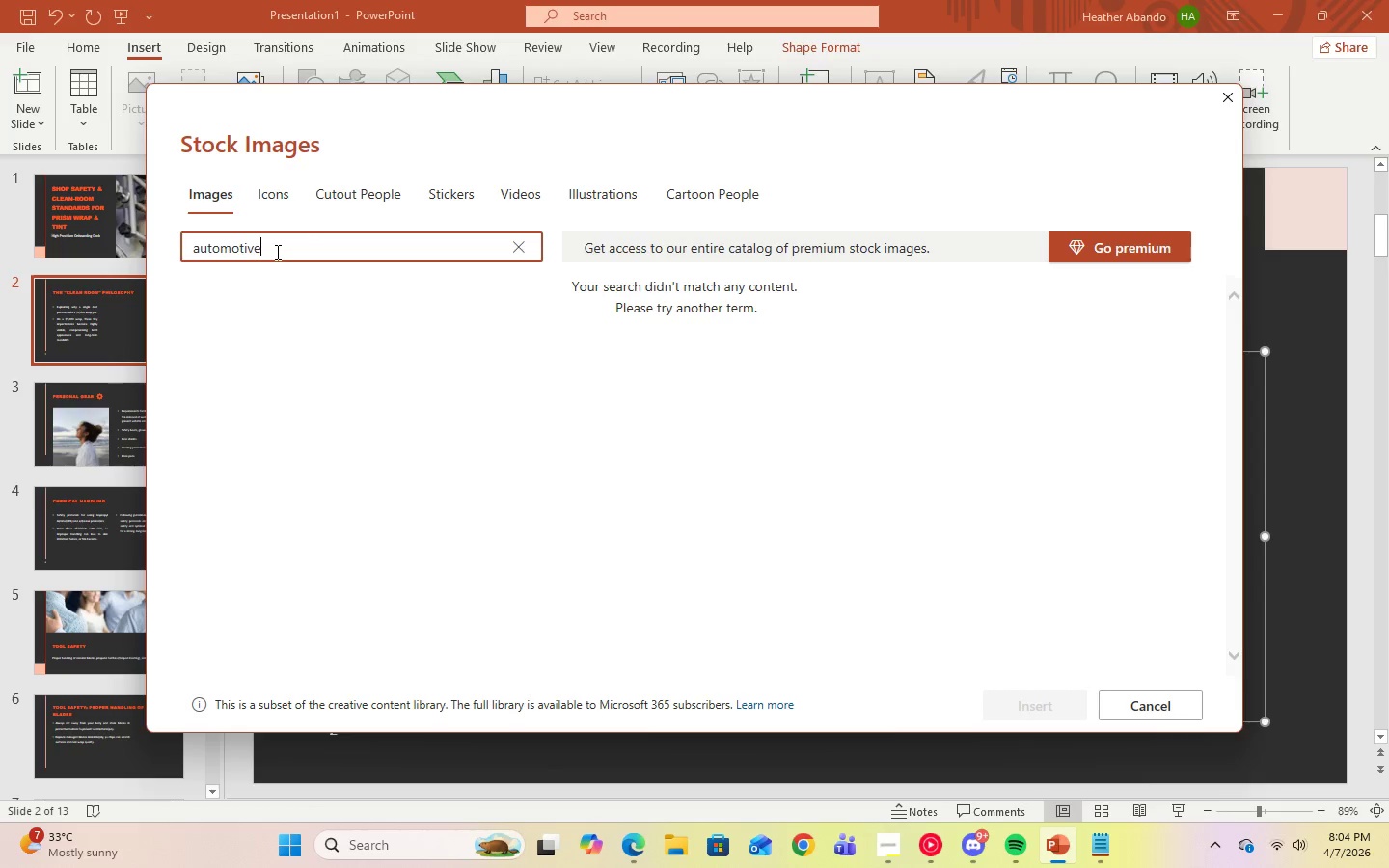 
key(Enter)
 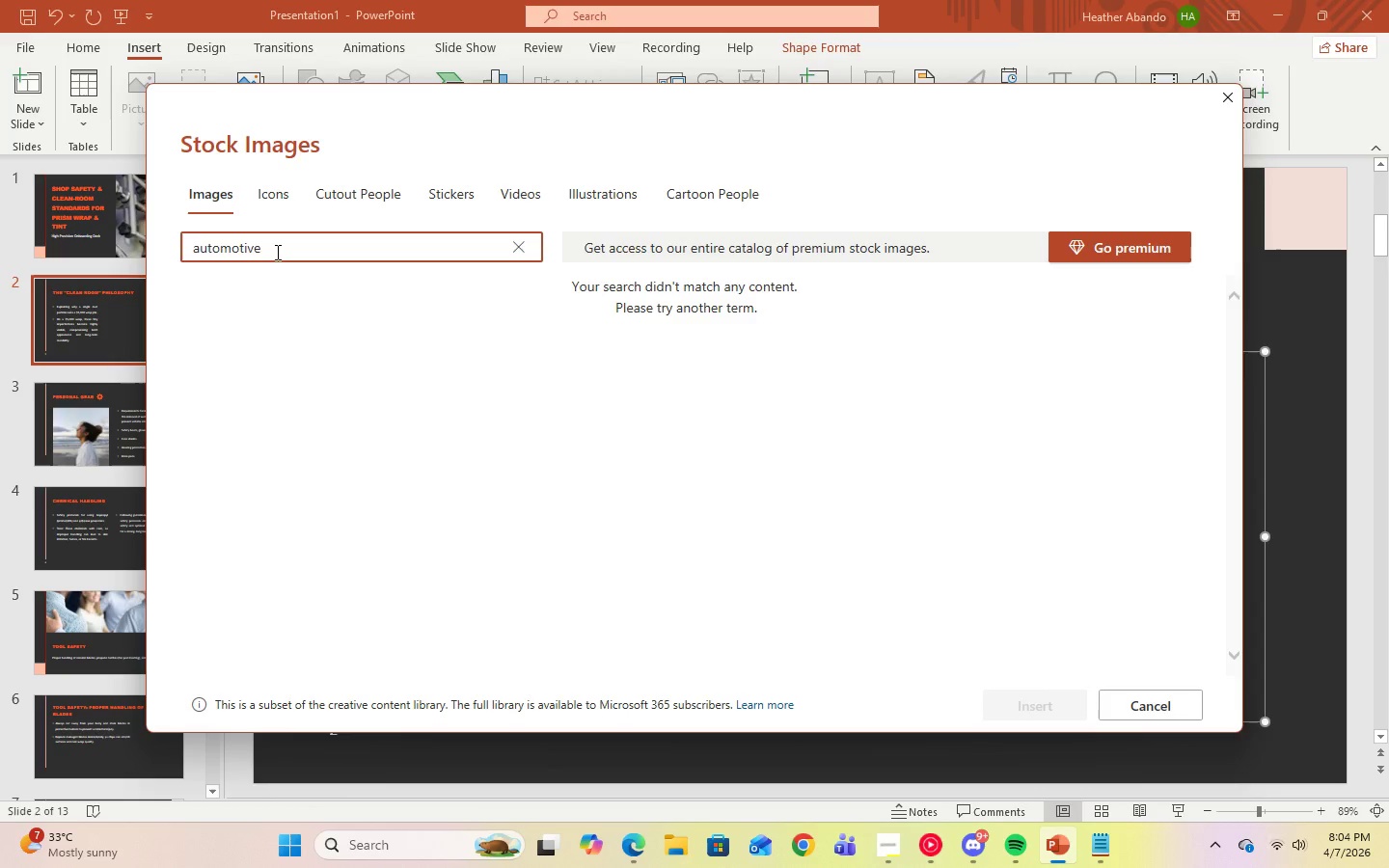 
hold_key(key=Backspace, duration=0.97)
 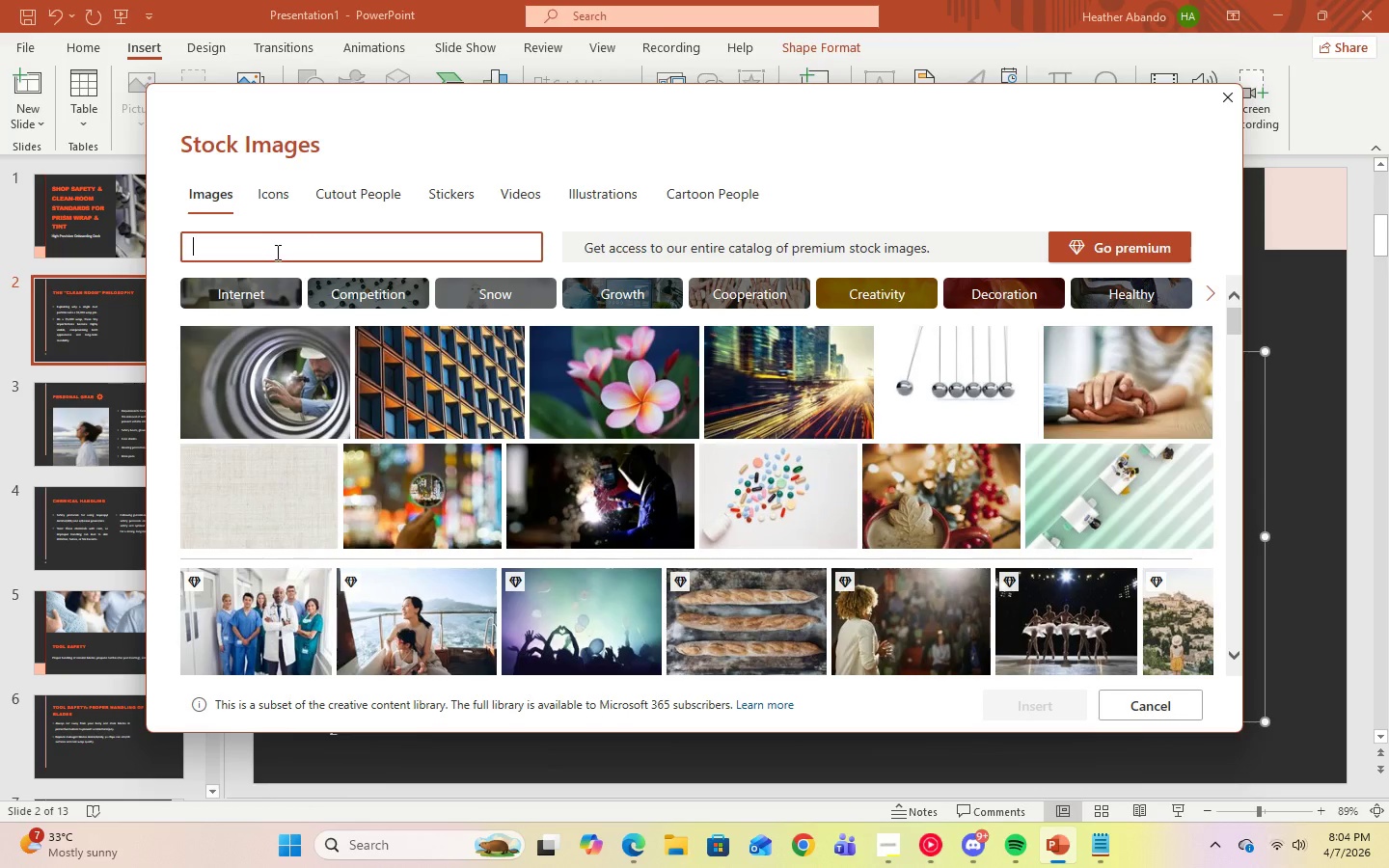 
type(workshop)
 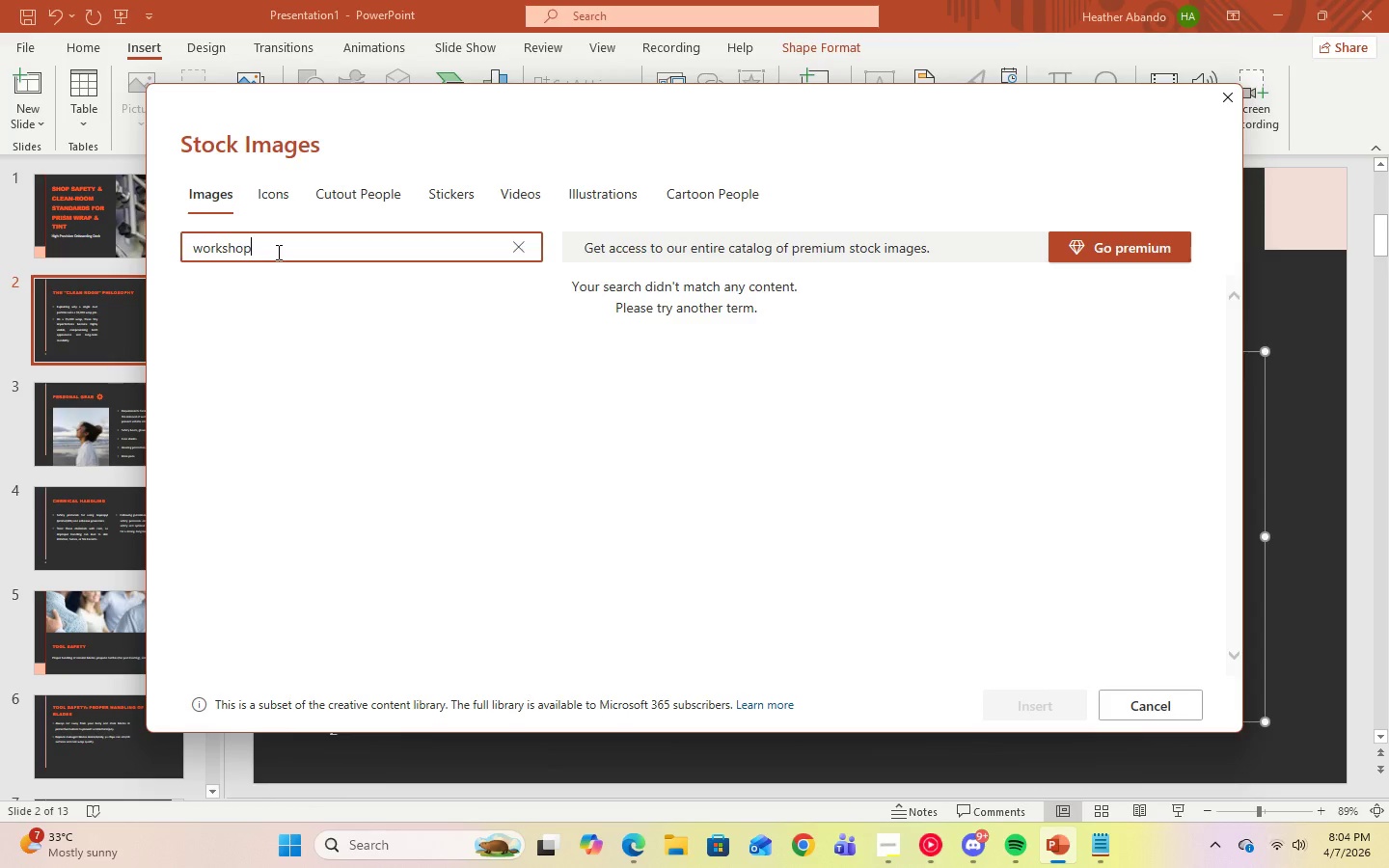 
hold_key(key=Backspace, duration=0.86)
 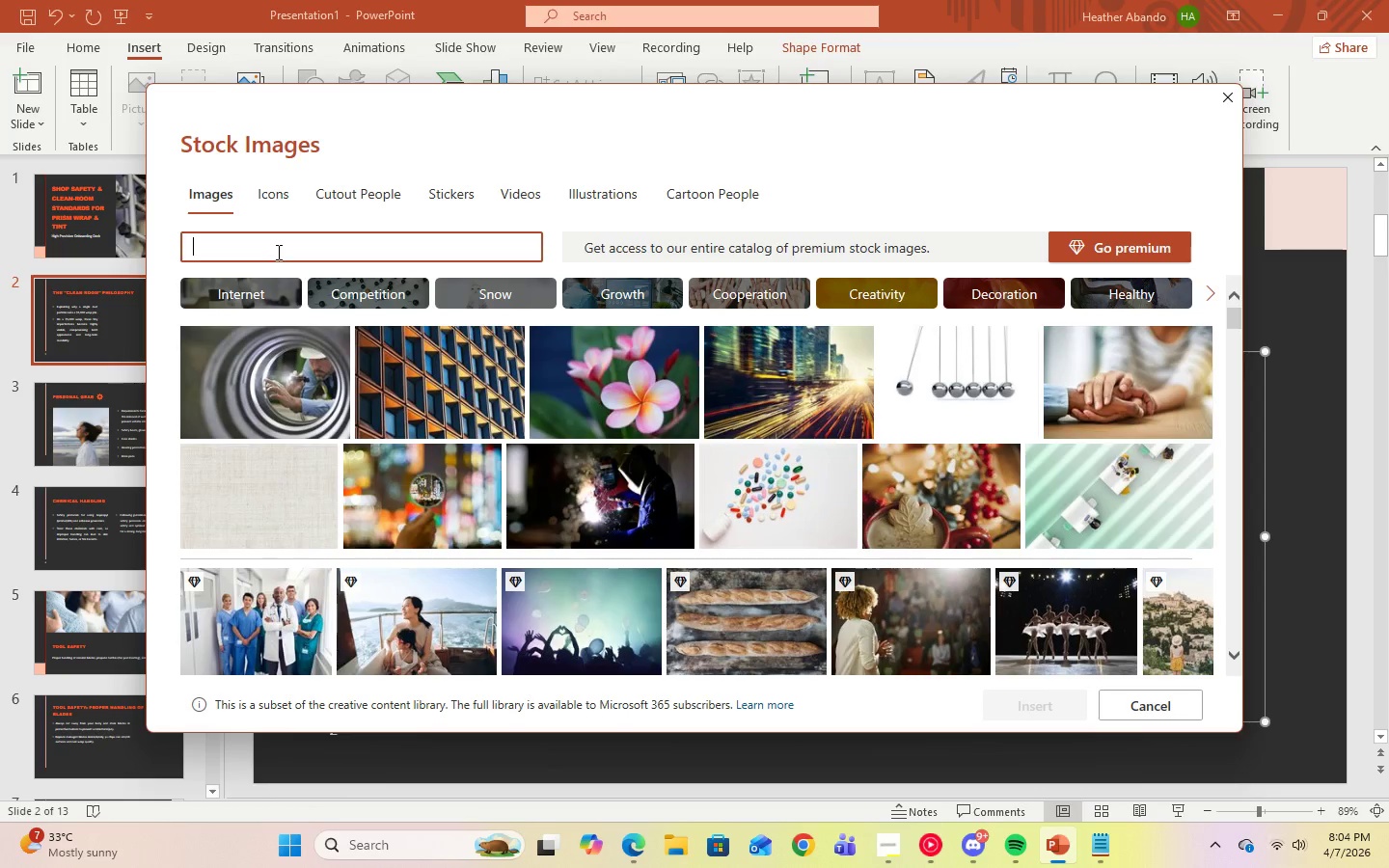 
type(car)
 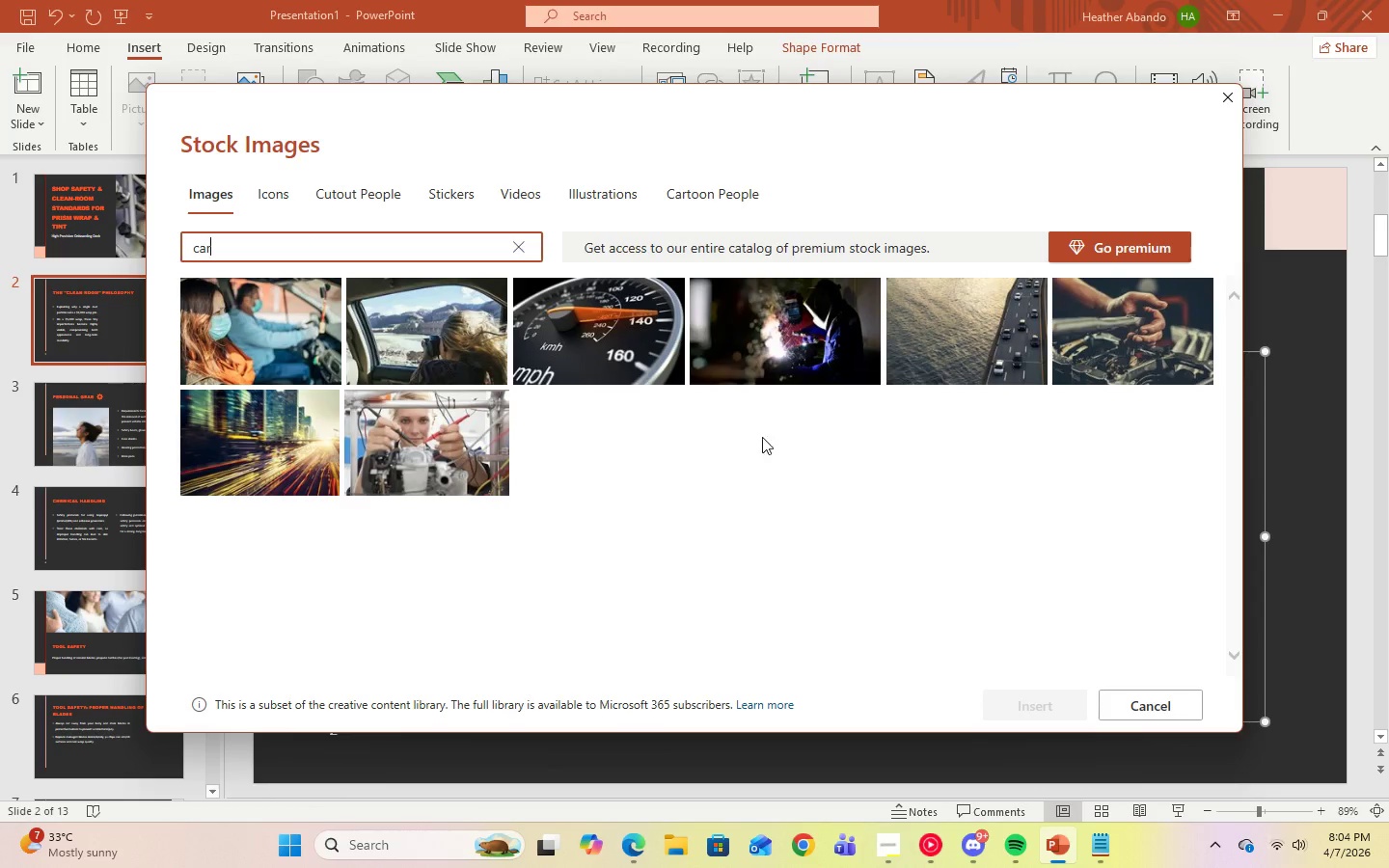 
wait(7.12)
 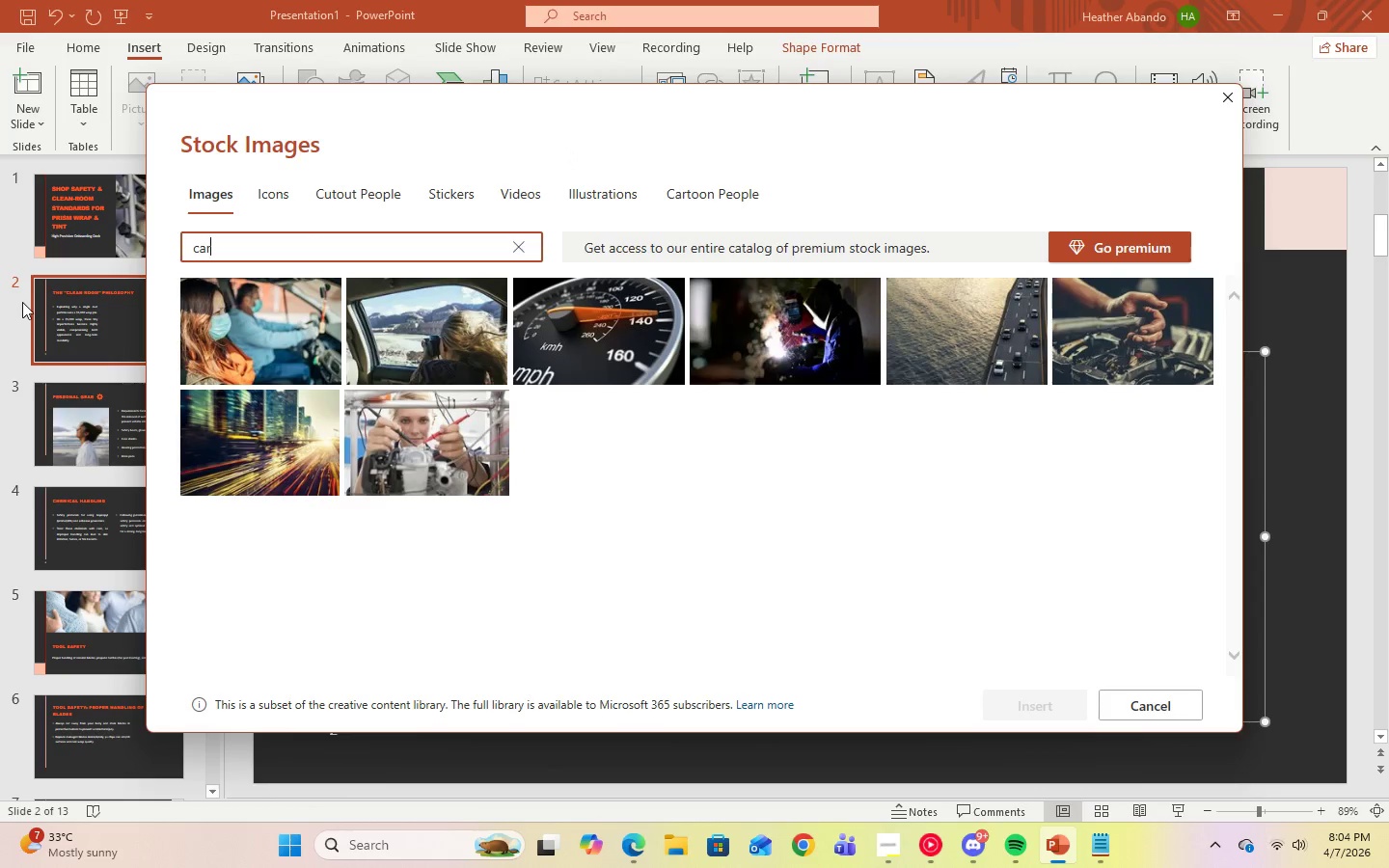 
left_click([1144, 340])
 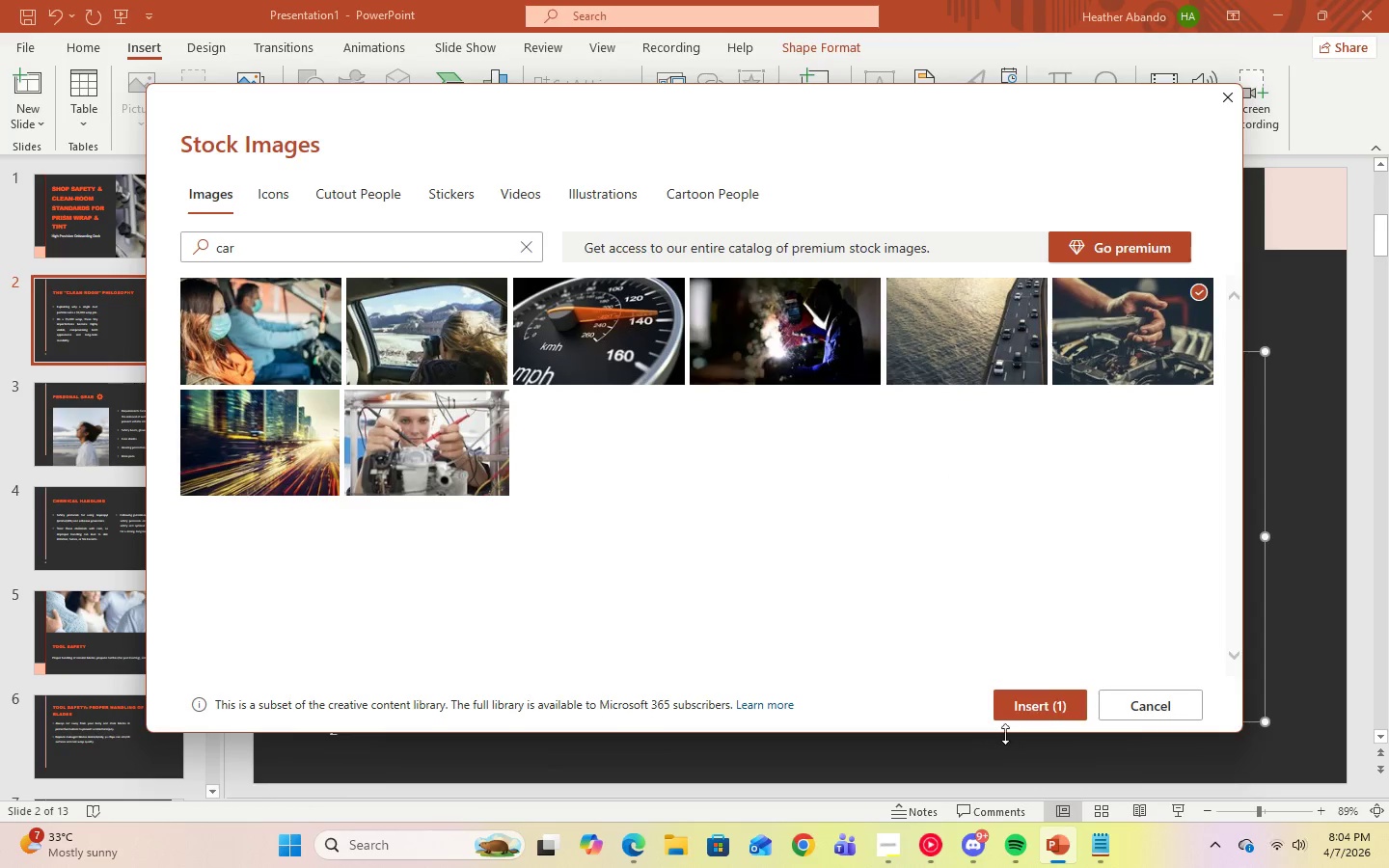 
left_click([1018, 709])
 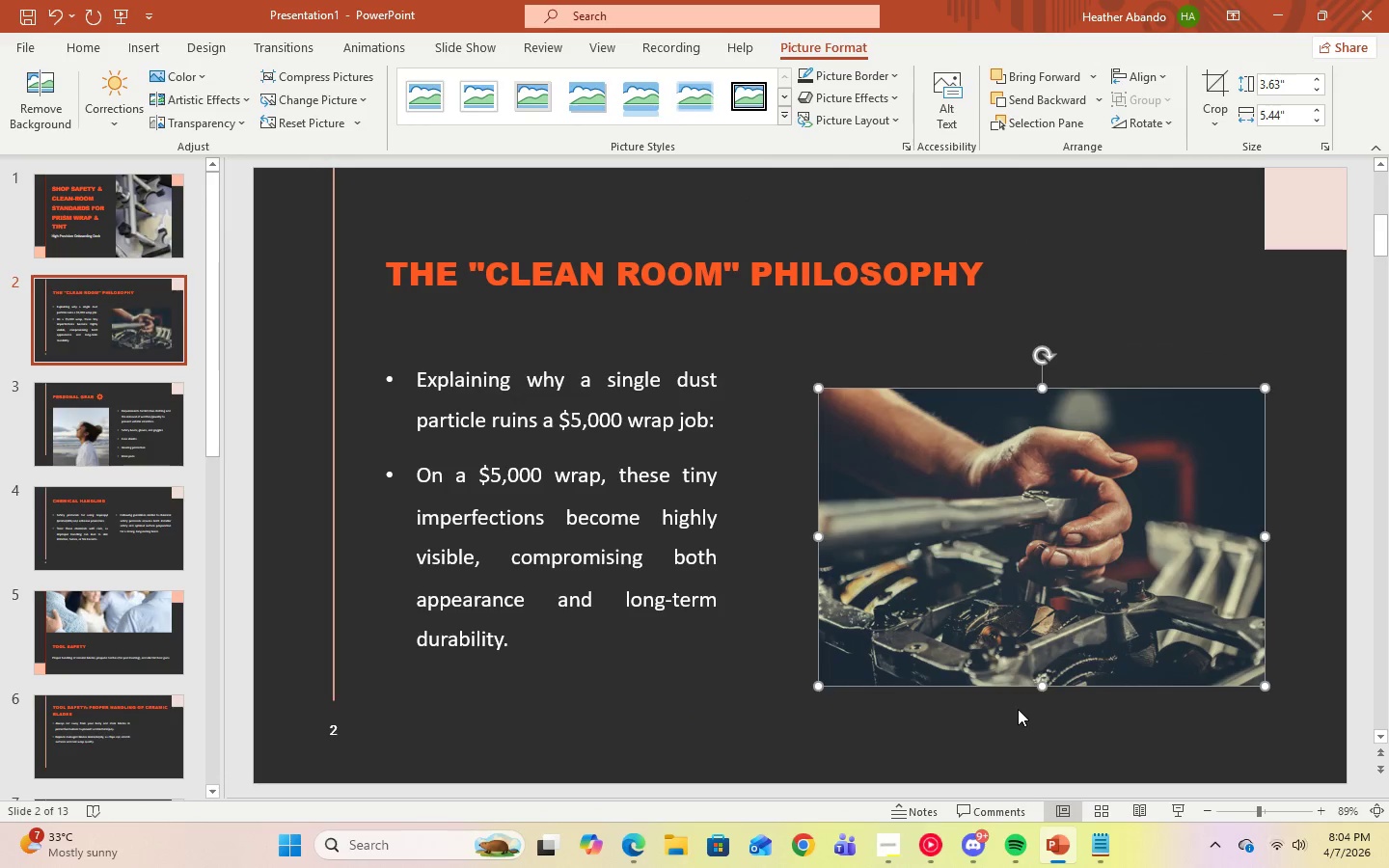 
left_click([1058, 729])
 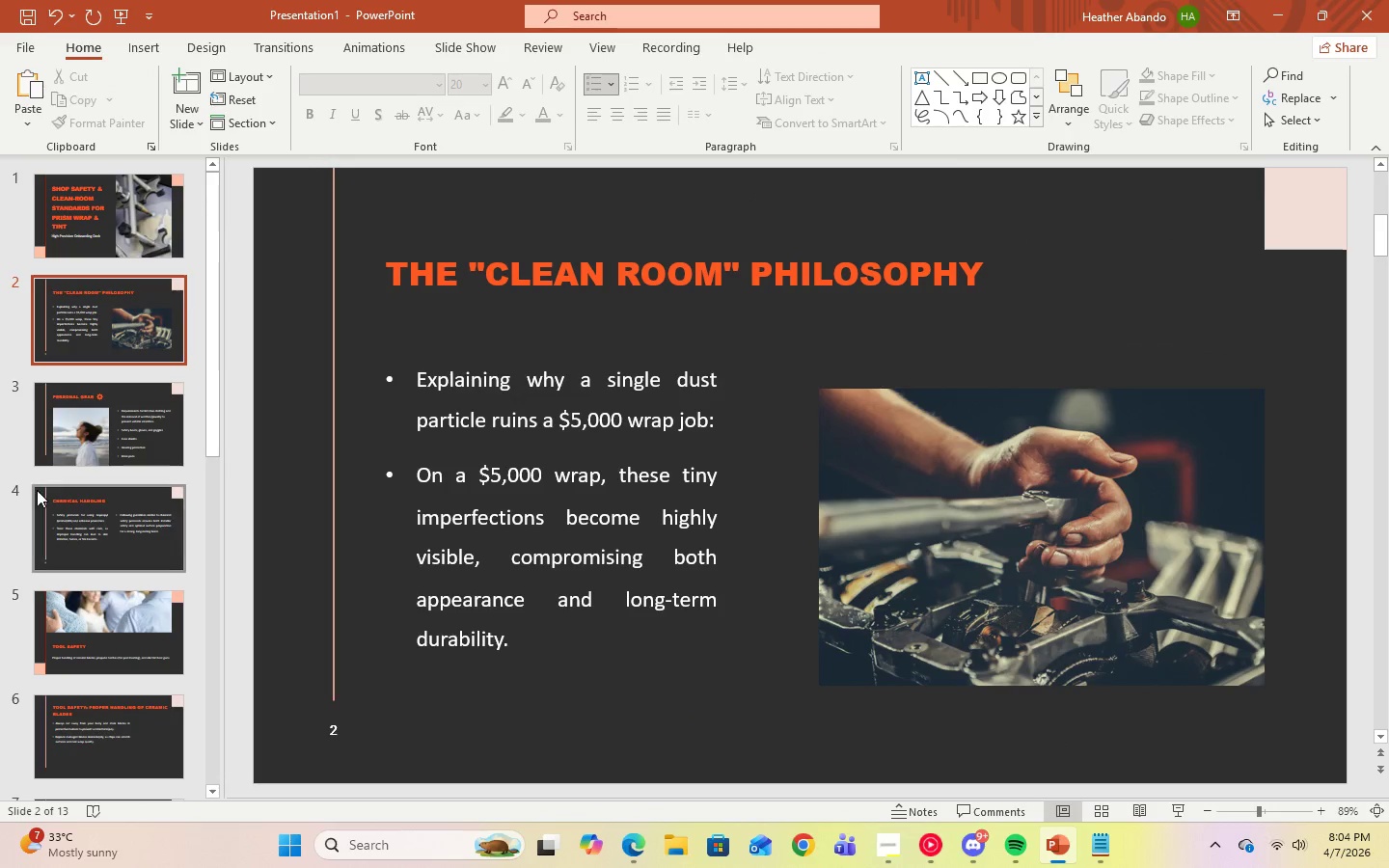 
left_click([40, 434])
 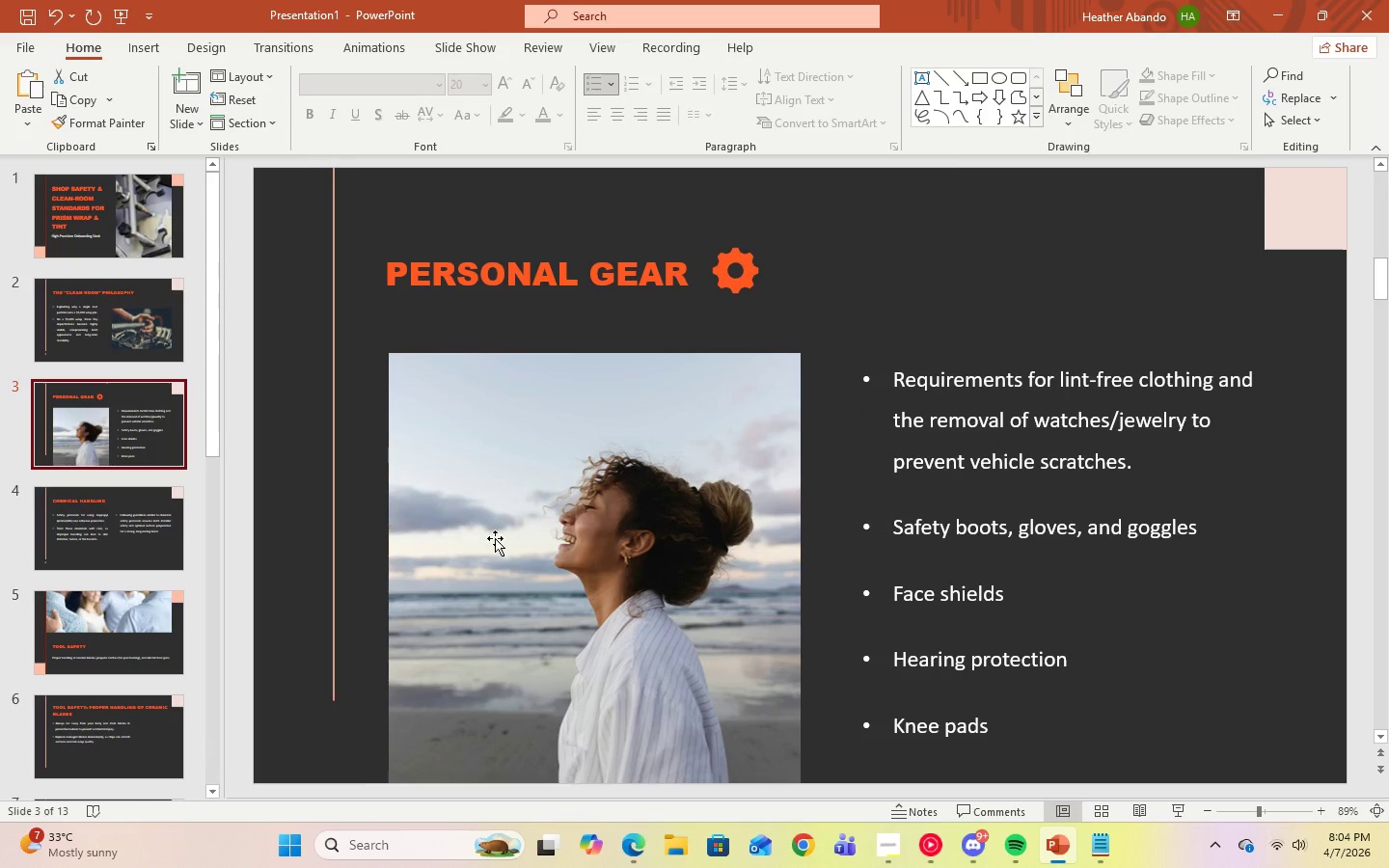 
right_click([521, 539])
 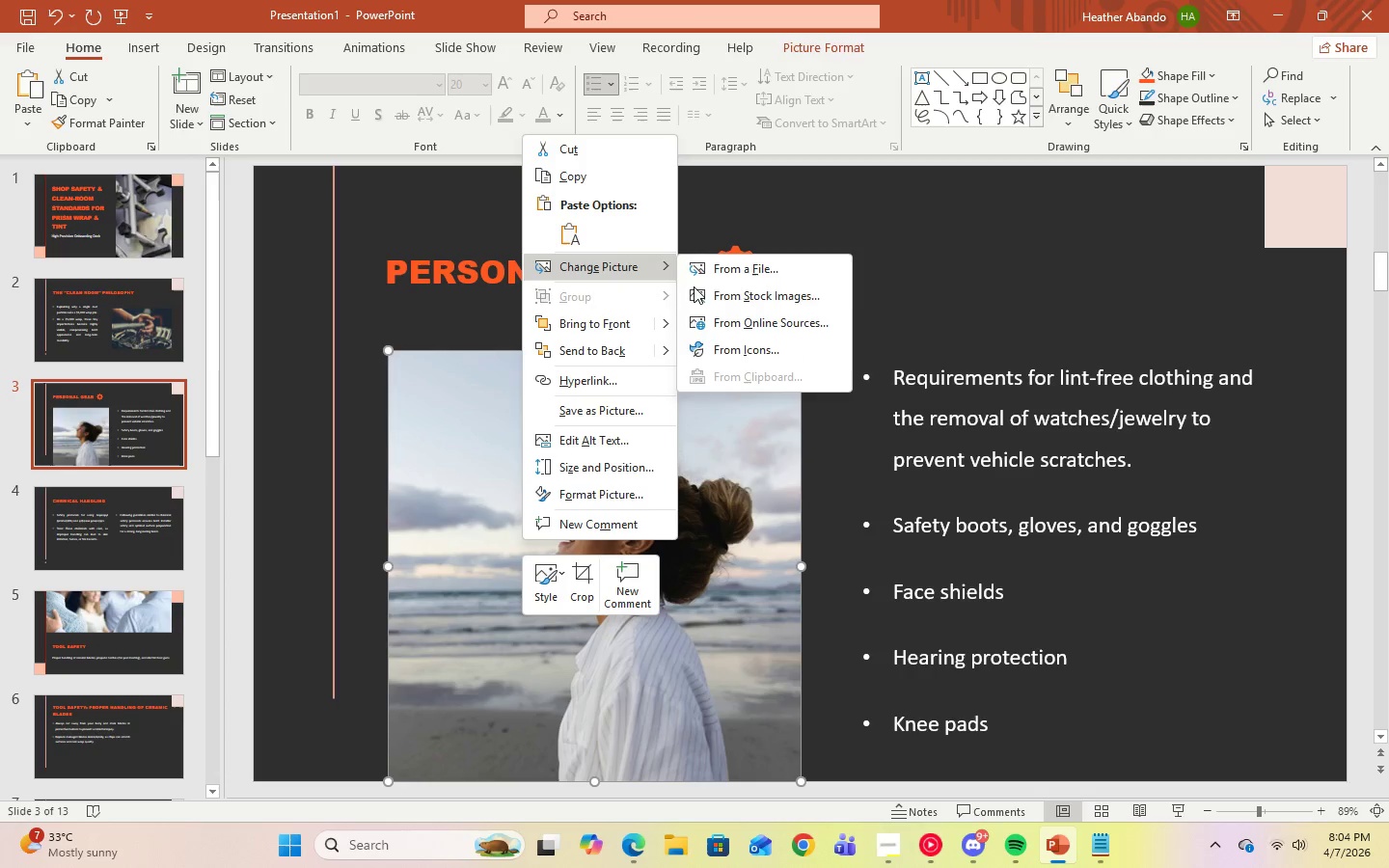 
left_click([749, 302])
 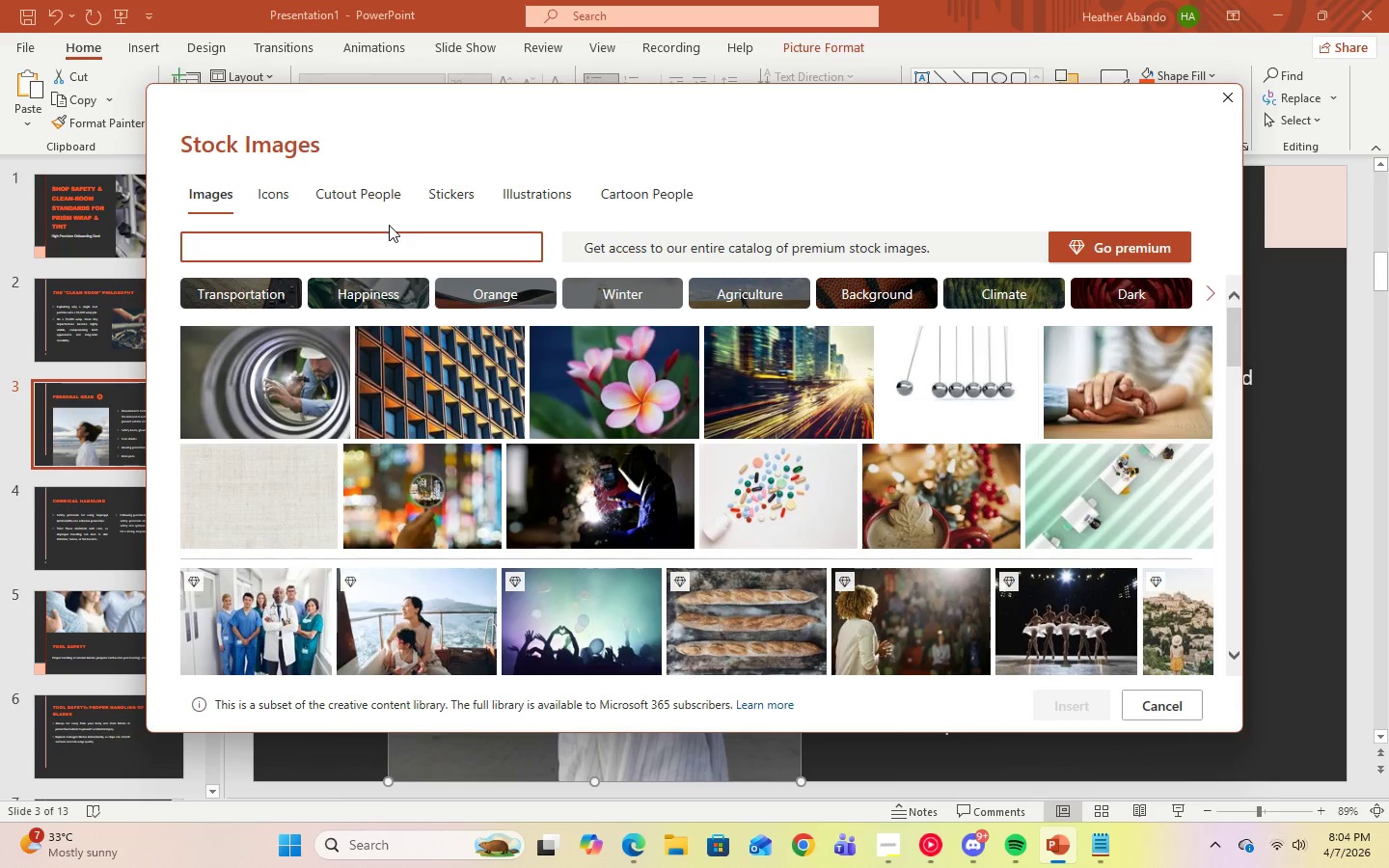 
type(a)
key(Backspace)
type(car)
 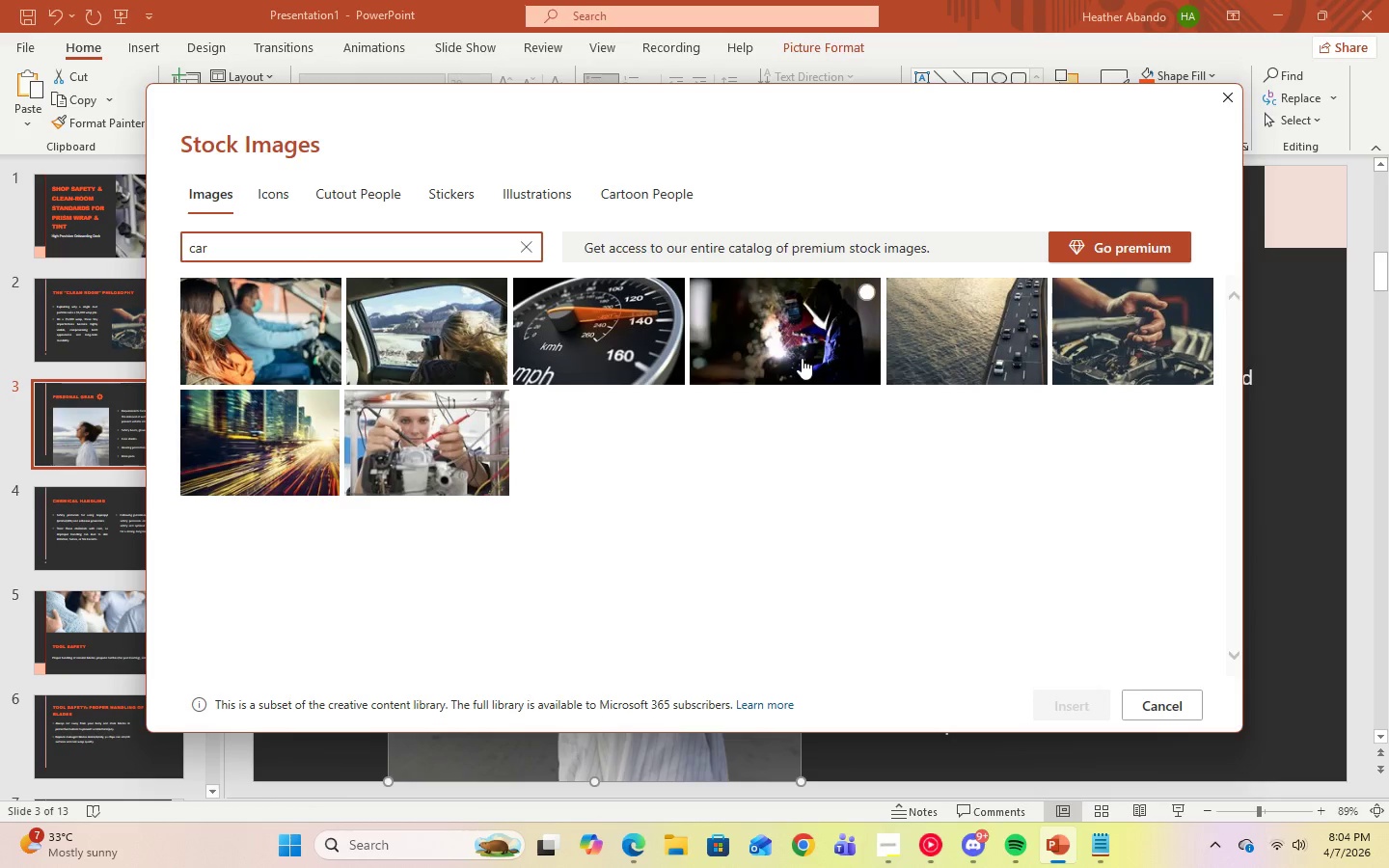 
left_click([802, 358])
 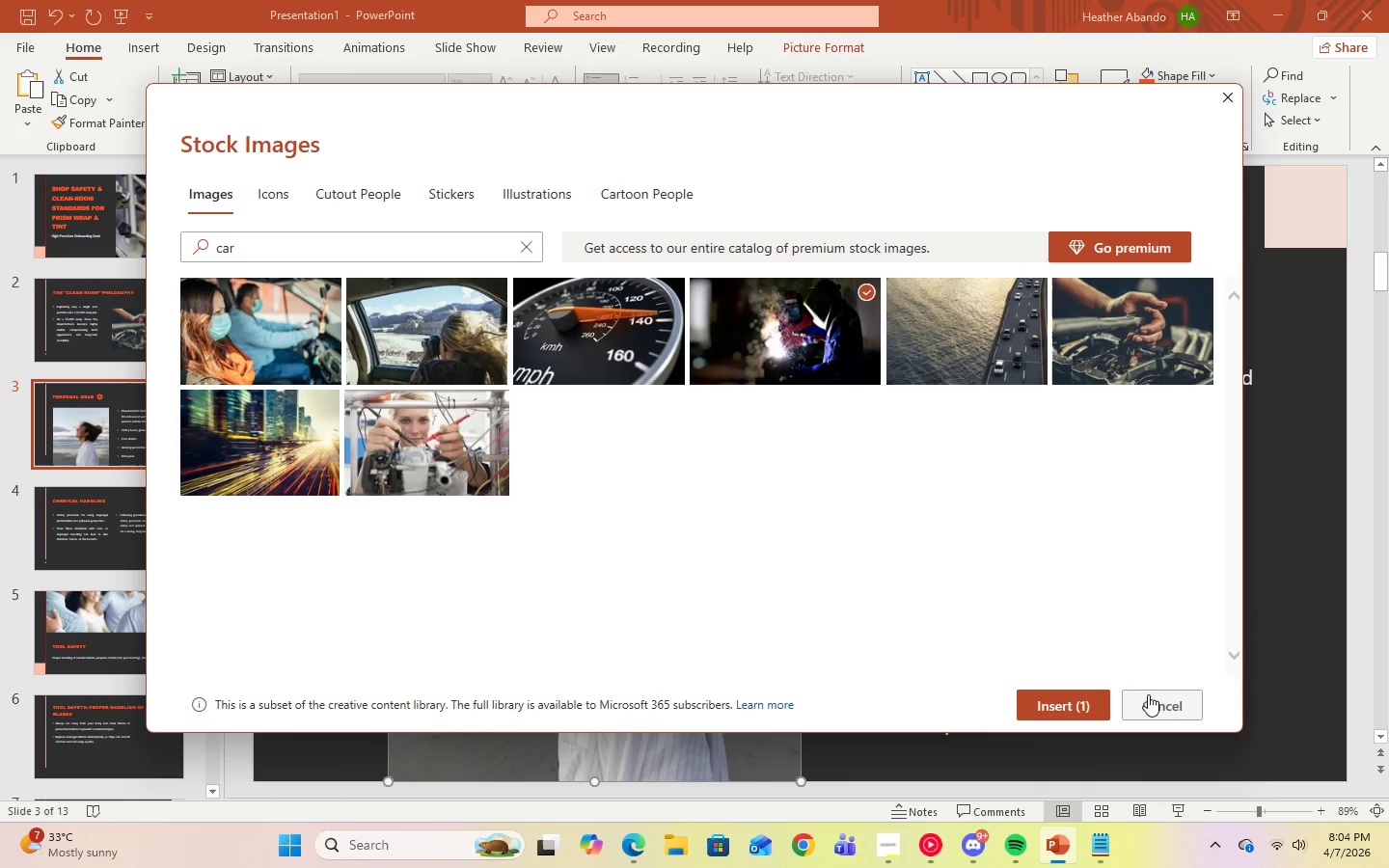 
left_click([1090, 697])
 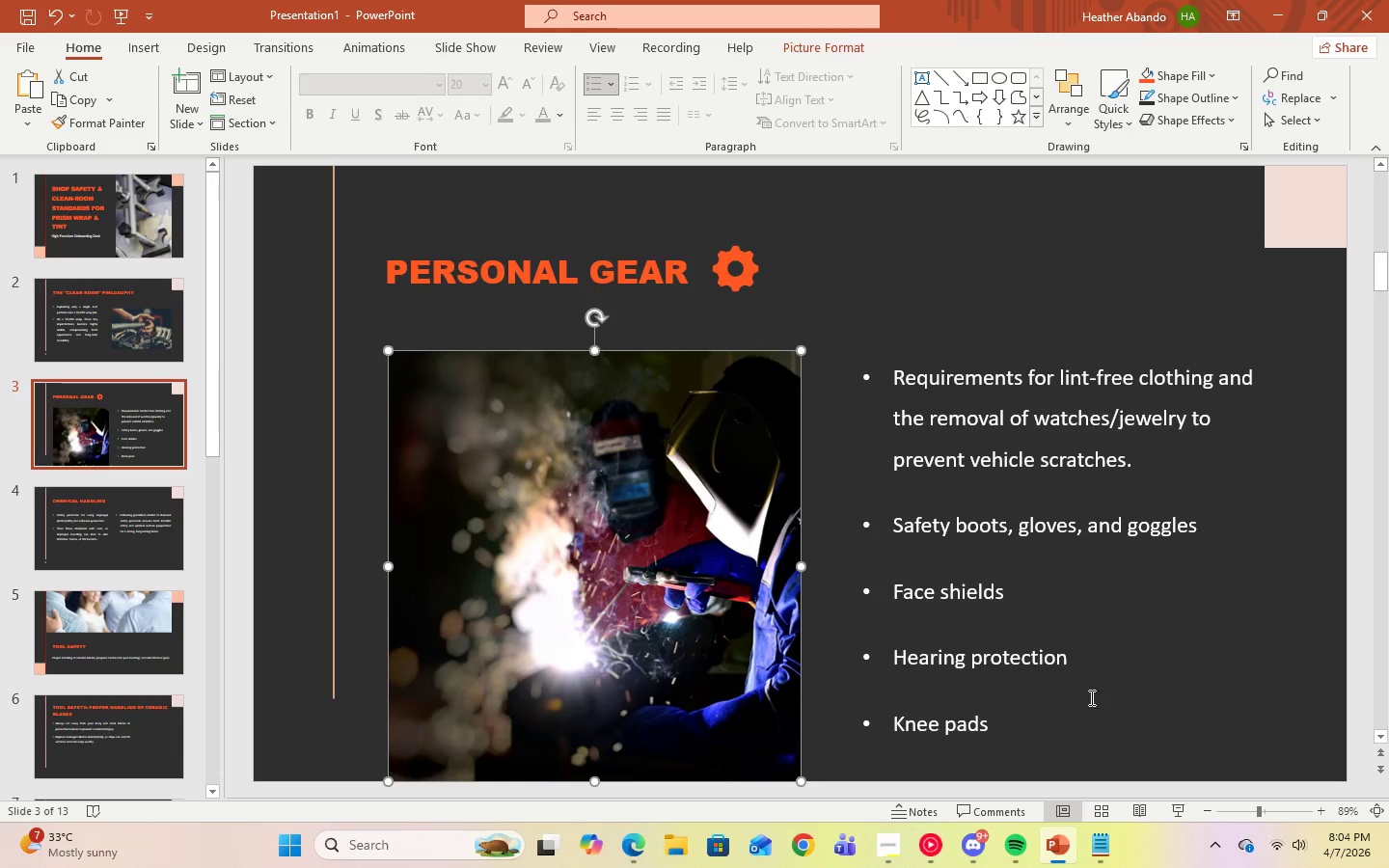 
left_click([1154, 700])
 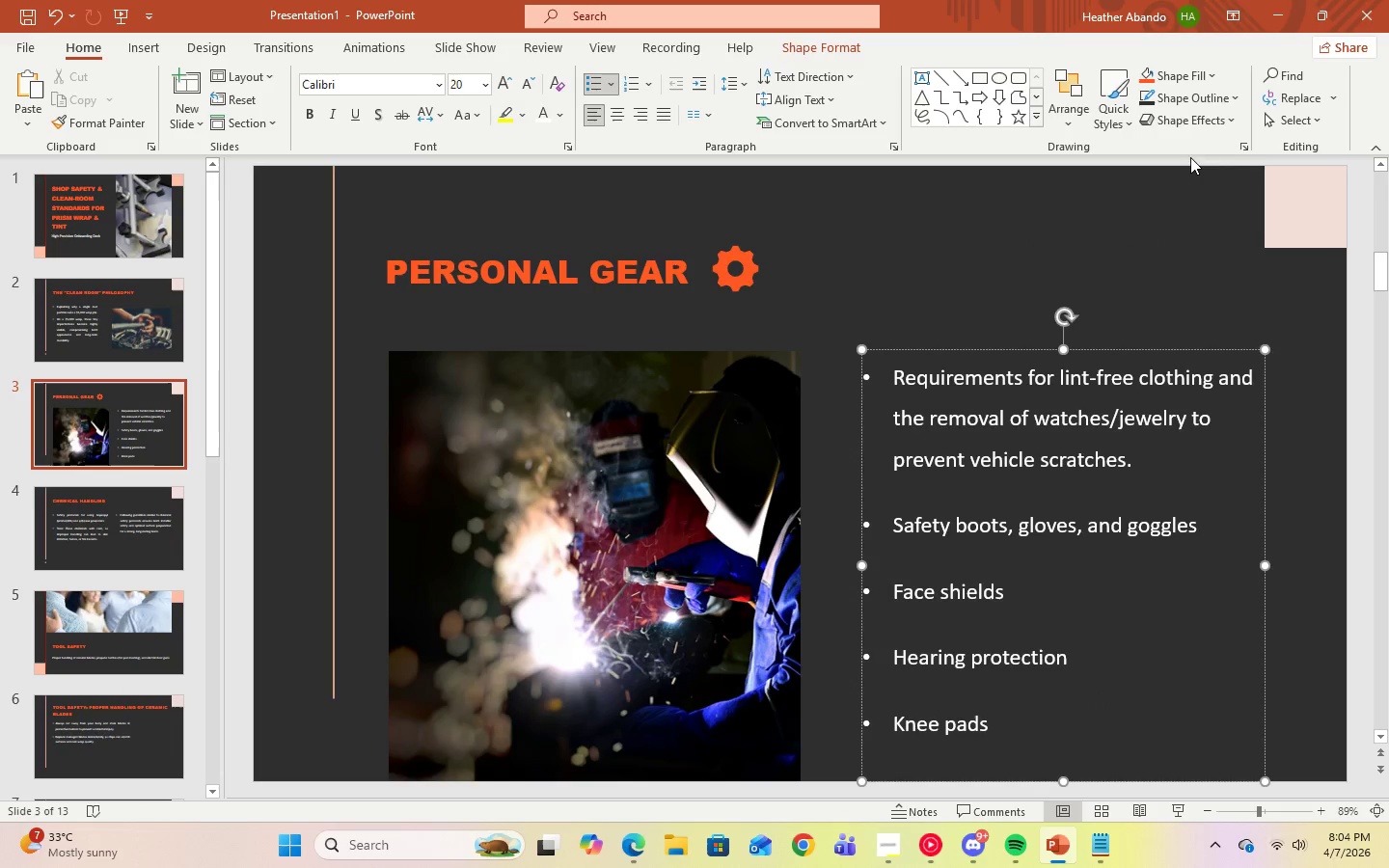 
left_click([1170, 210])
 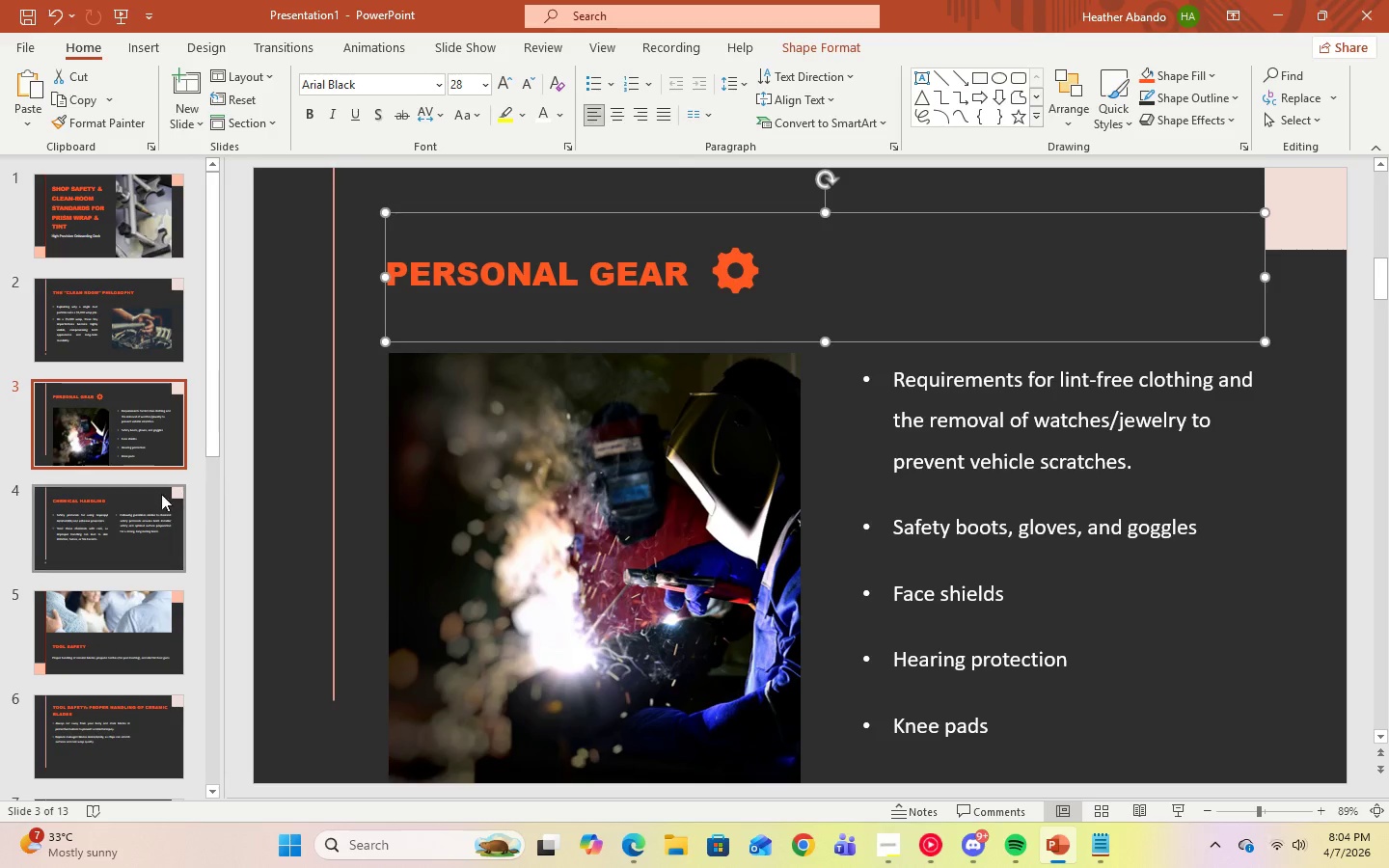 
left_click([97, 512])
 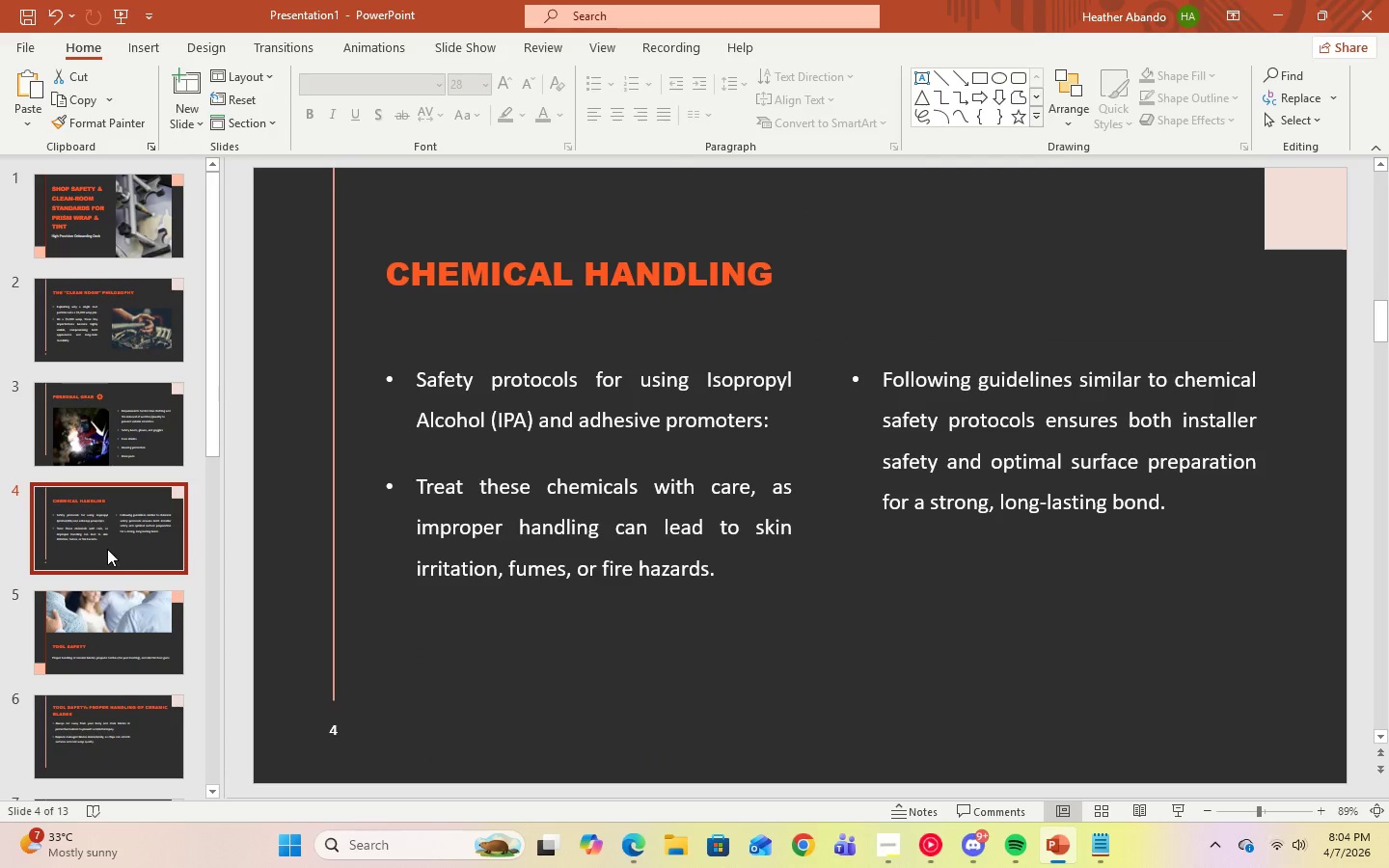 
left_click([117, 638])
 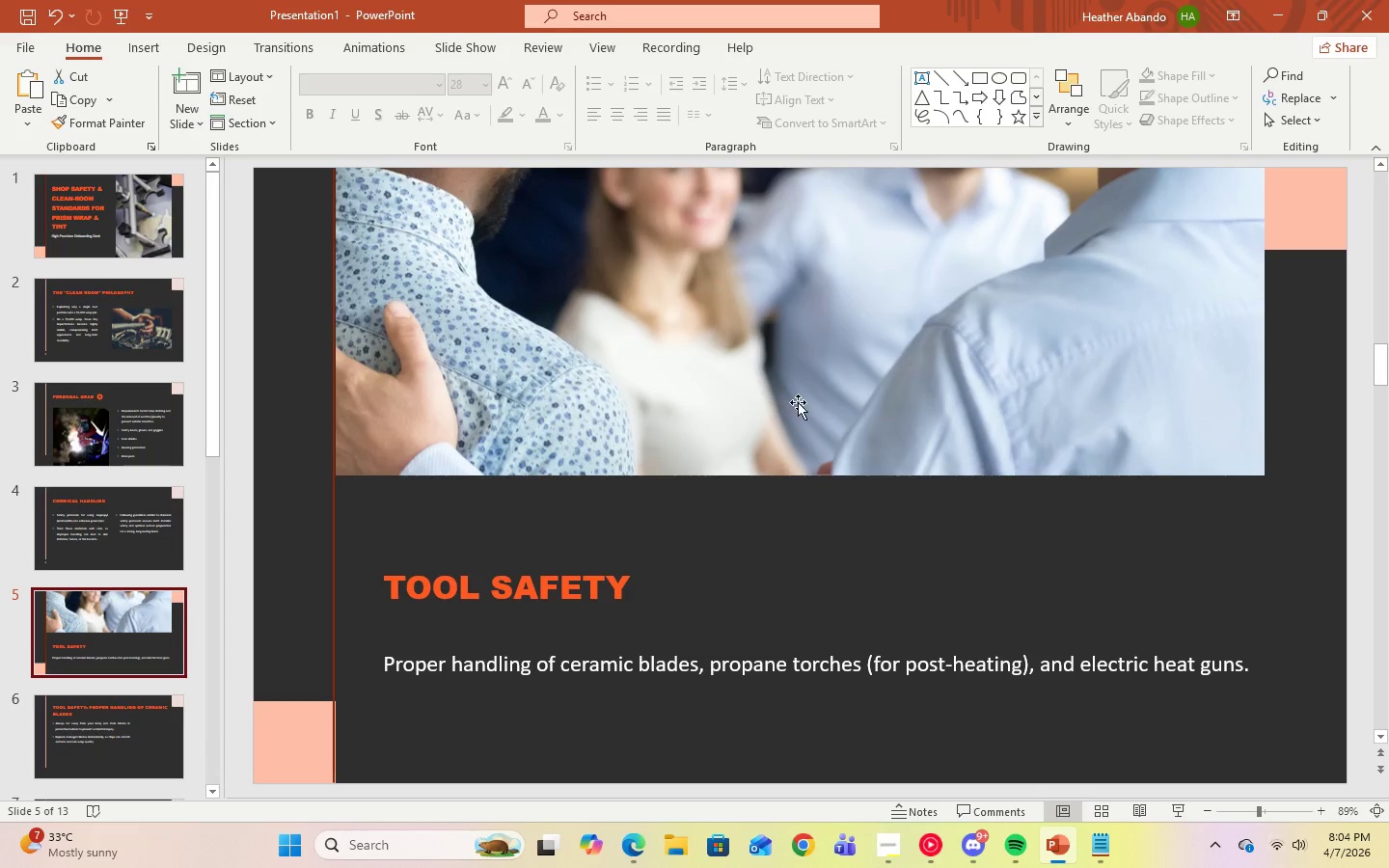 
left_click([798, 402])
 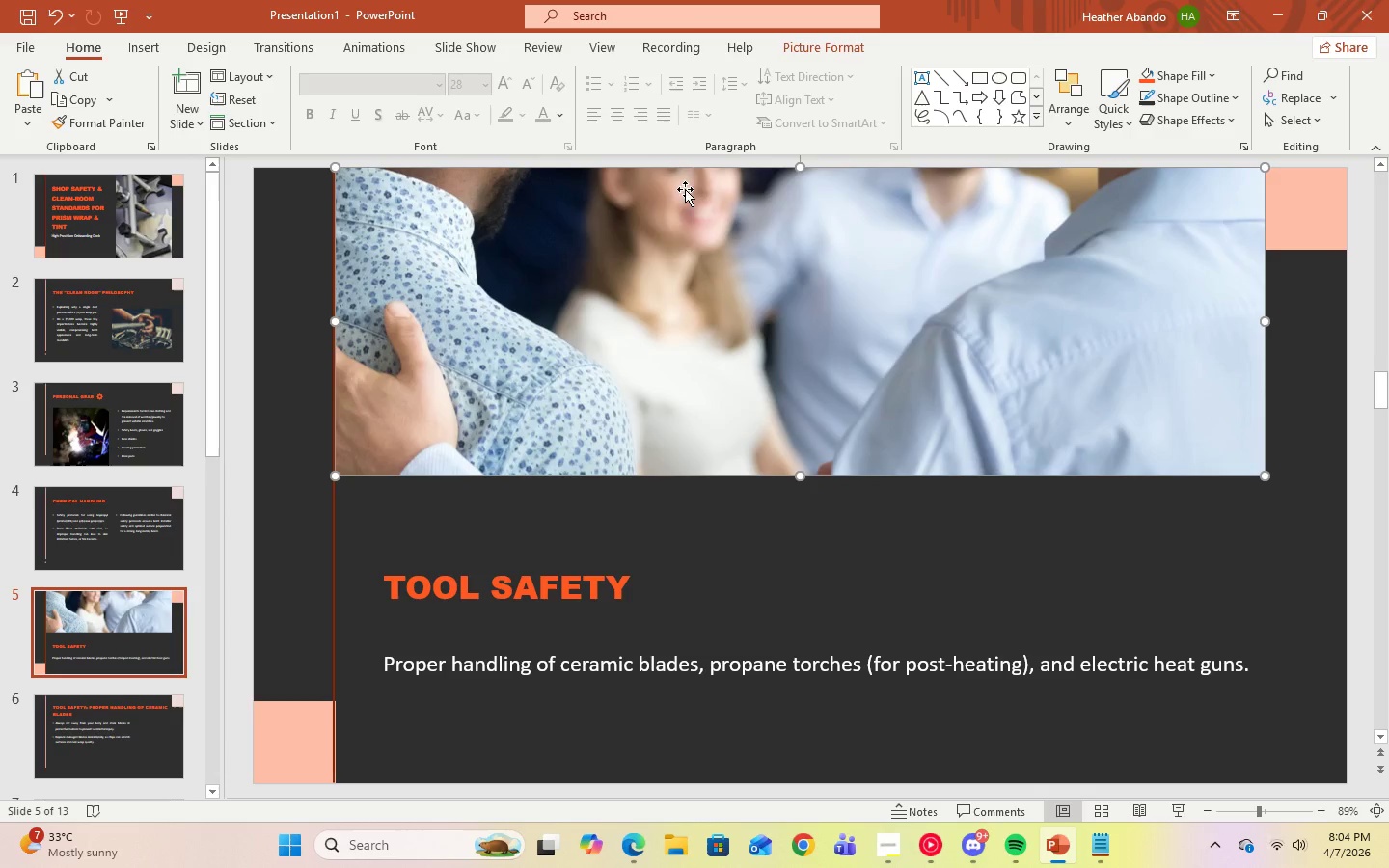 
right_click([657, 260])
 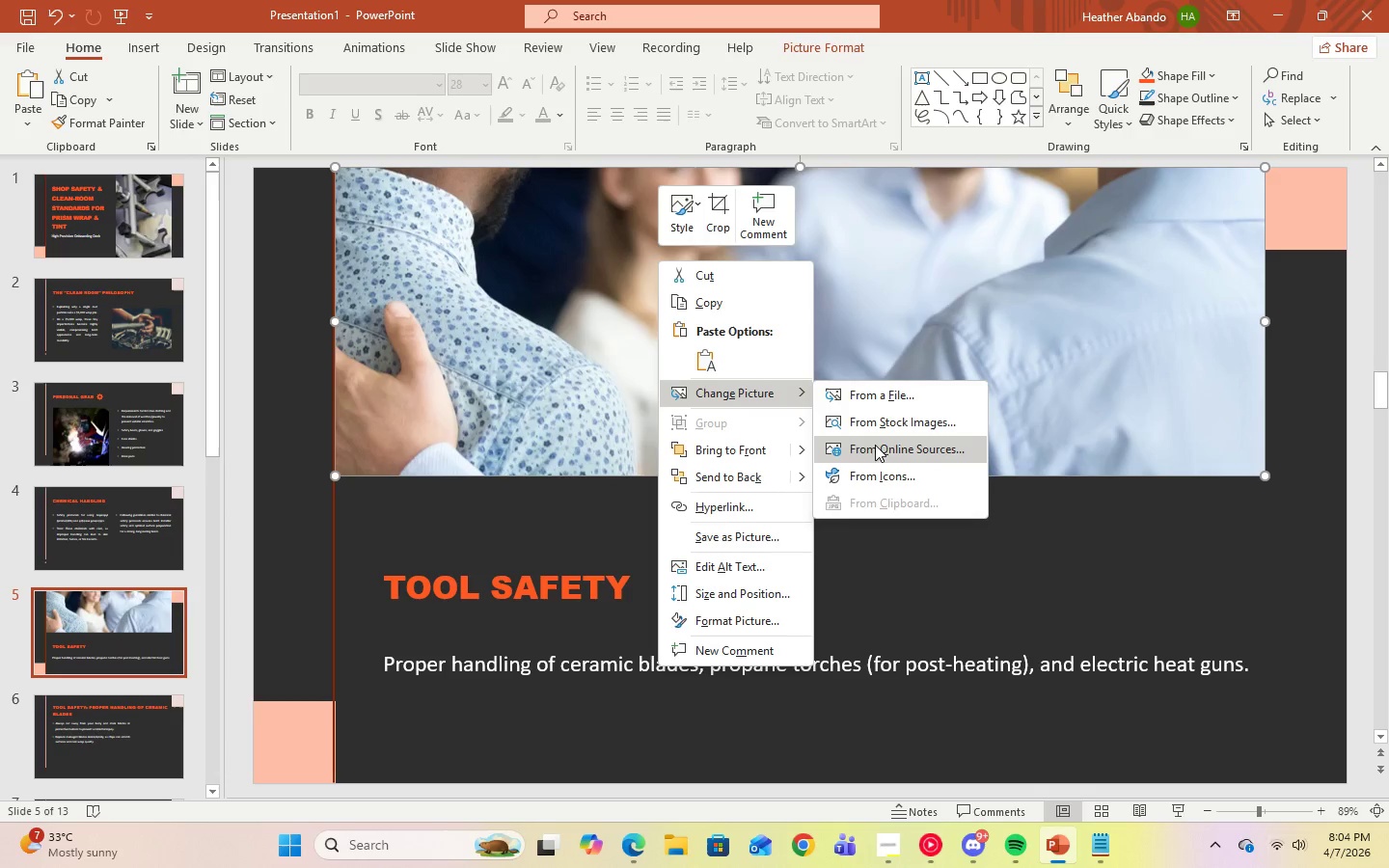 
left_click([872, 421])
 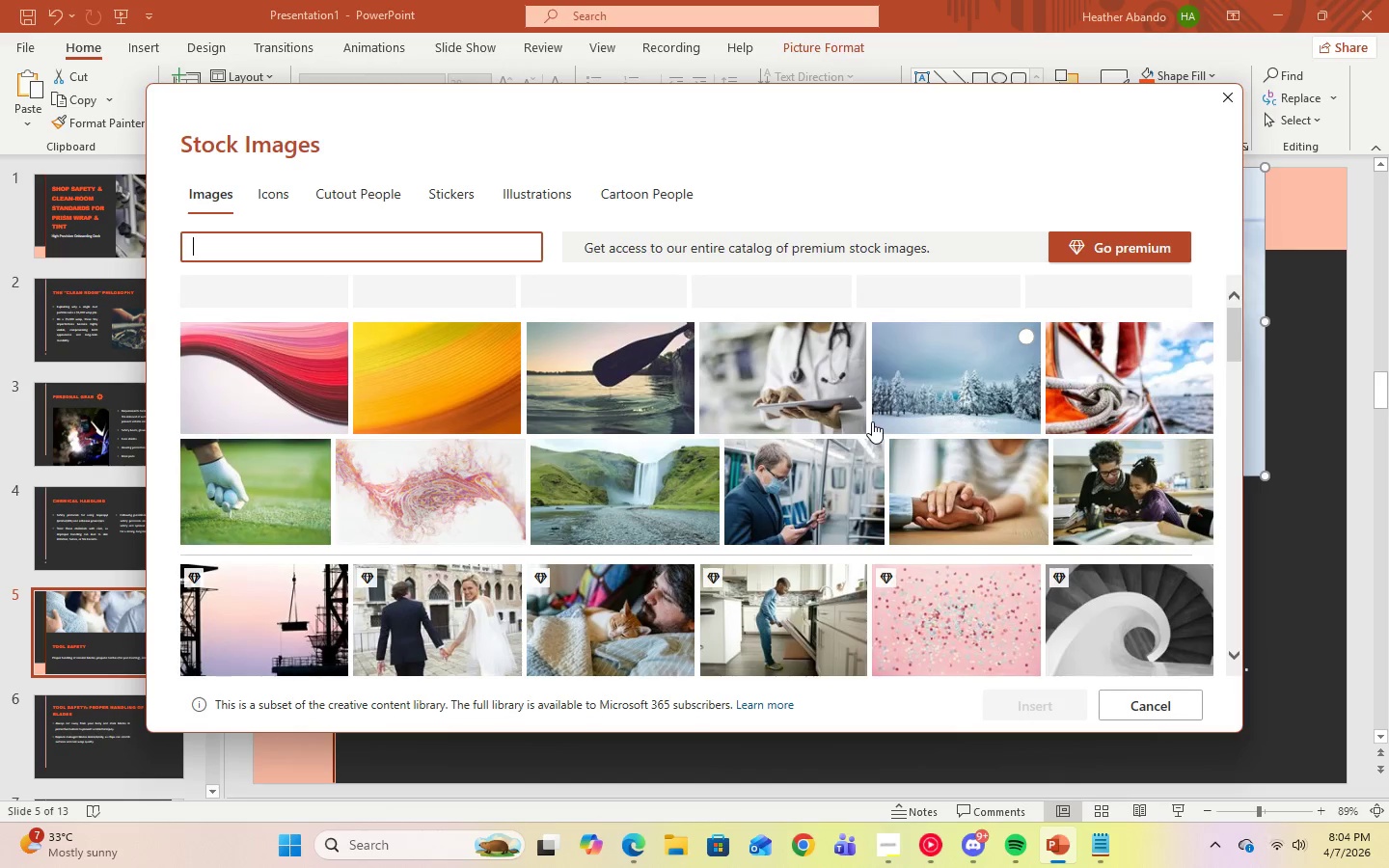 
type(car)
 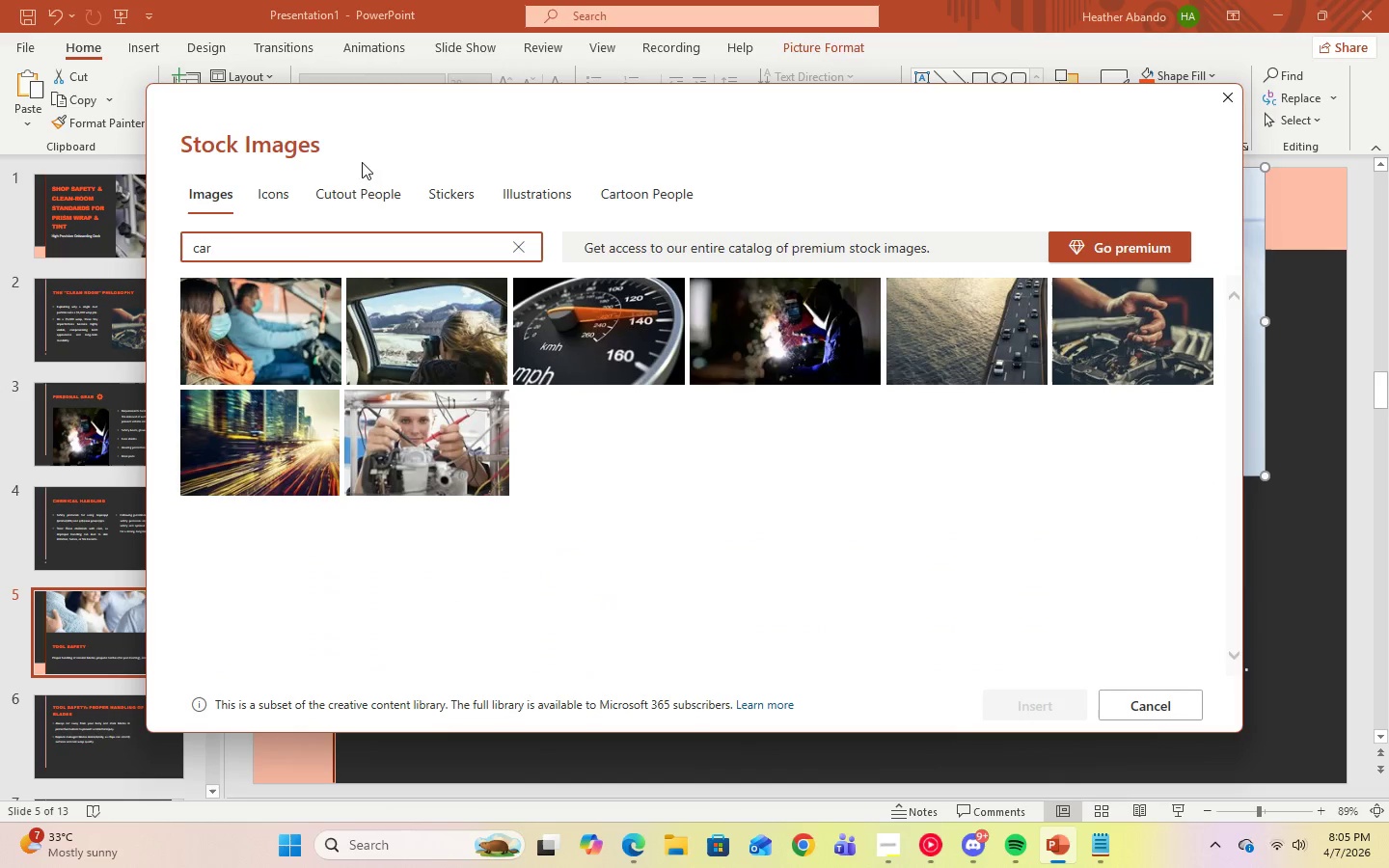 
left_click([423, 437])
 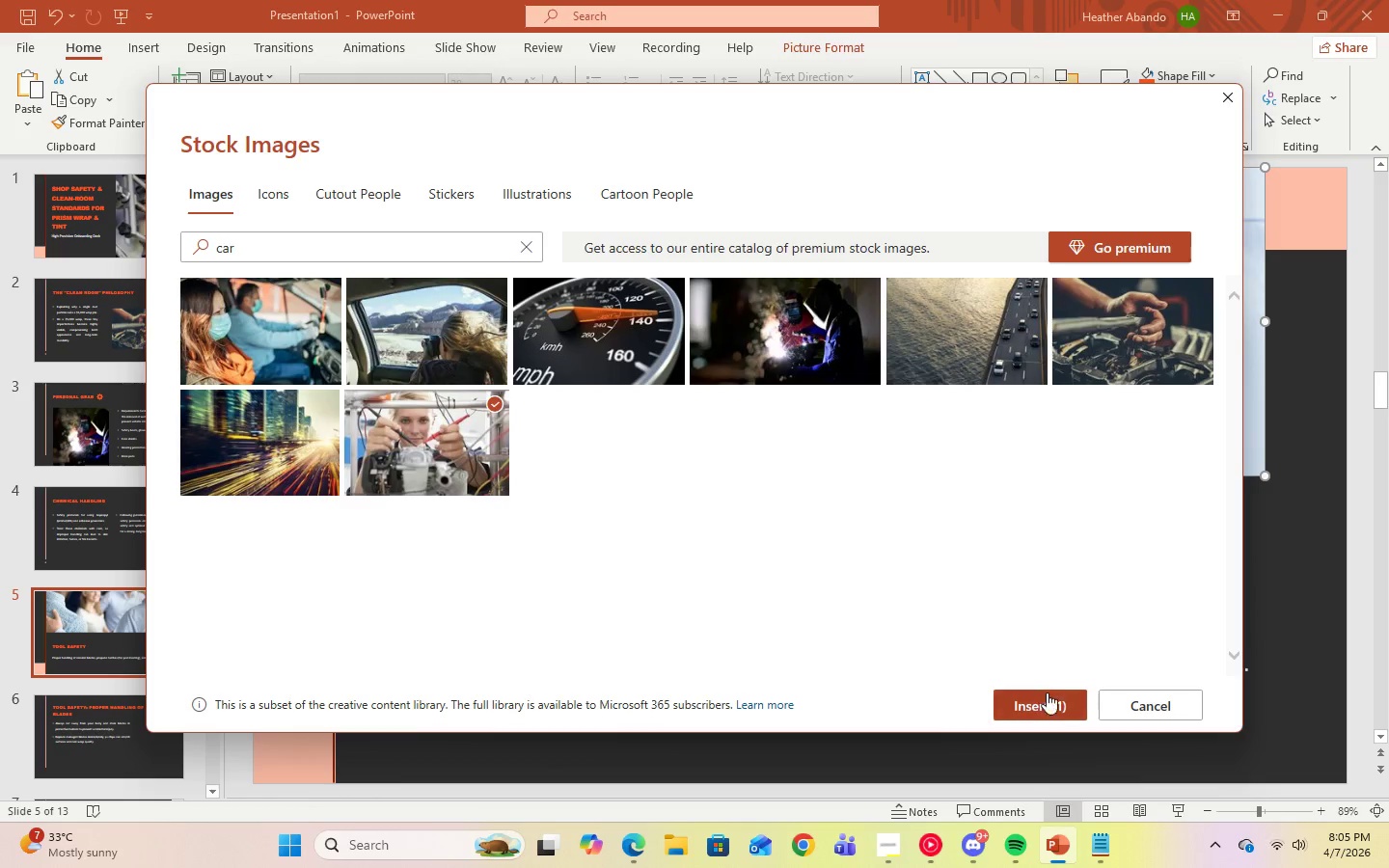 
left_click([1048, 700])
 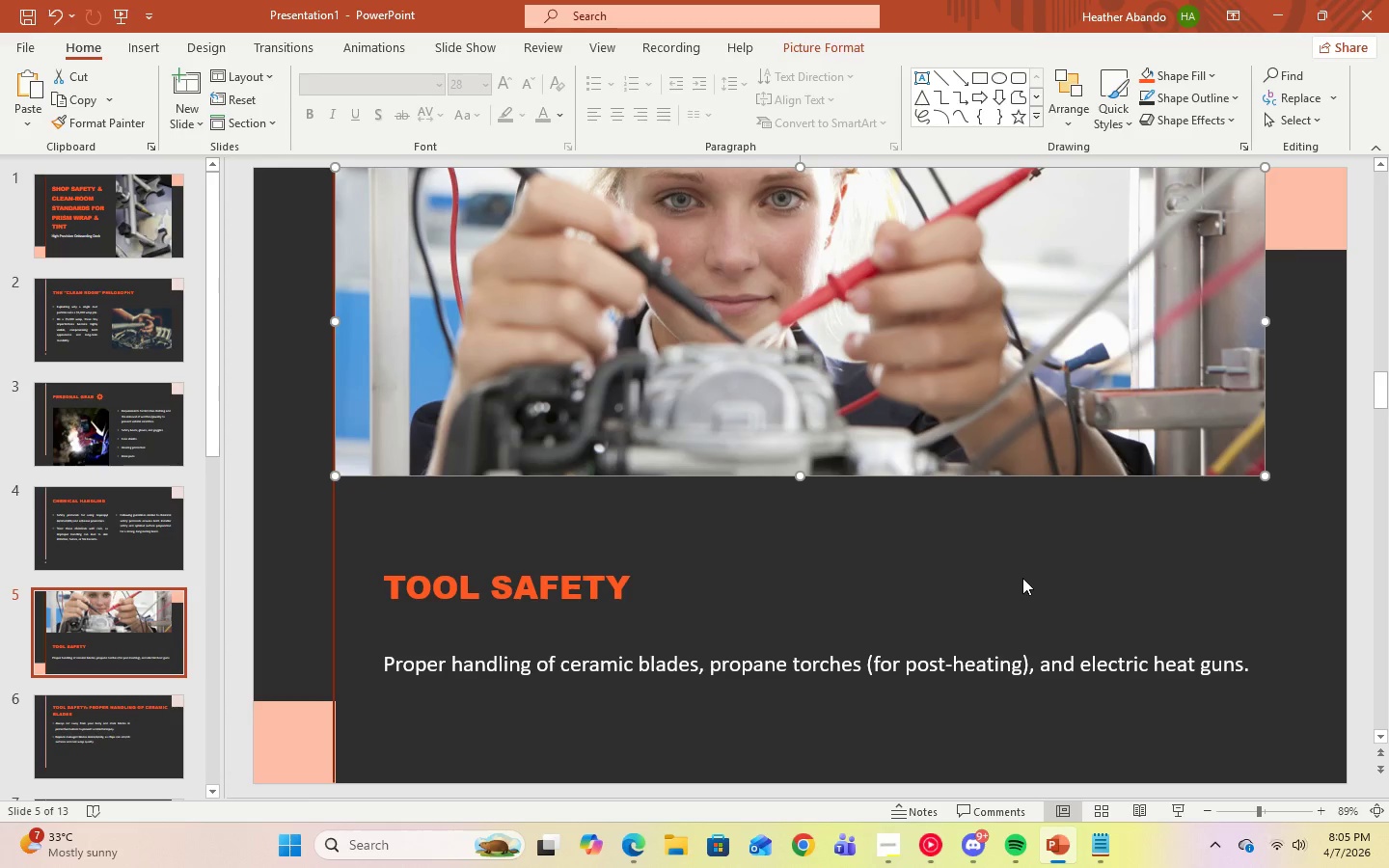 
left_click([1152, 564])
 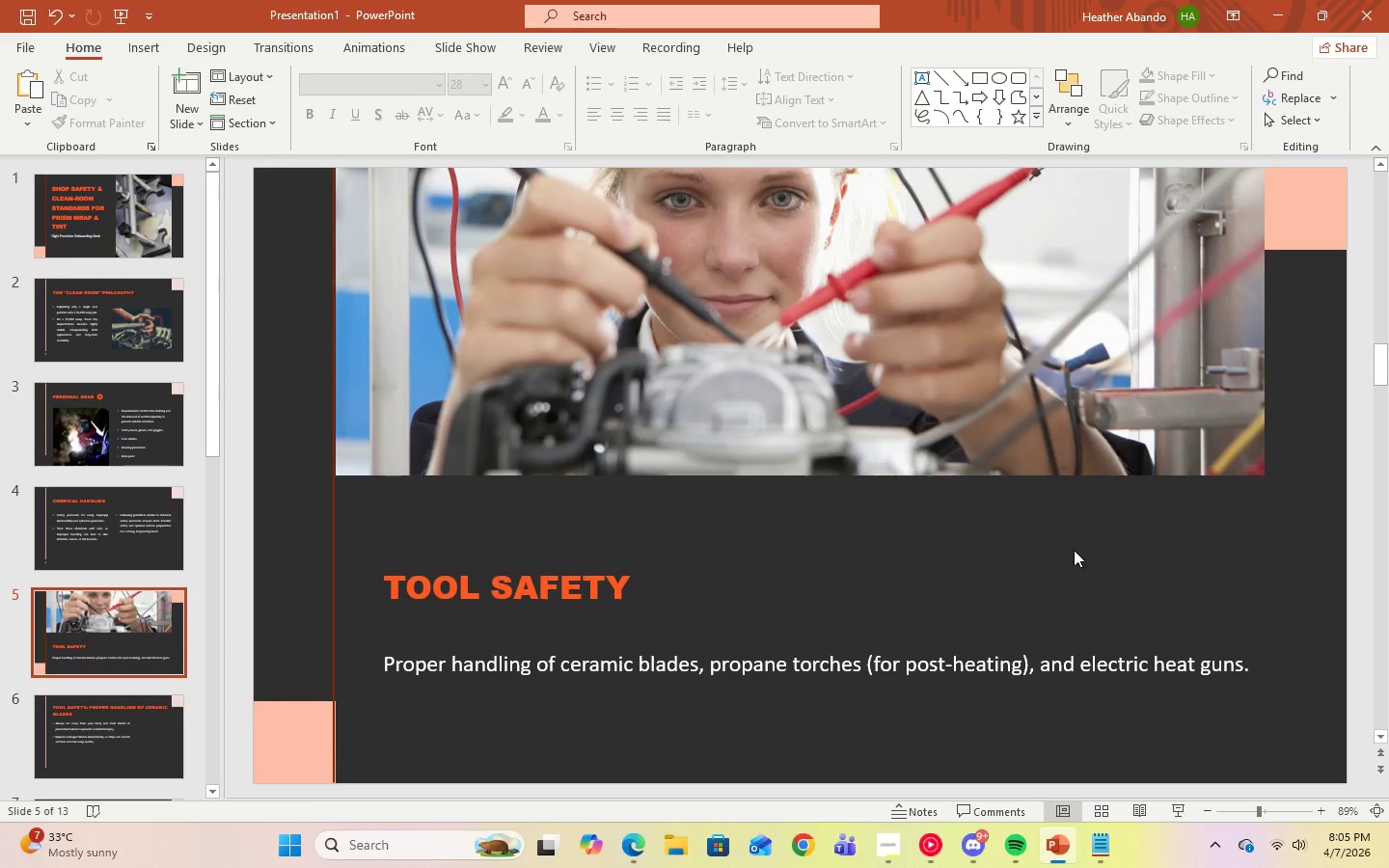 
scroll: coordinate [5, 628], scroll_direction: down, amount: 3.0
 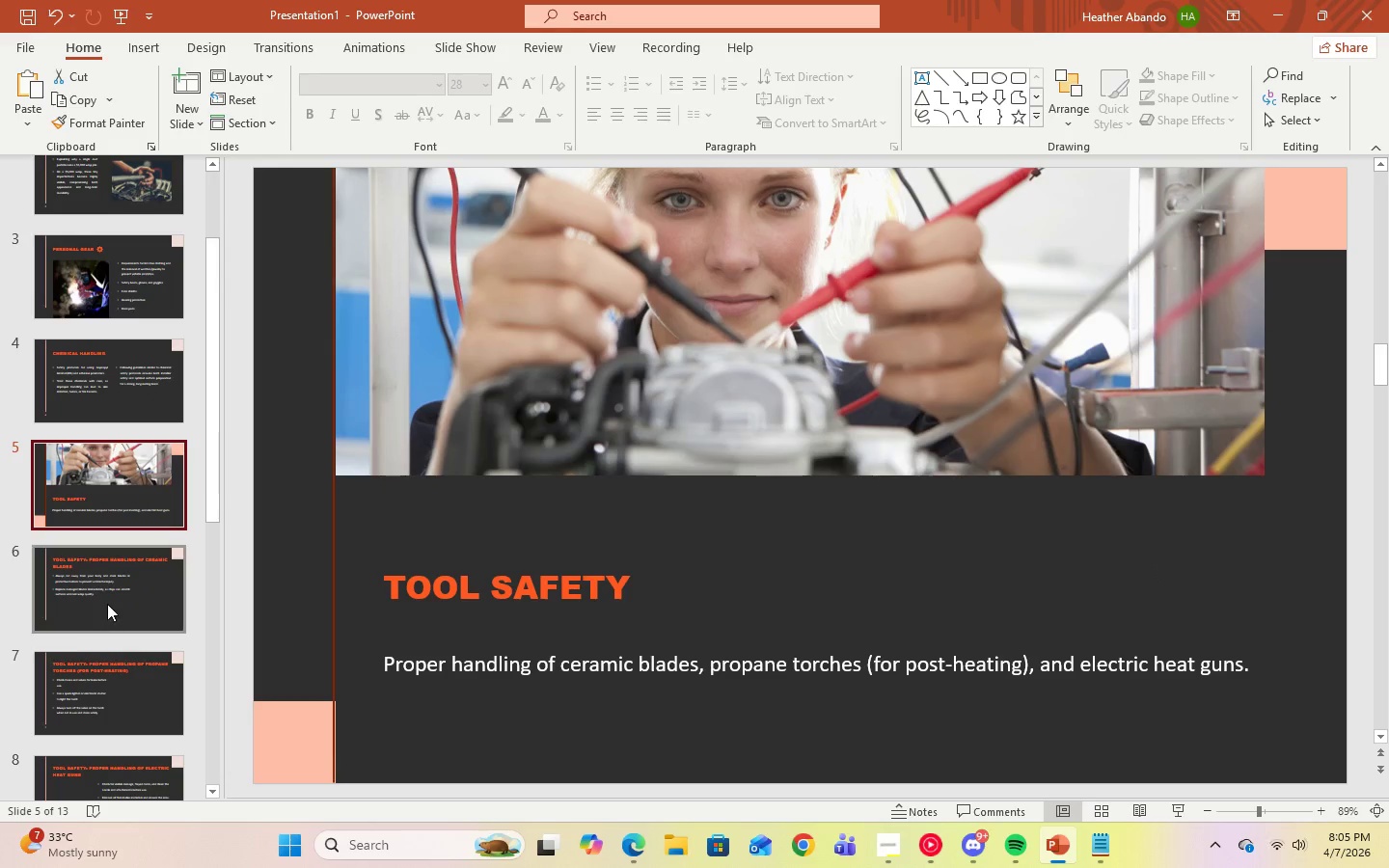 
left_click([107, 604])
 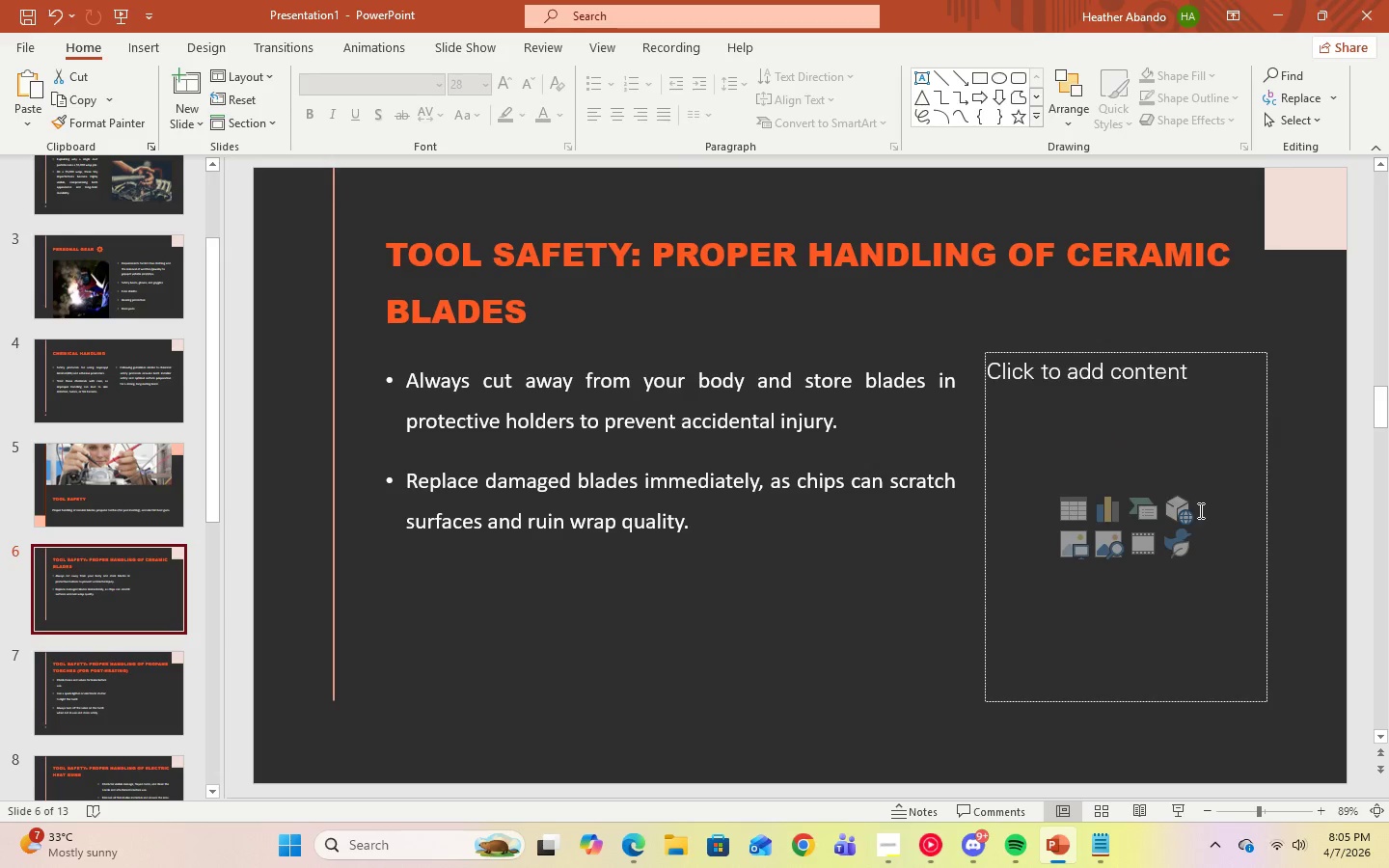 
mouse_move([1111, 520])
 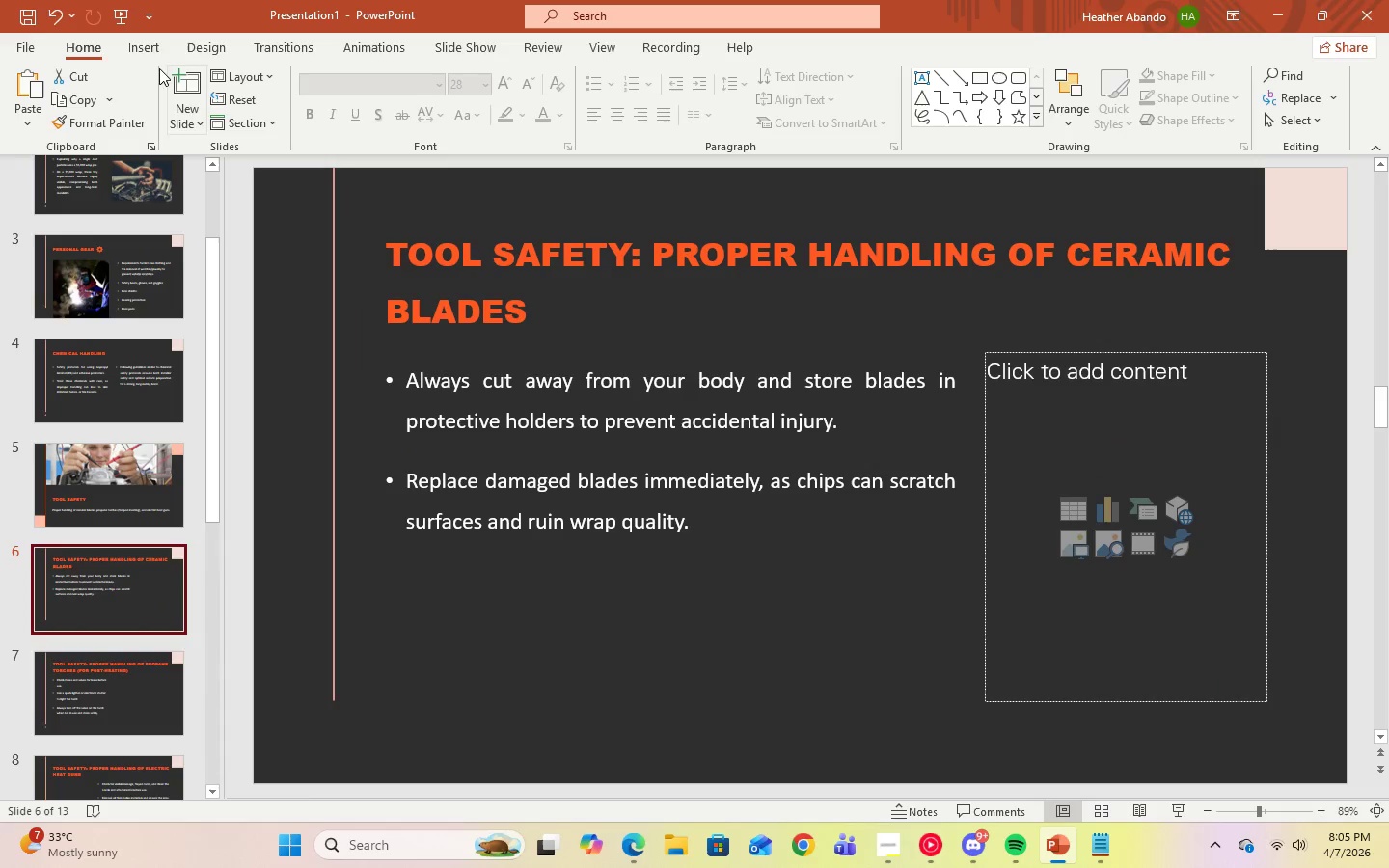 
left_click([137, 46])
 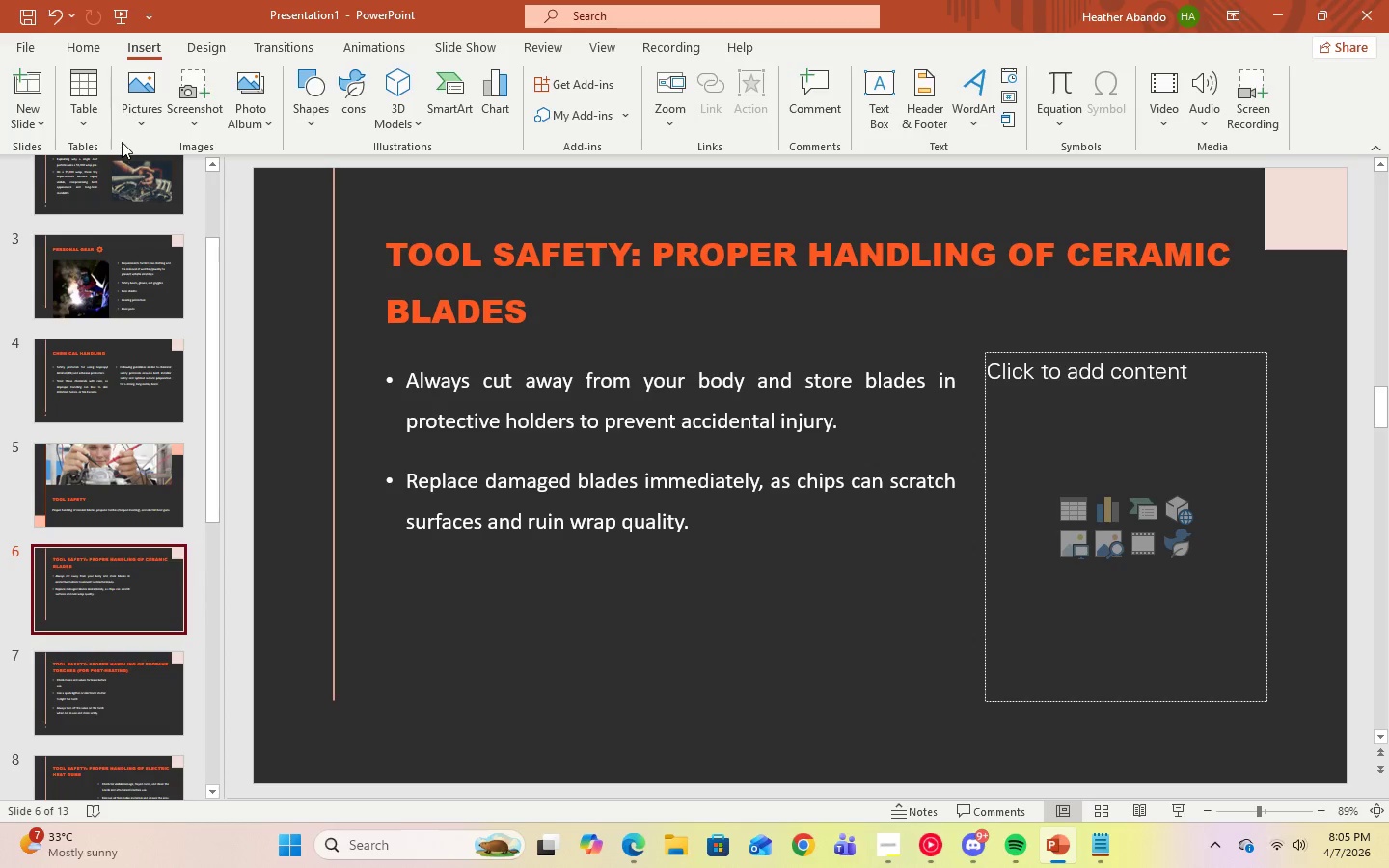 
left_click([128, 131])
 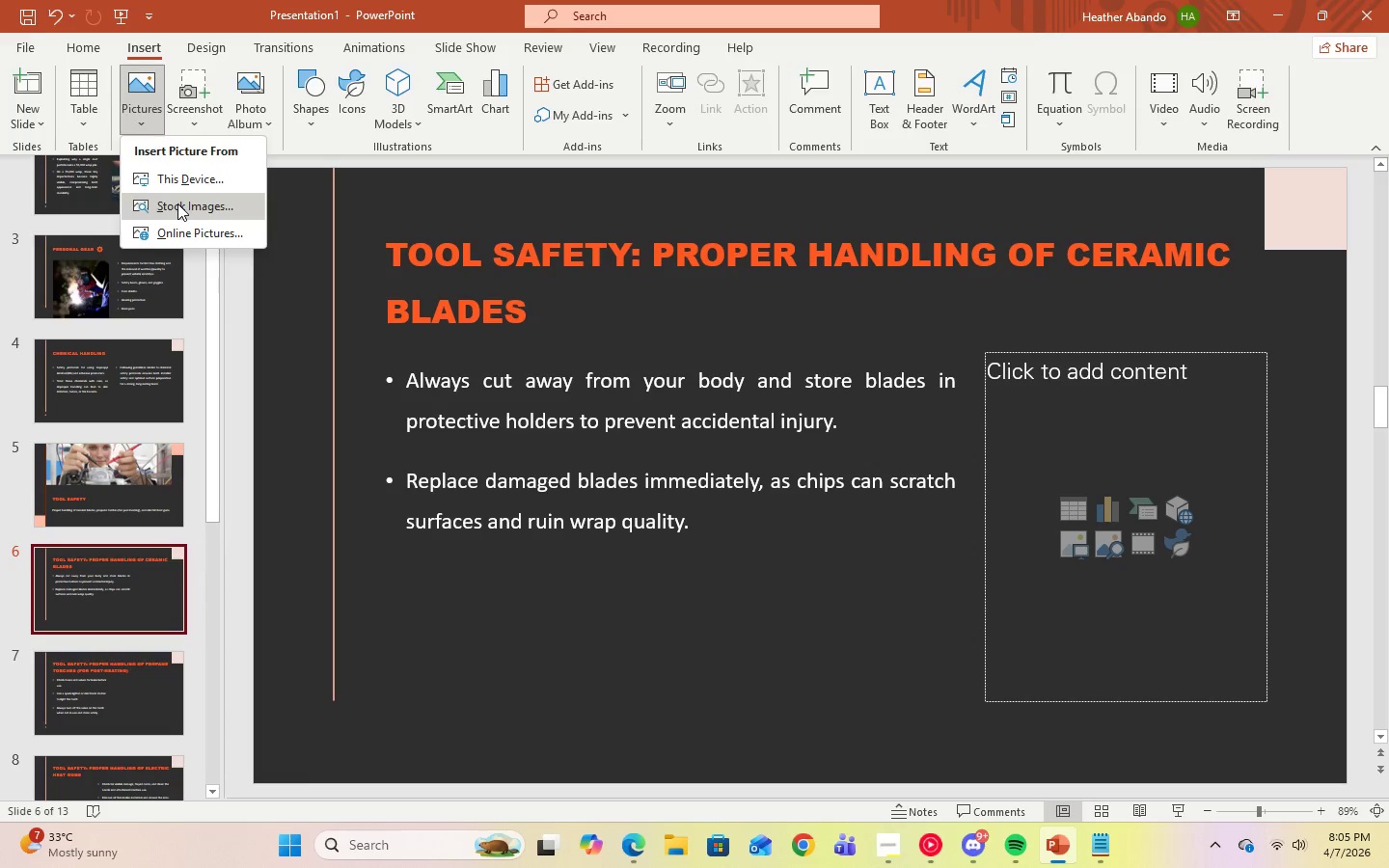 
left_click([177, 203])
 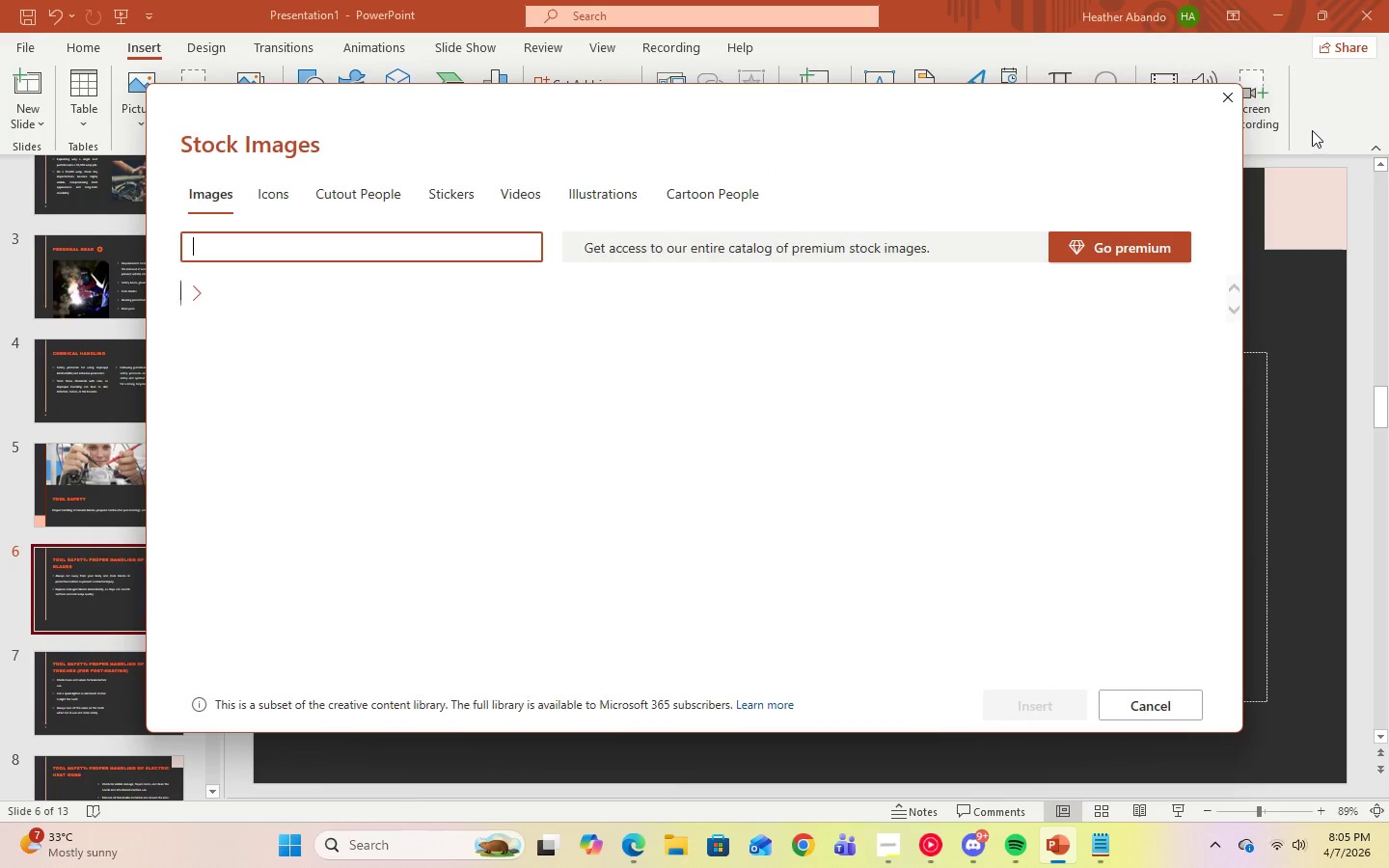 
mouse_move([1215, 103])
 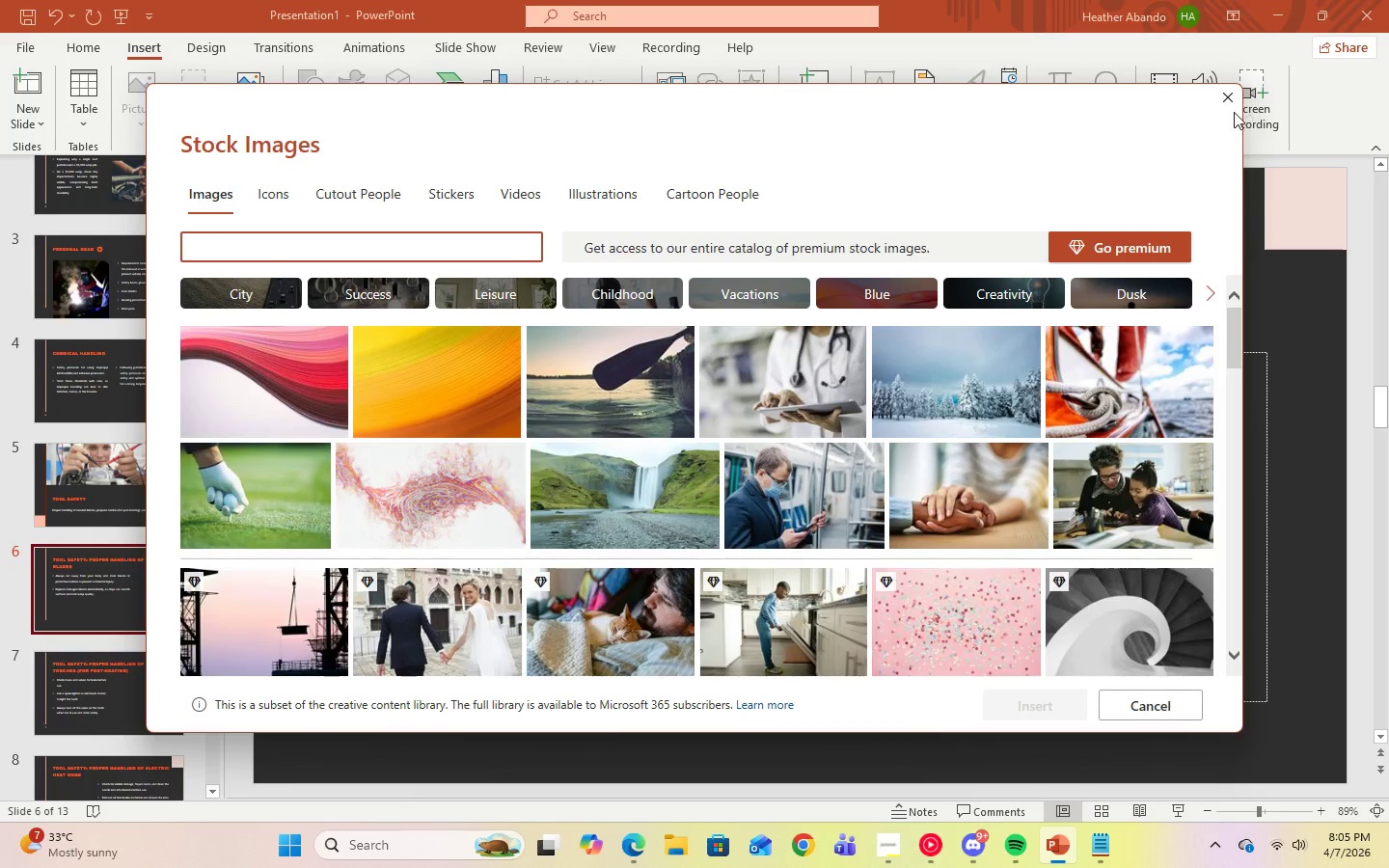 
left_click([1229, 103])
 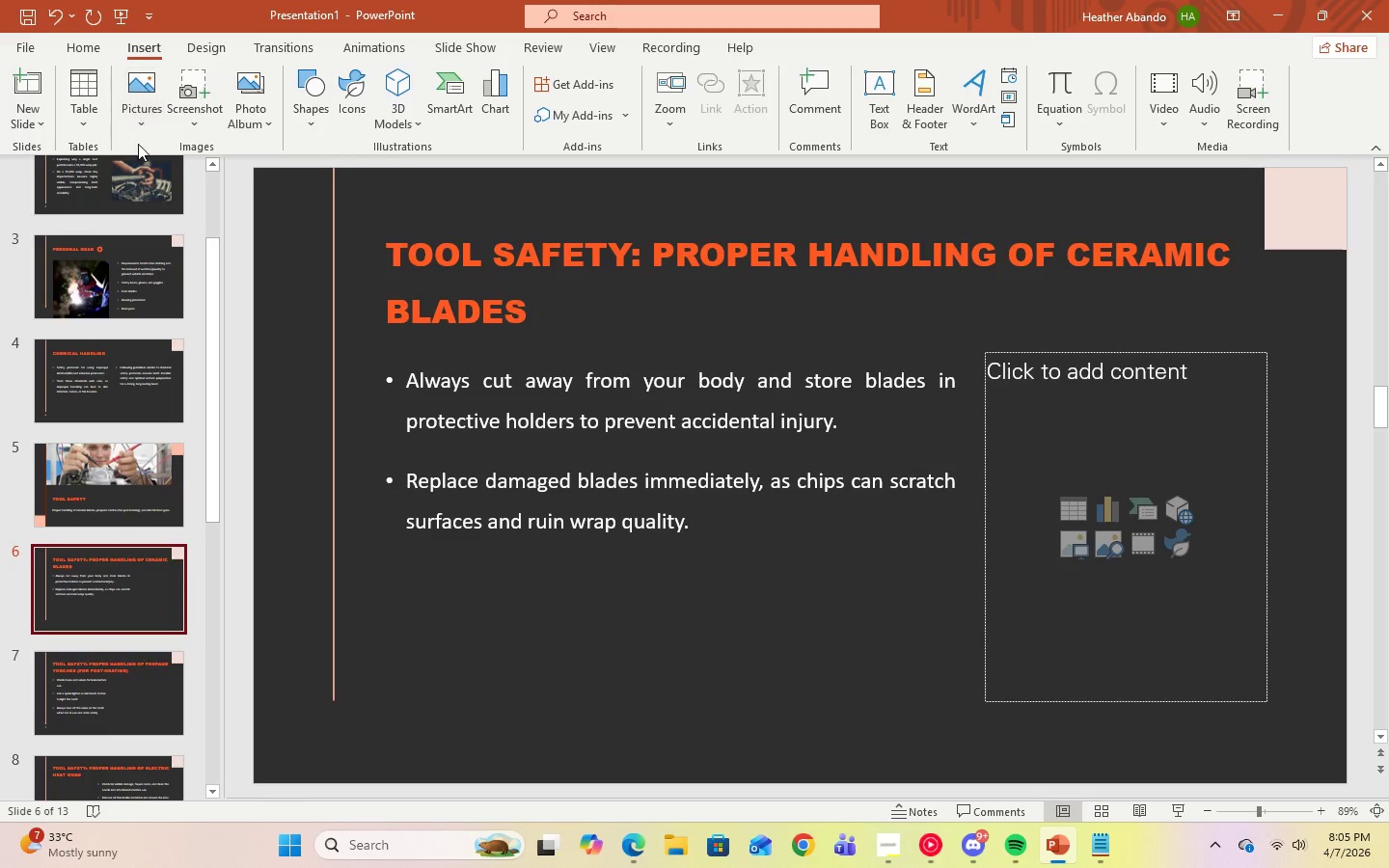 
left_click([131, 113])
 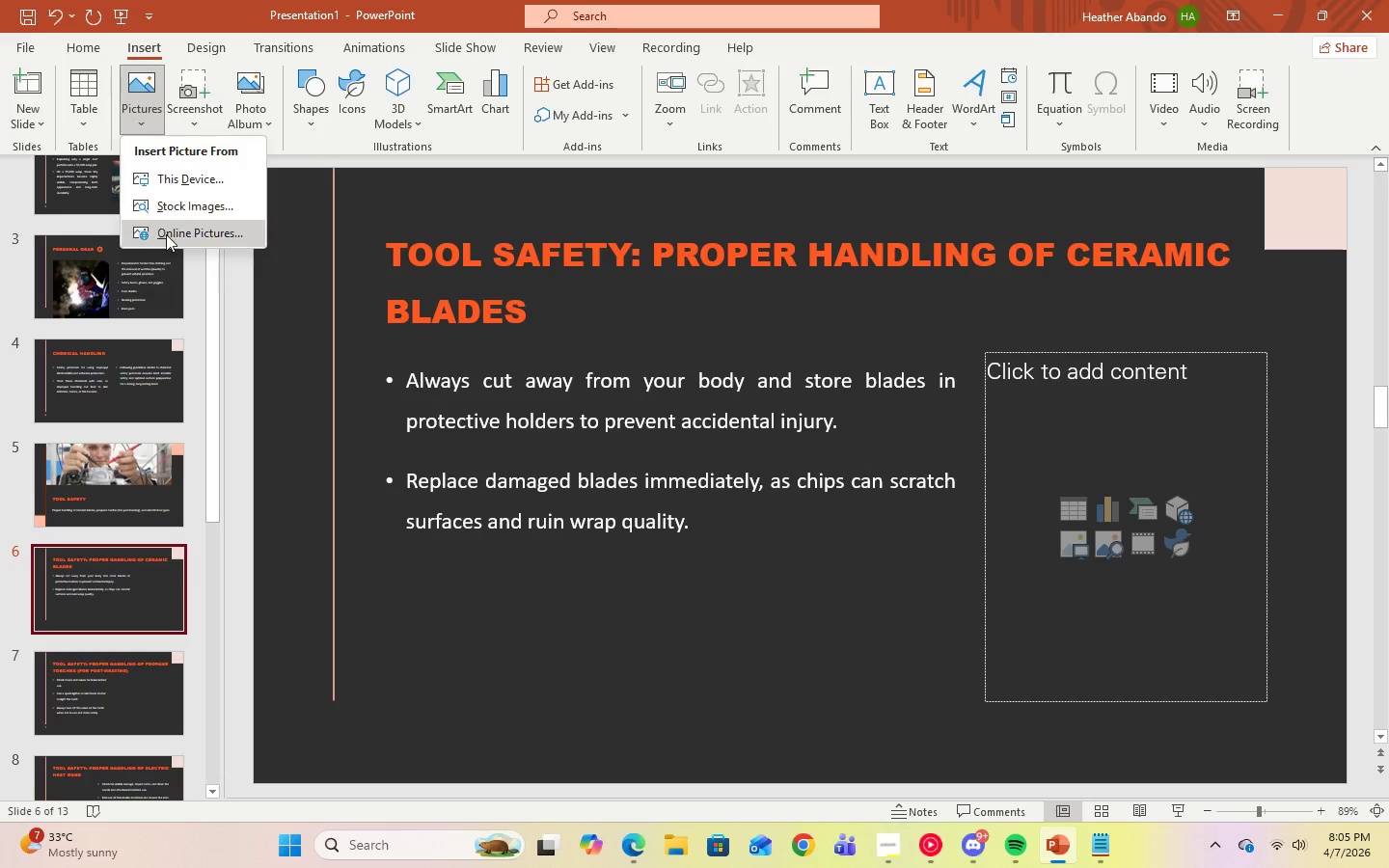 
left_click([166, 236])
 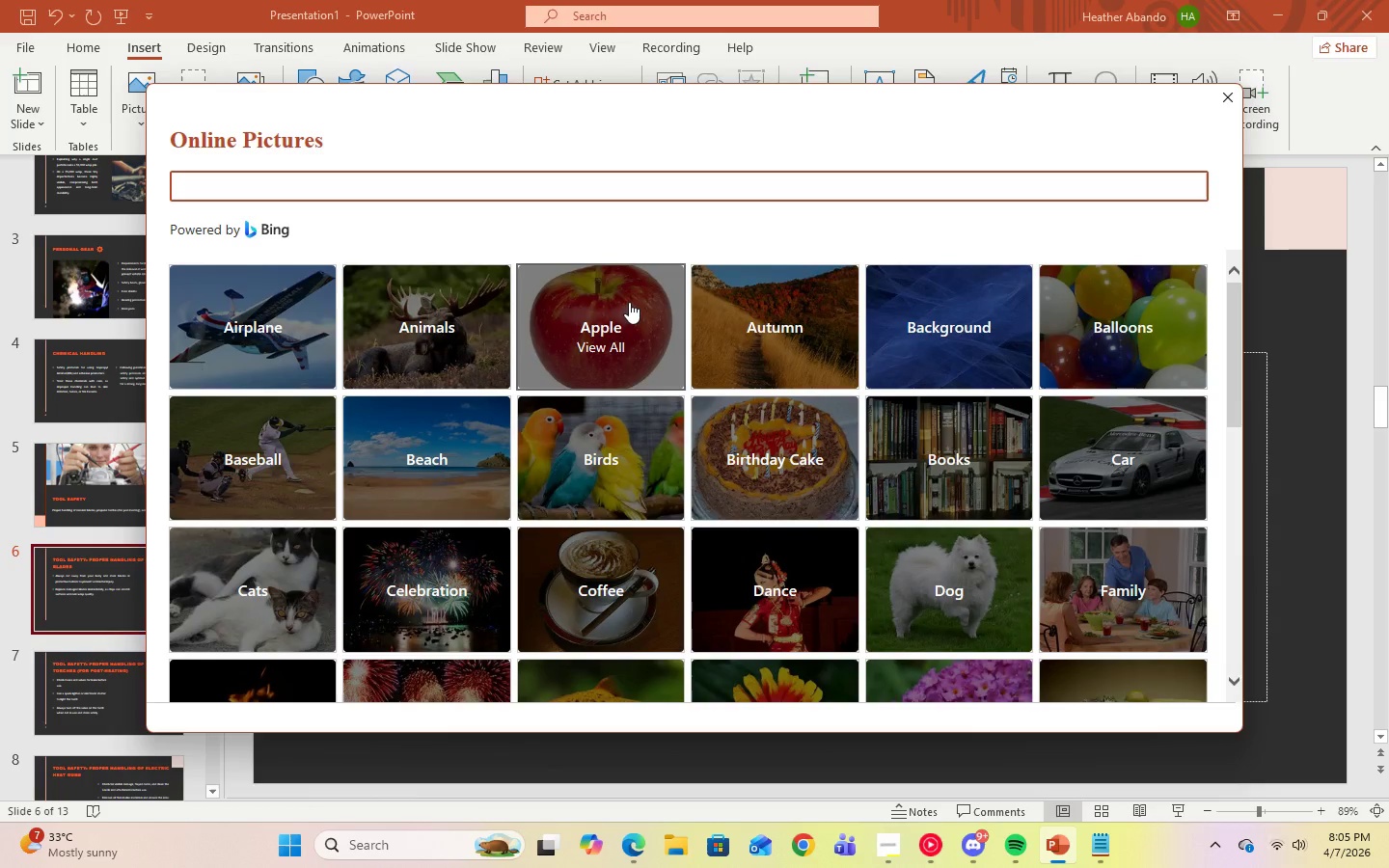 
key(Control+V)
 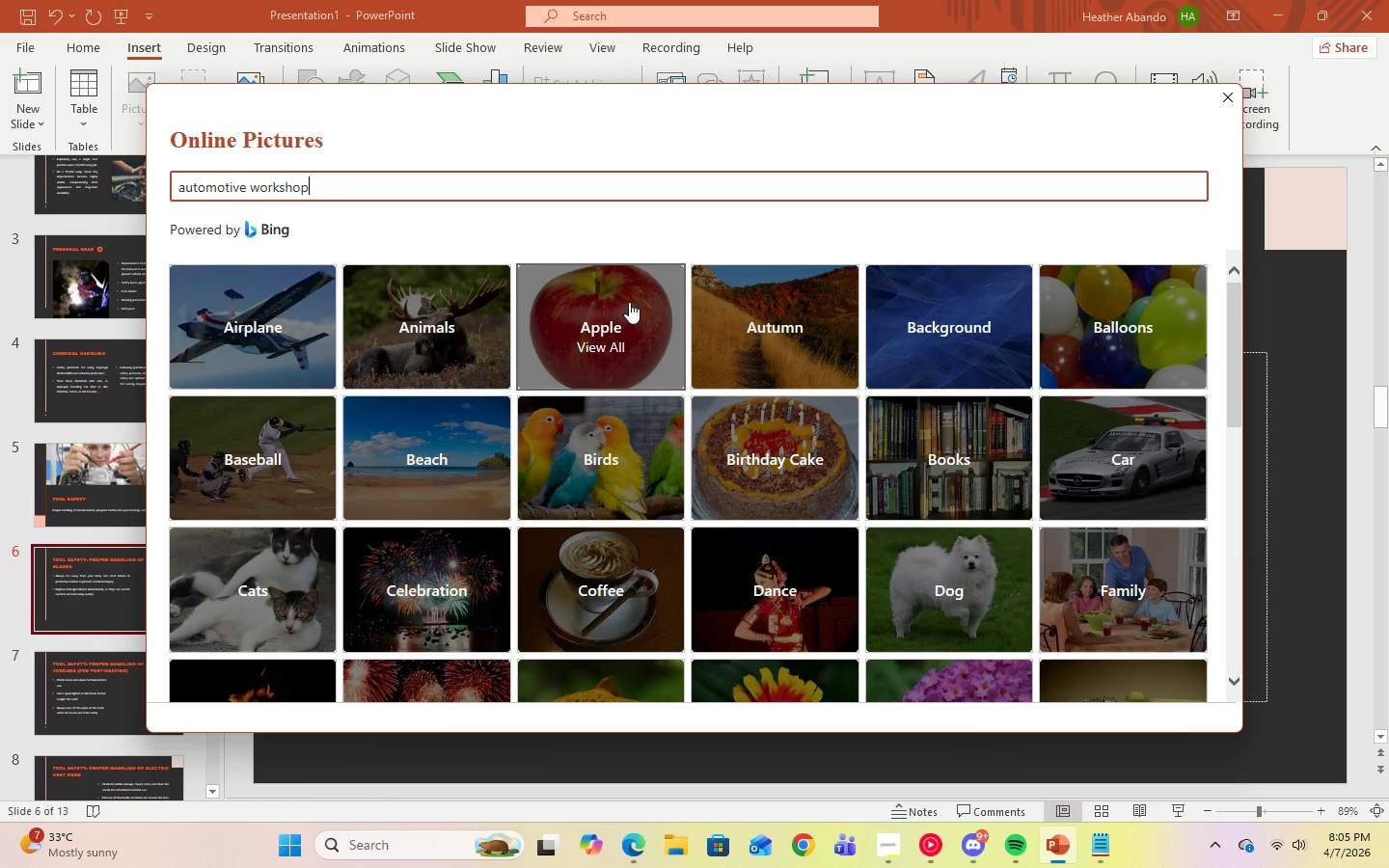 
key(Enter)
 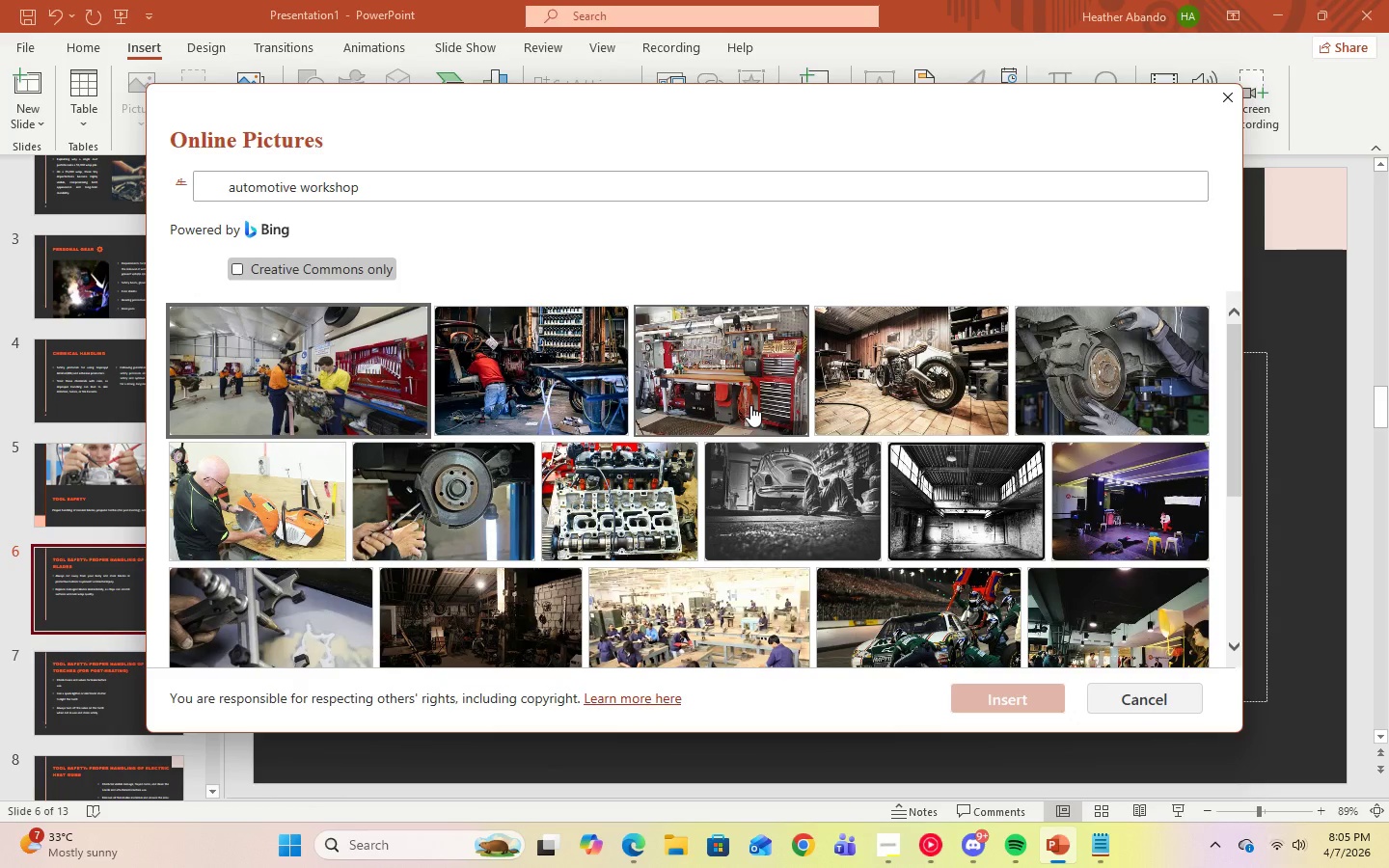 
left_click([552, 402])
 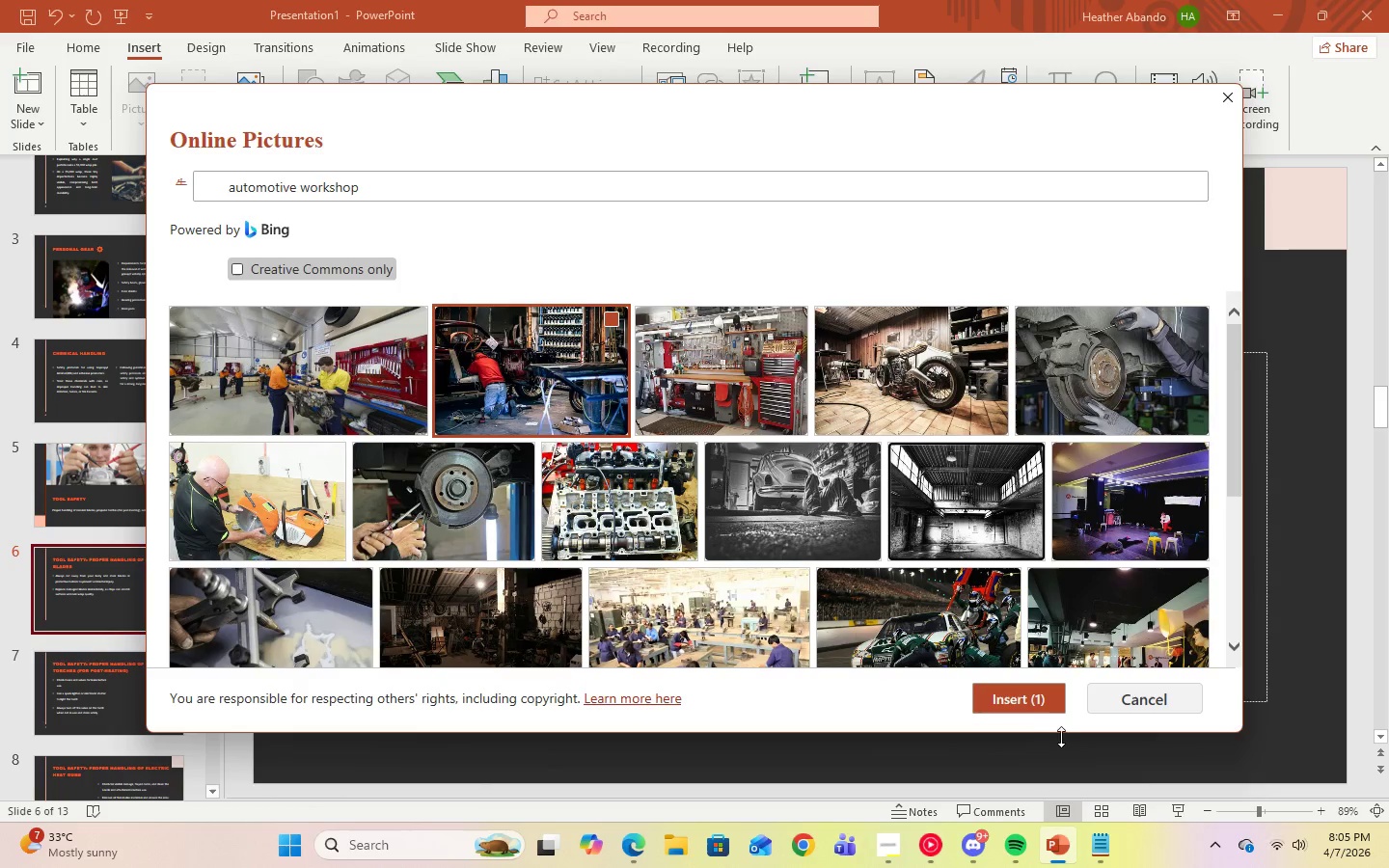 
left_click([1049, 706])
 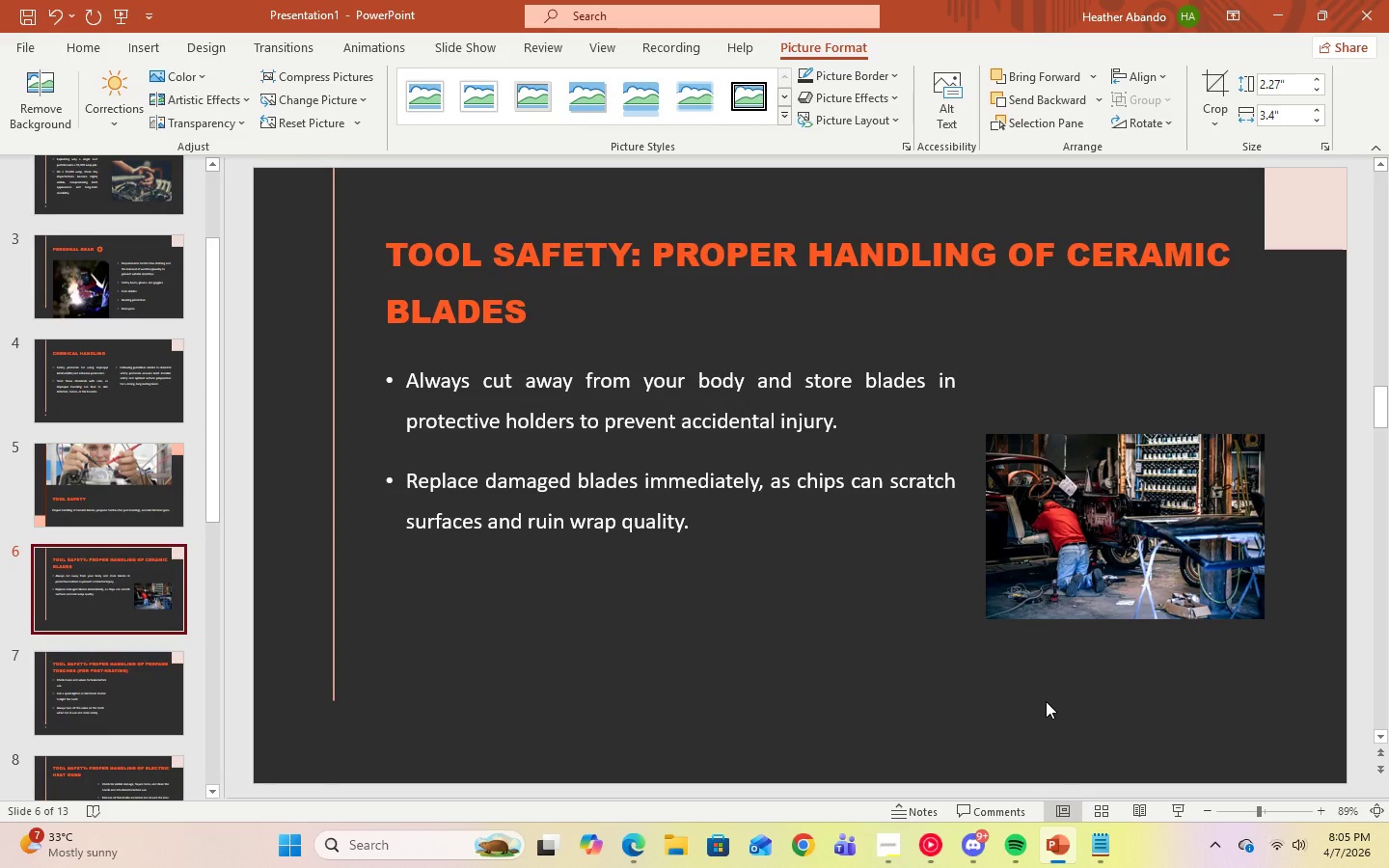 
left_click([1120, 536])
 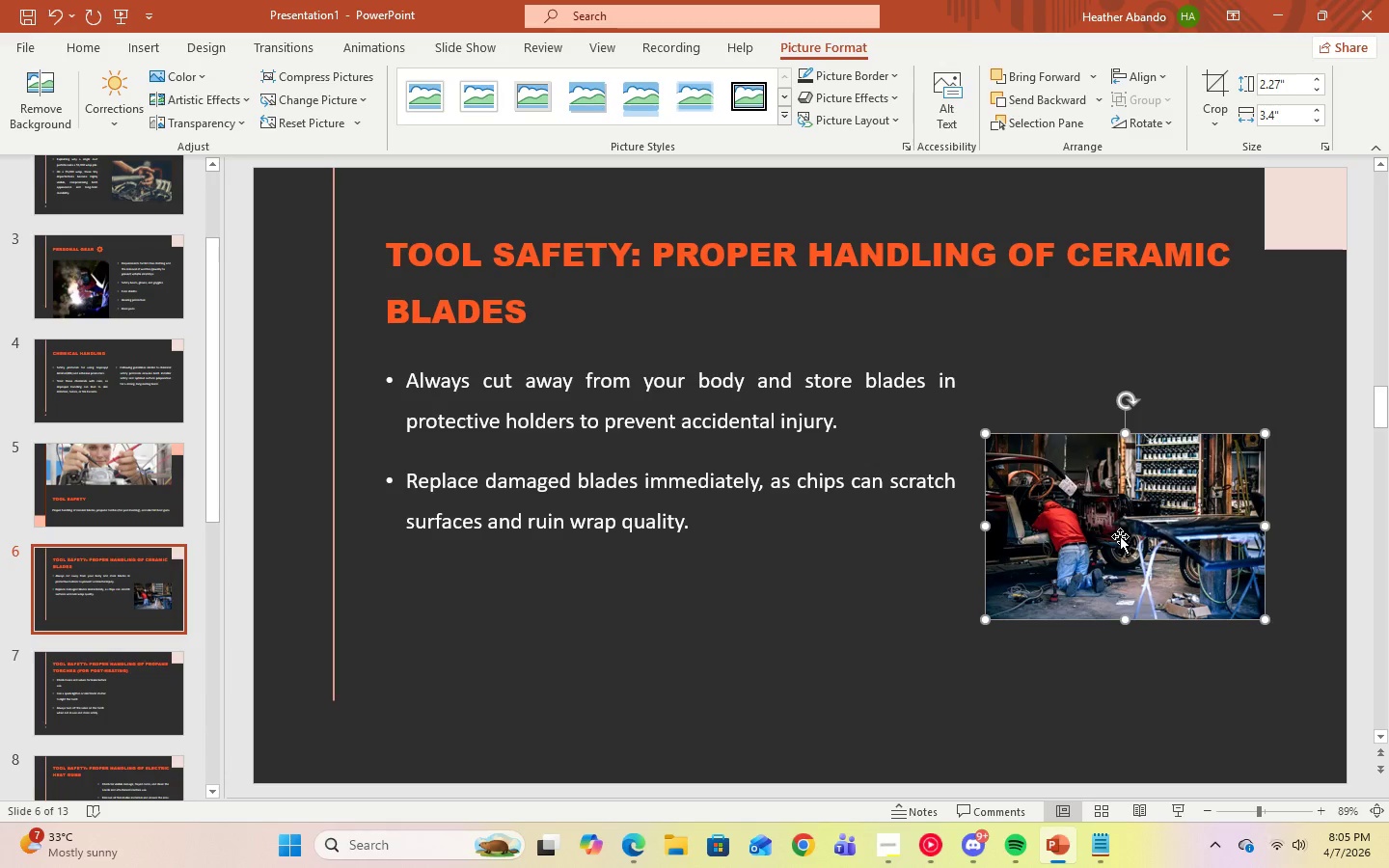 
left_click_drag(start_coordinate=[1120, 536], to_coordinate=[1126, 464])
 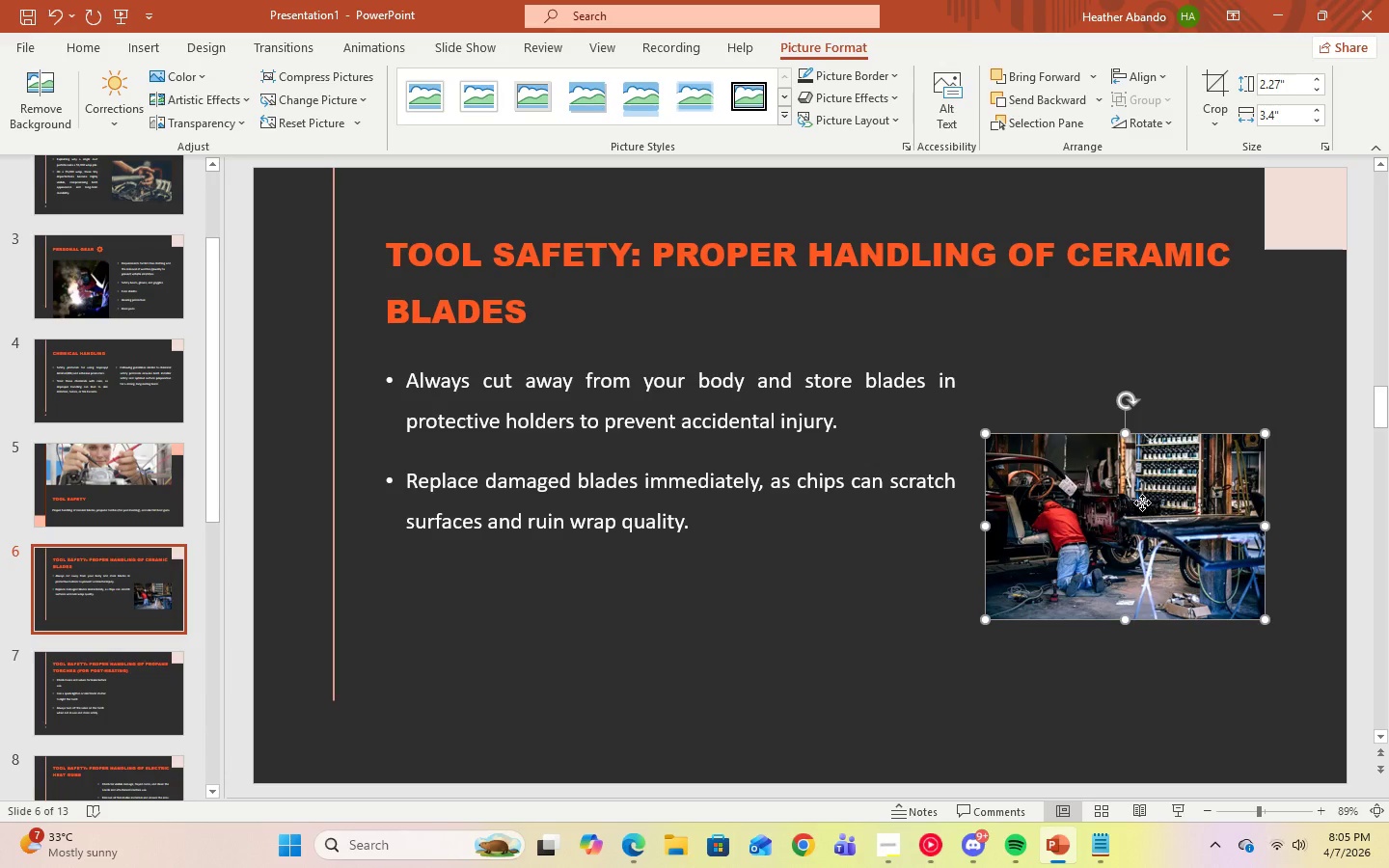 
left_click_drag(start_coordinate=[1142, 507], to_coordinate=[1138, 451])
 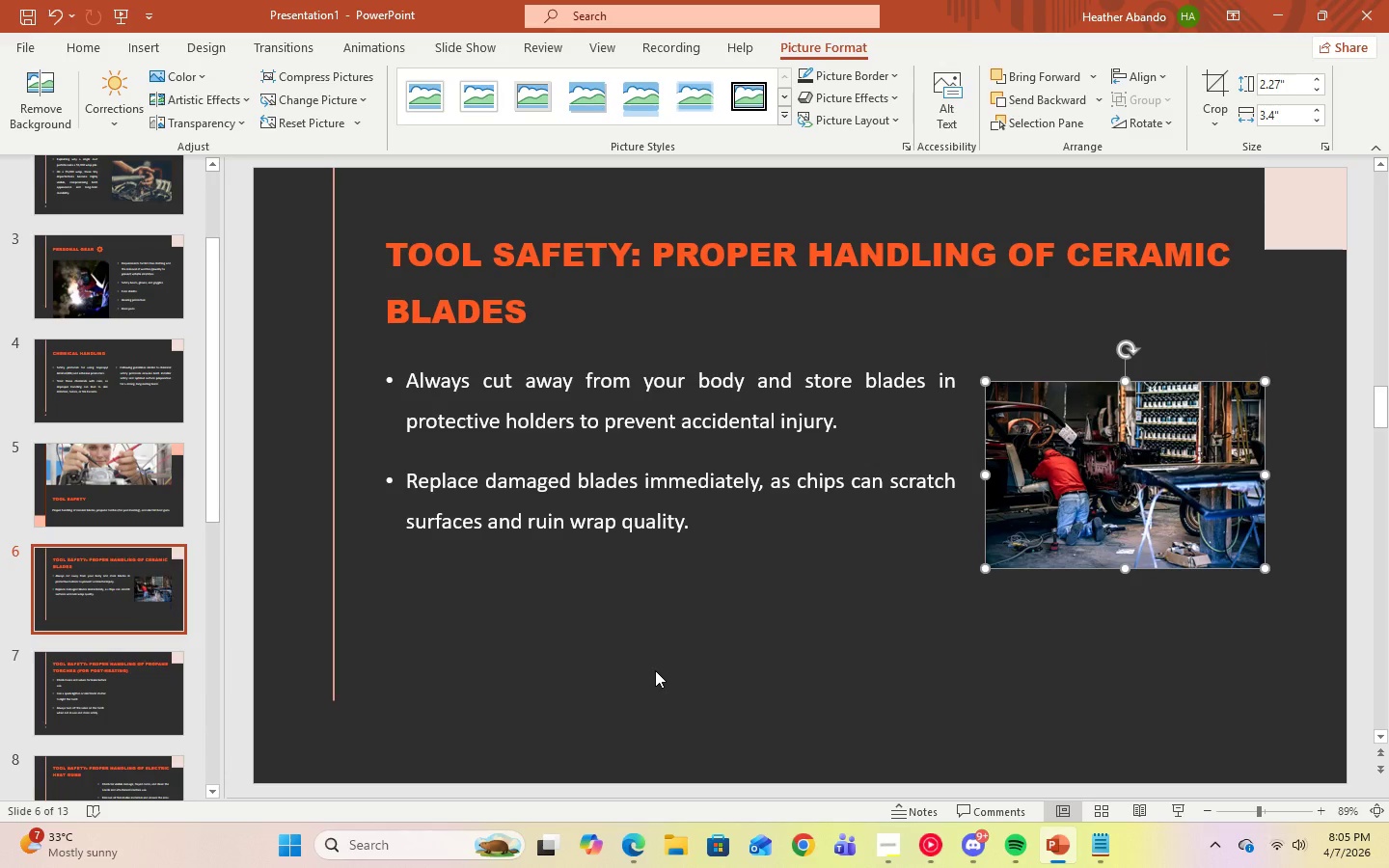 
left_click([695, 662])
 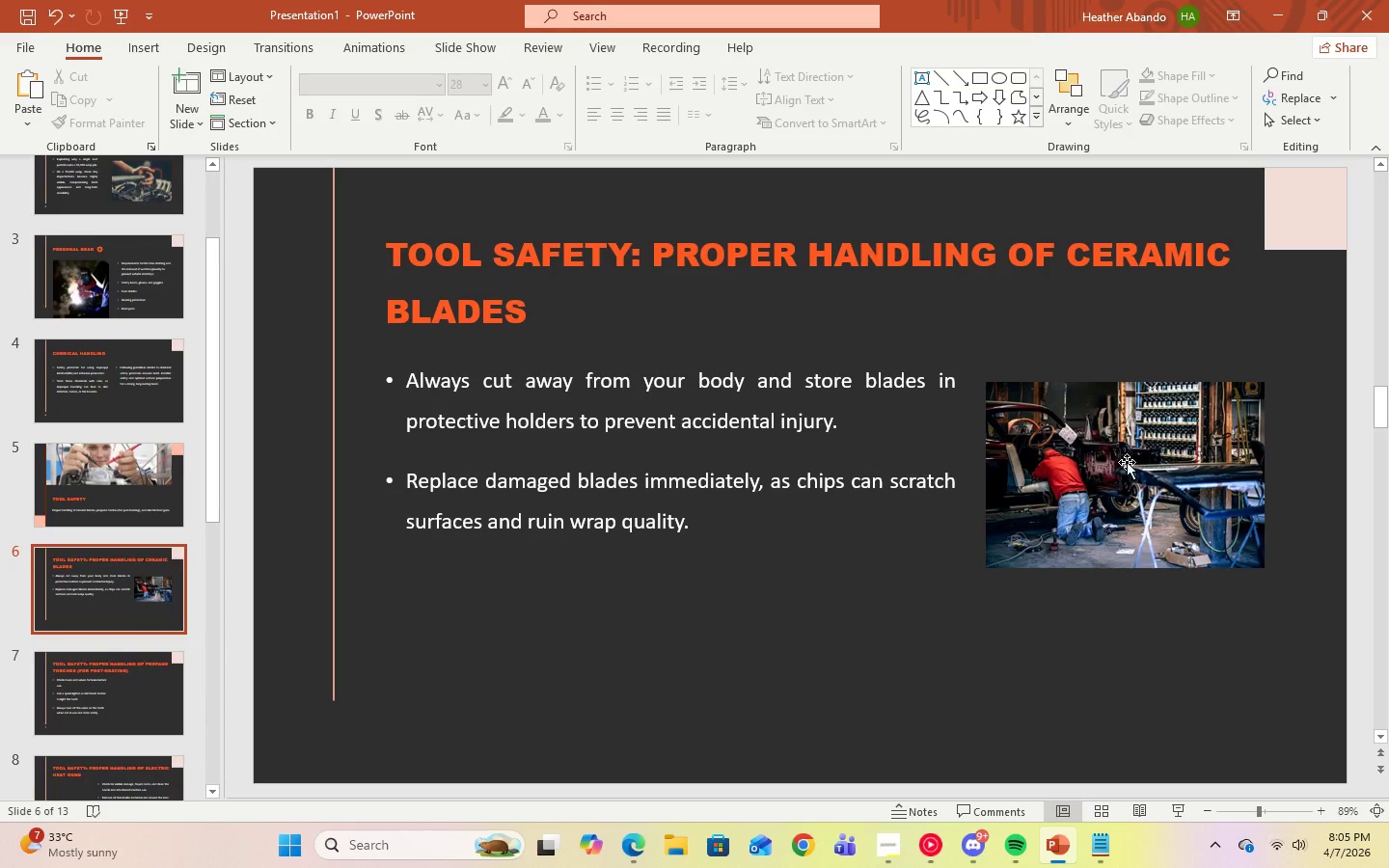 
left_click([1184, 438])
 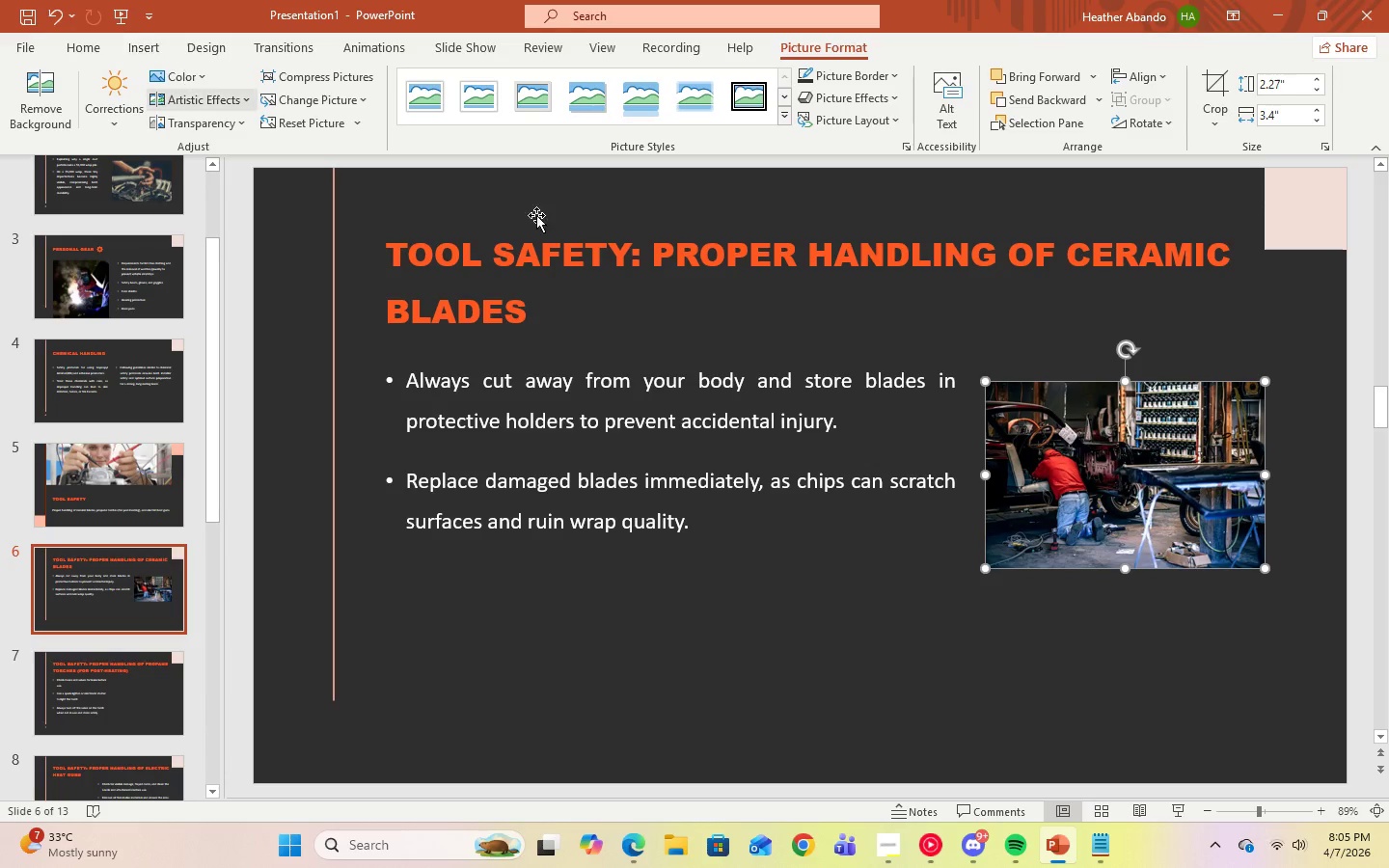 
right_click([1054, 445])
 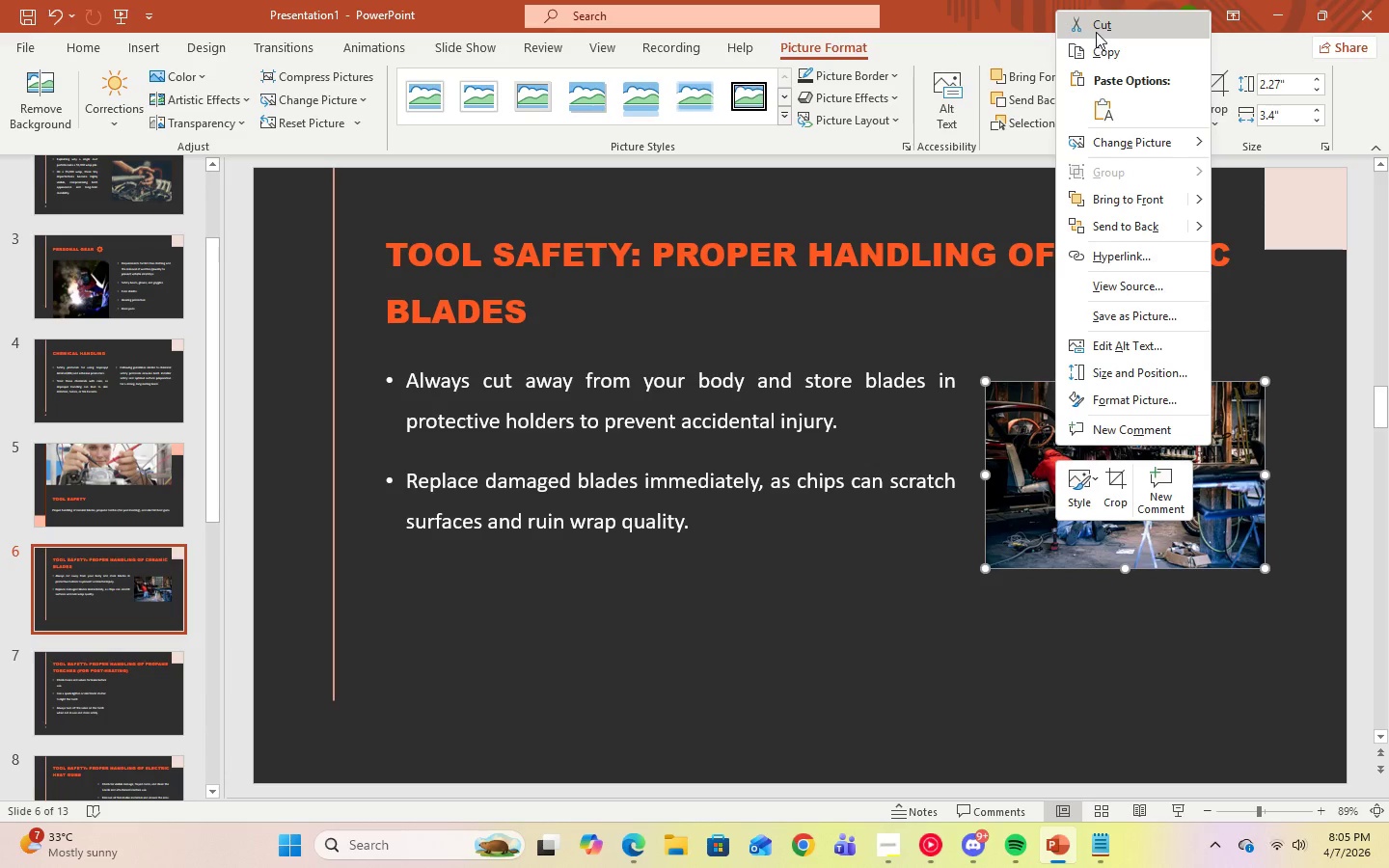 
left_click([1096, 32])
 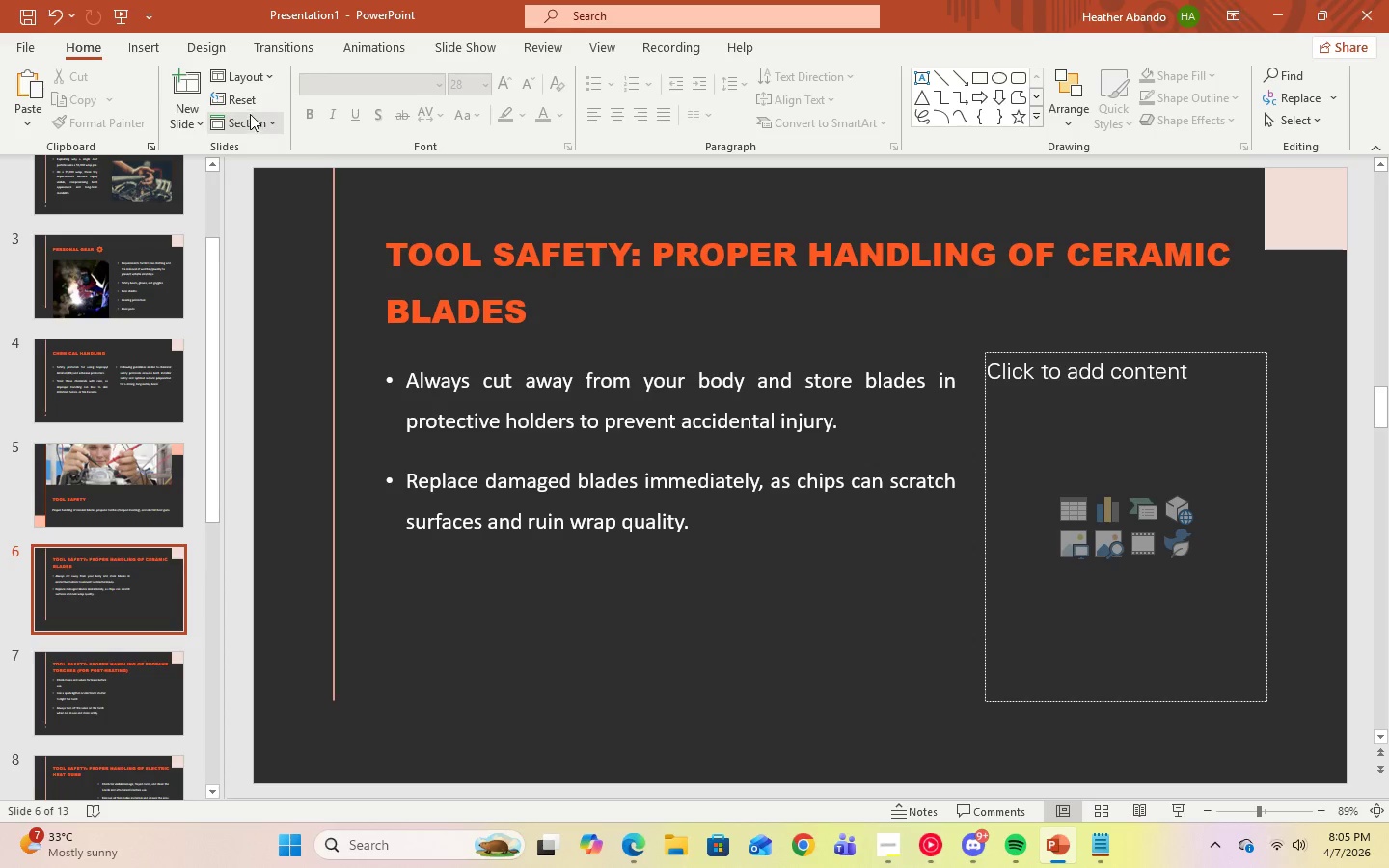 
left_click([129, 41])
 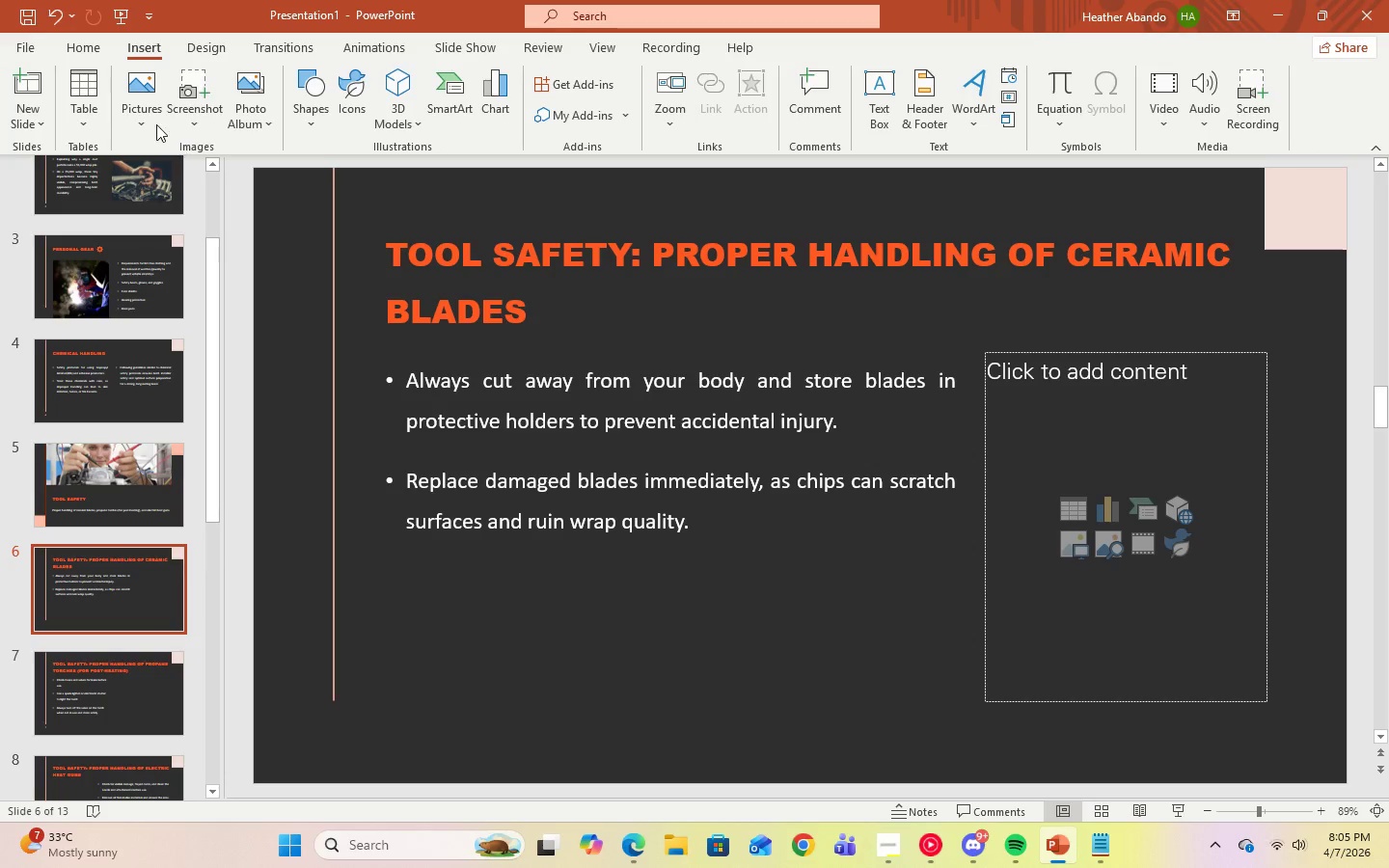 
left_click([148, 122])
 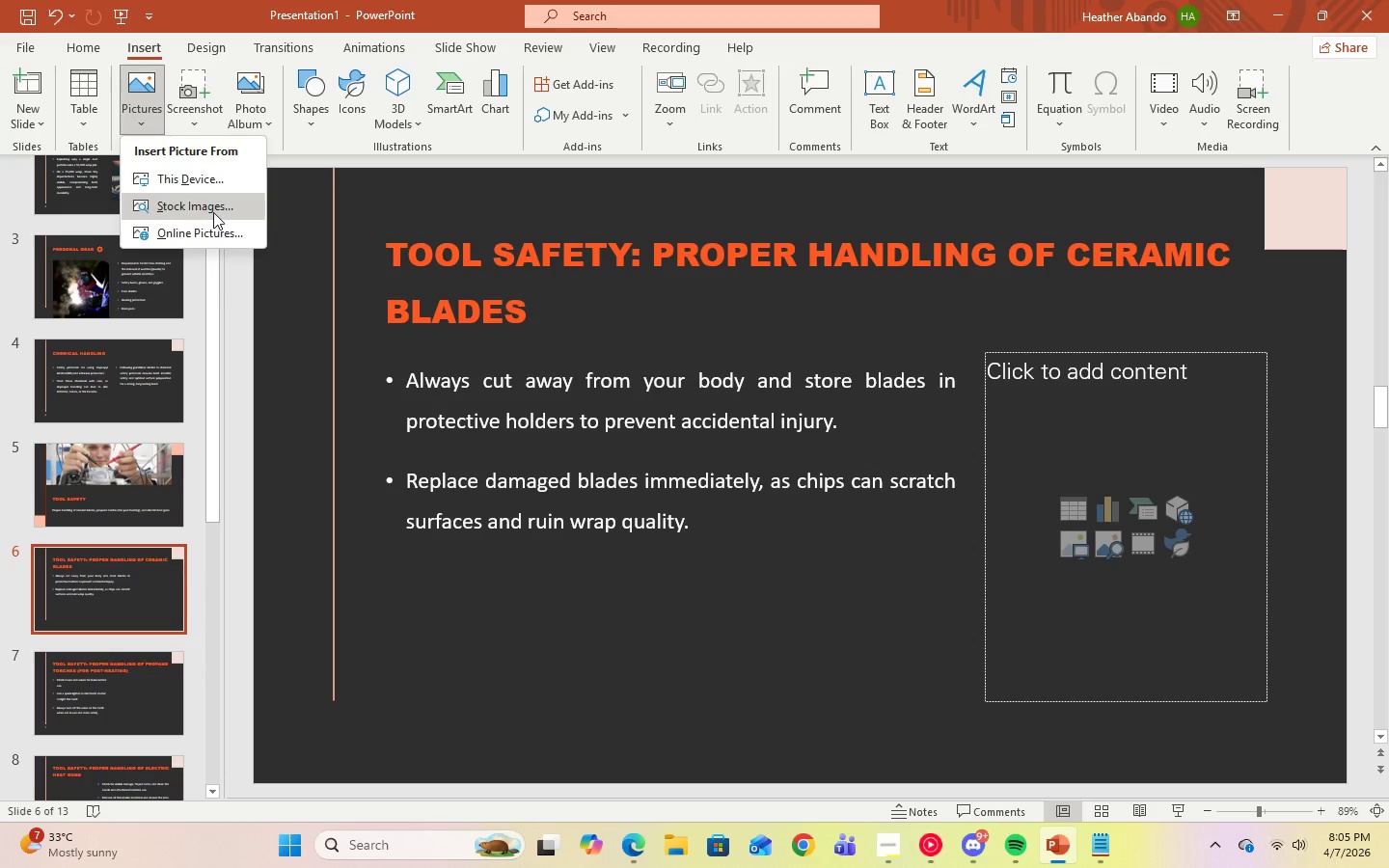 
left_click([215, 231])
 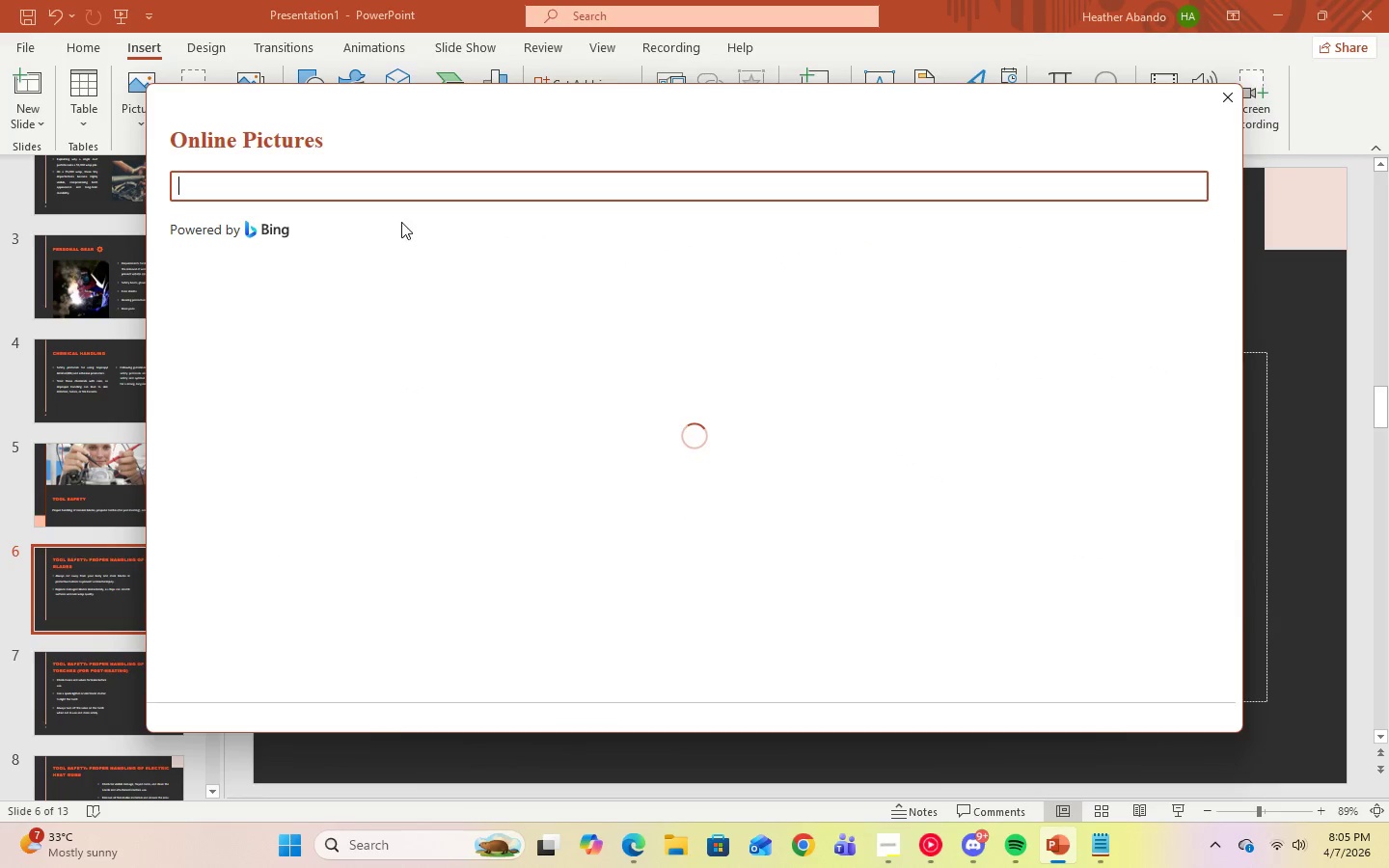 
key(Control+V)
 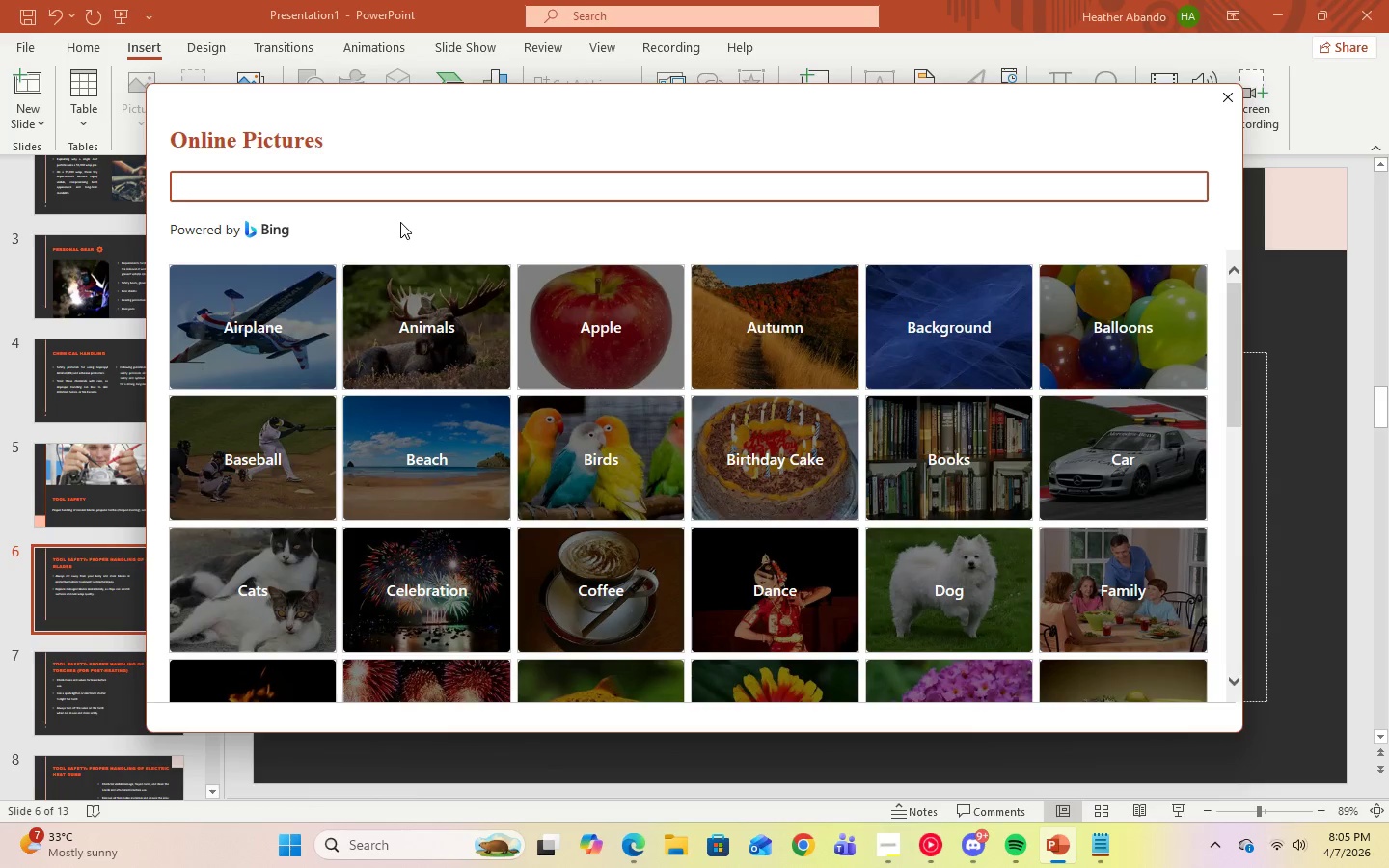 
key(Control+V)
 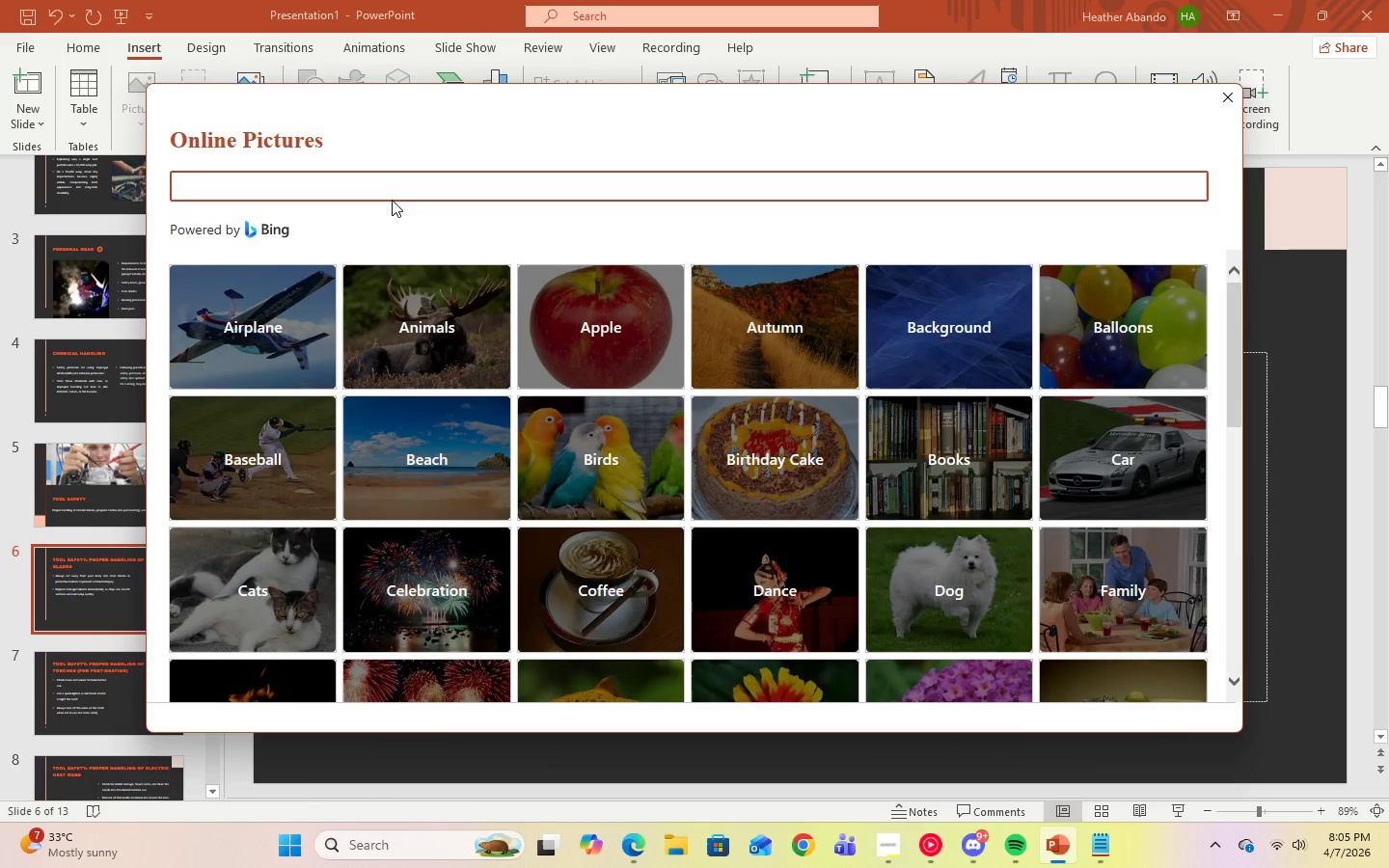 
left_click([390, 192])
 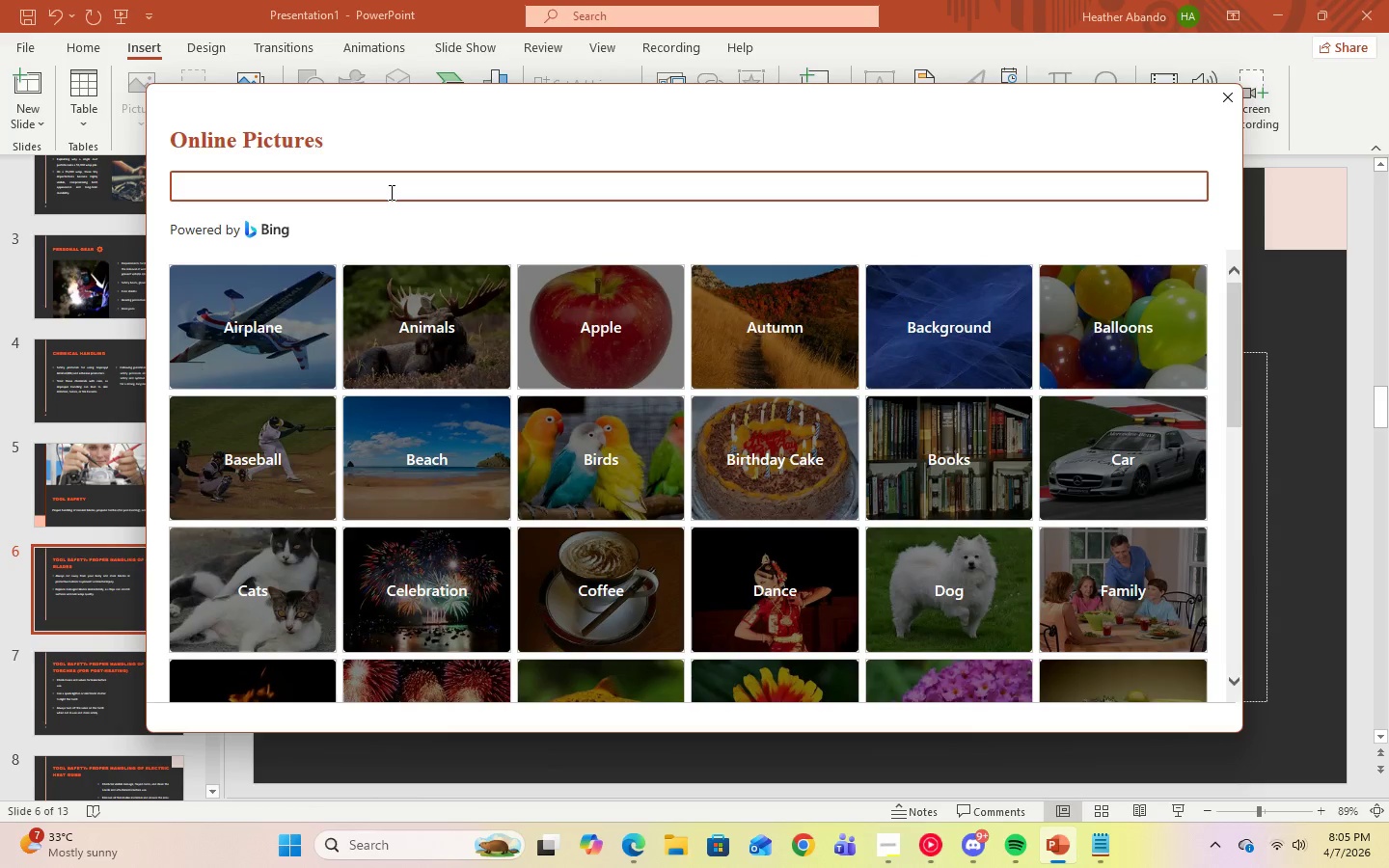 
key(Control+V)
 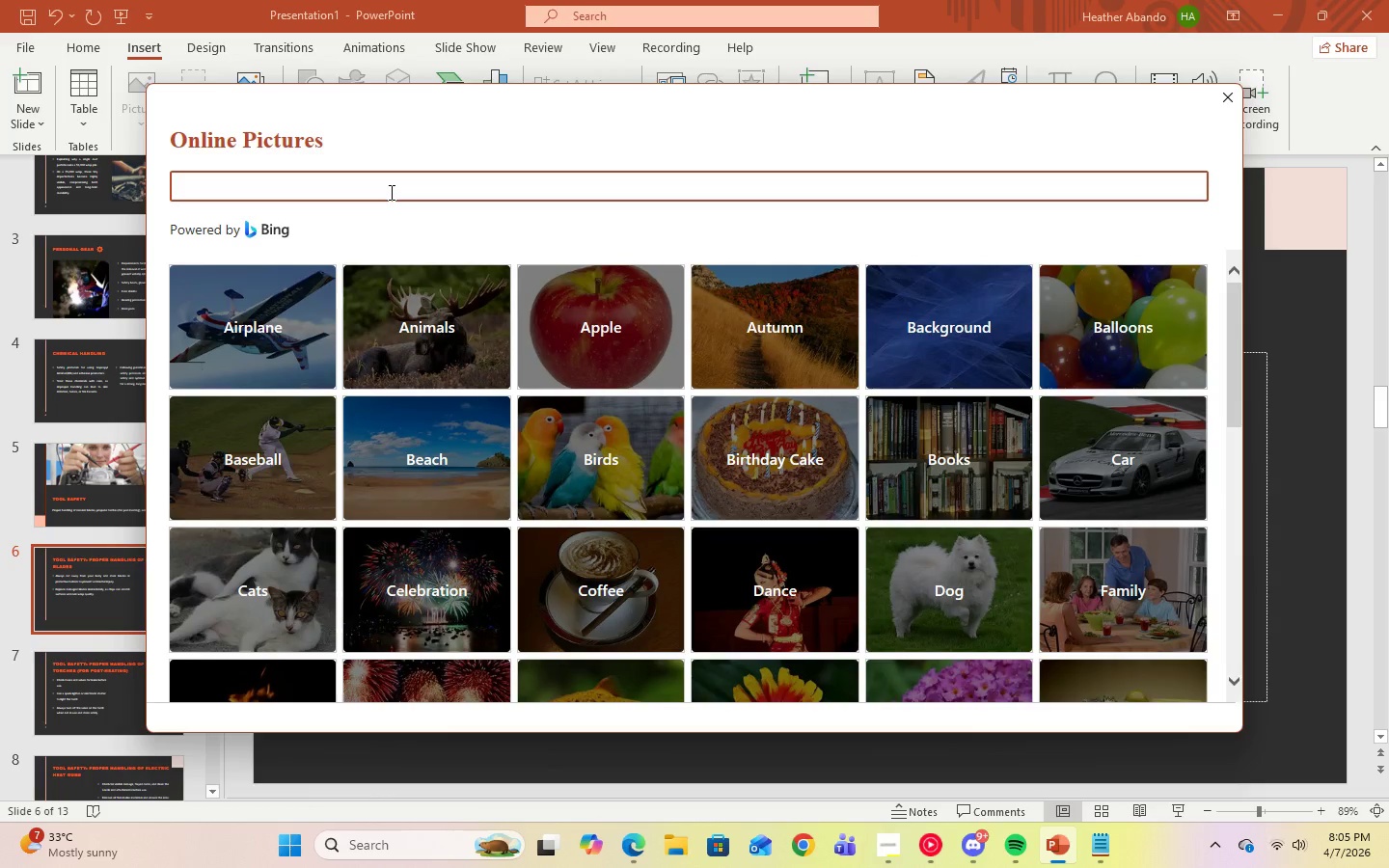 
key(Control+V)
 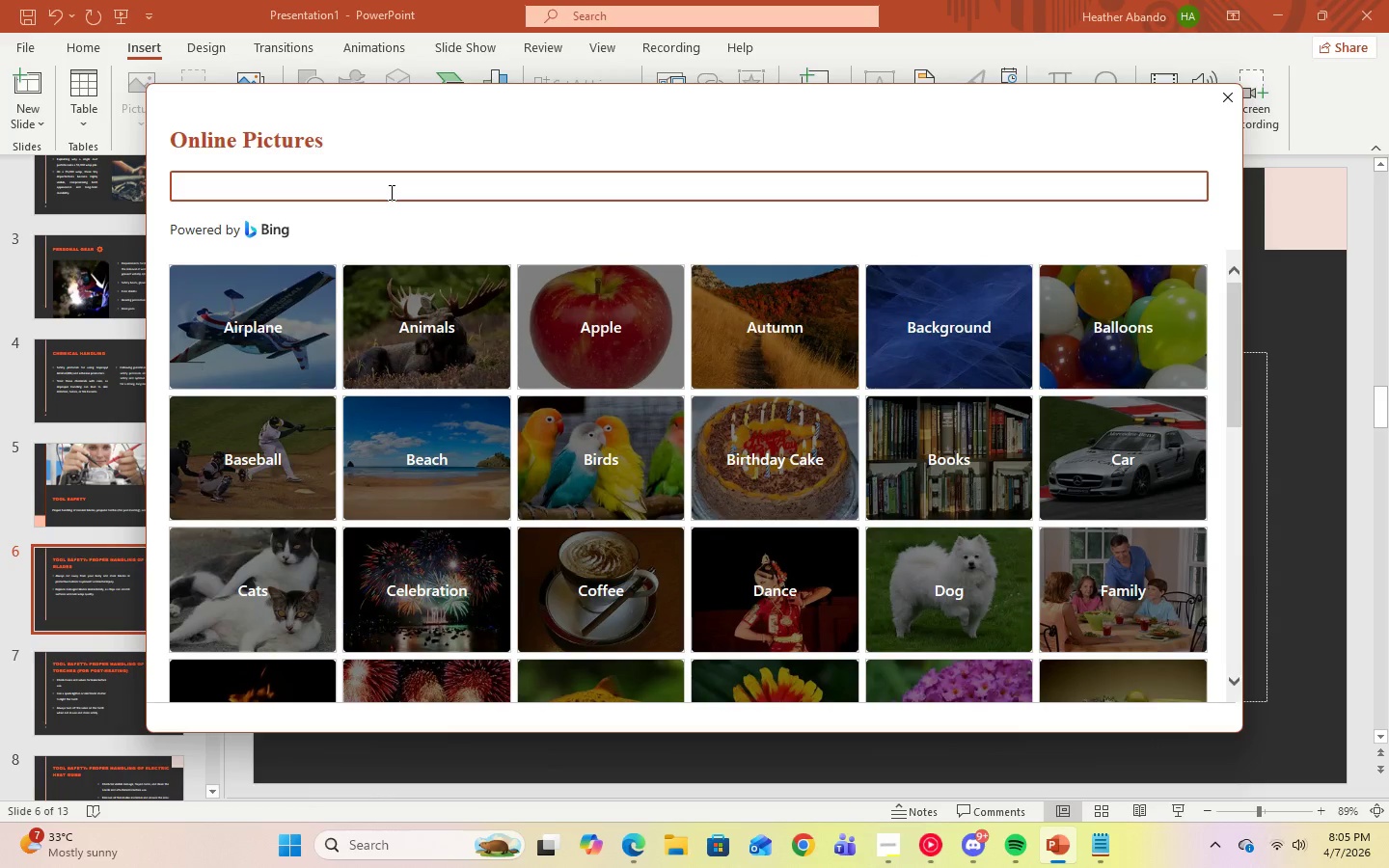 
key(Control+V)
 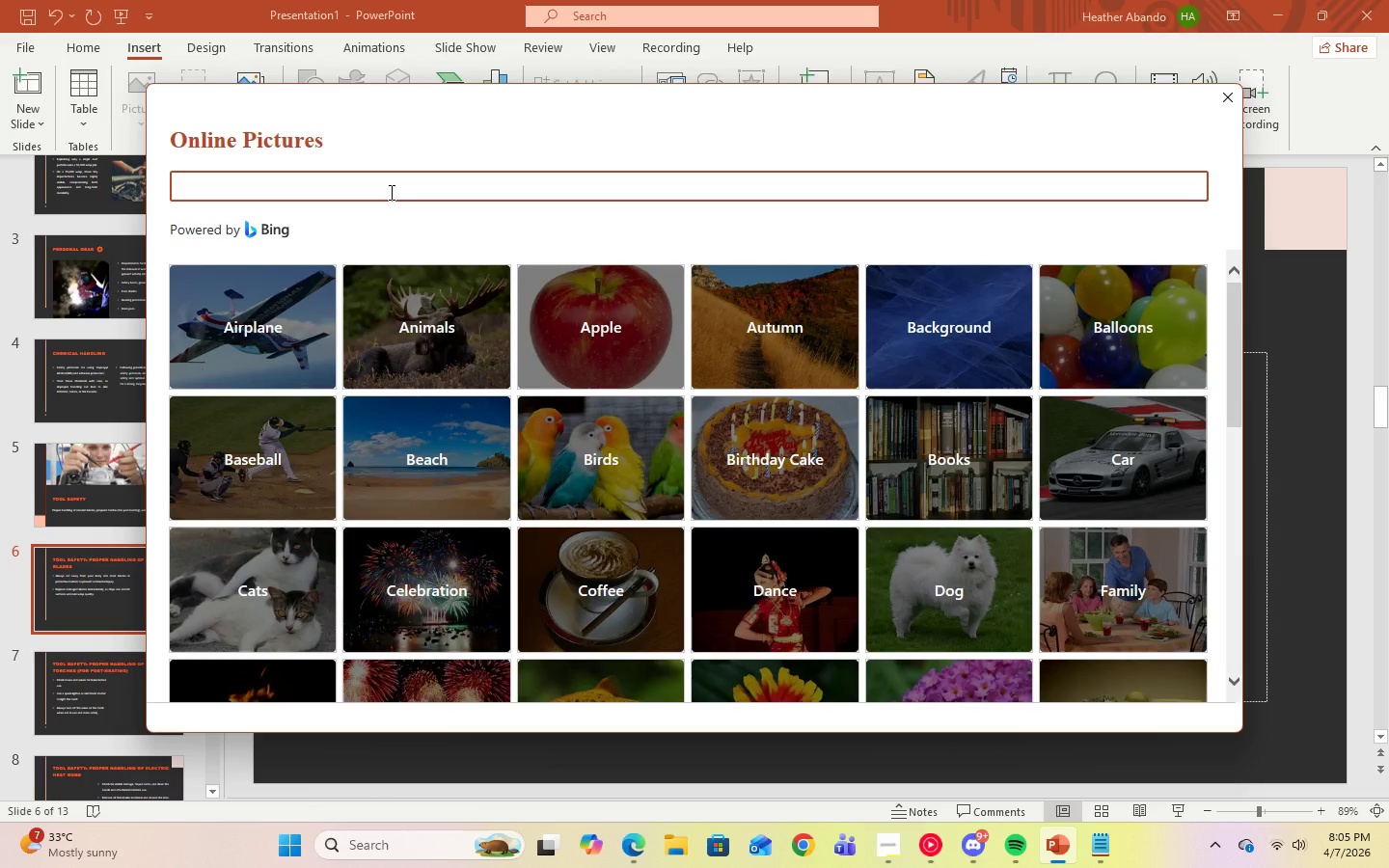 
key(Control+V)
 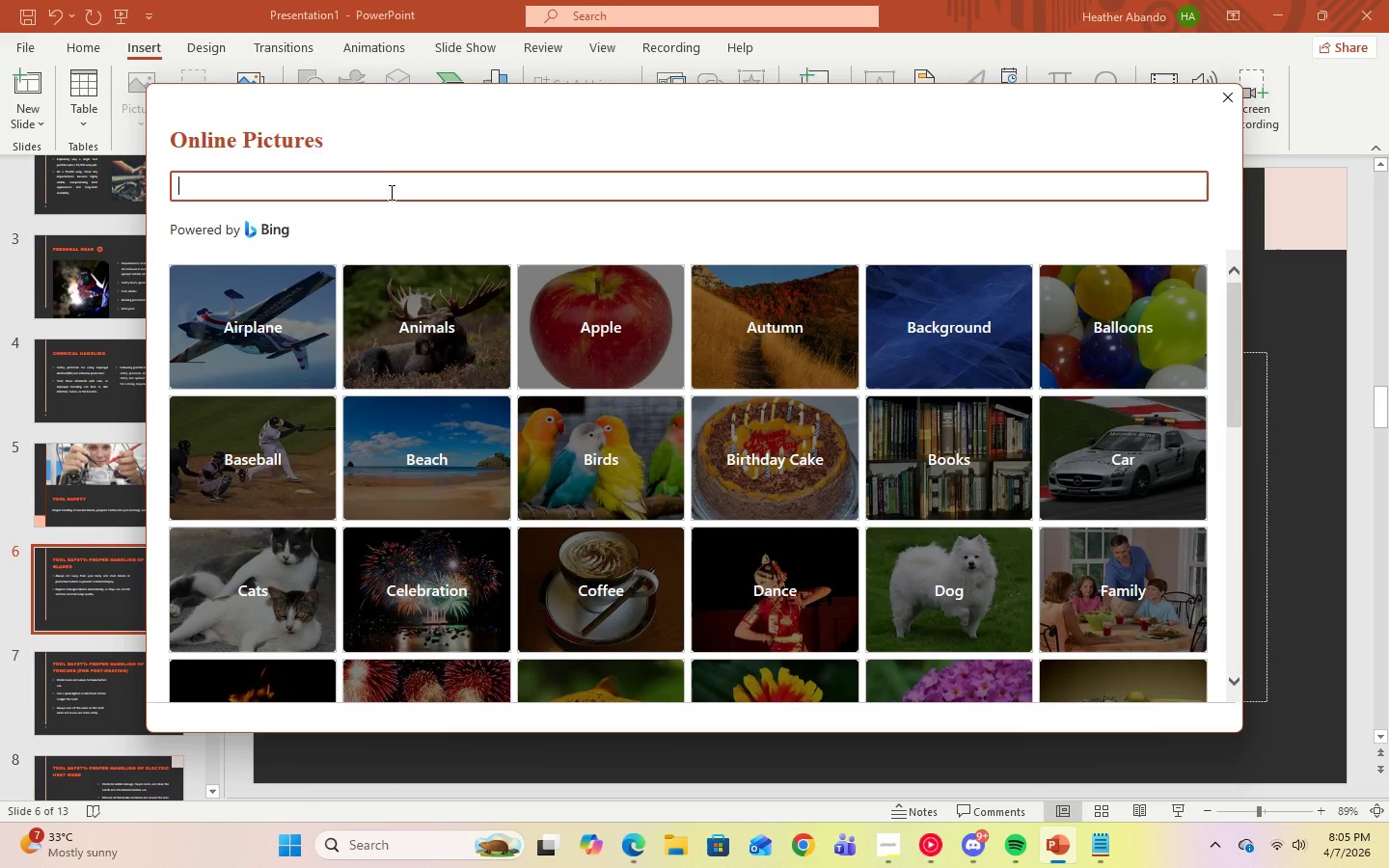 
left_click([372, 181])
 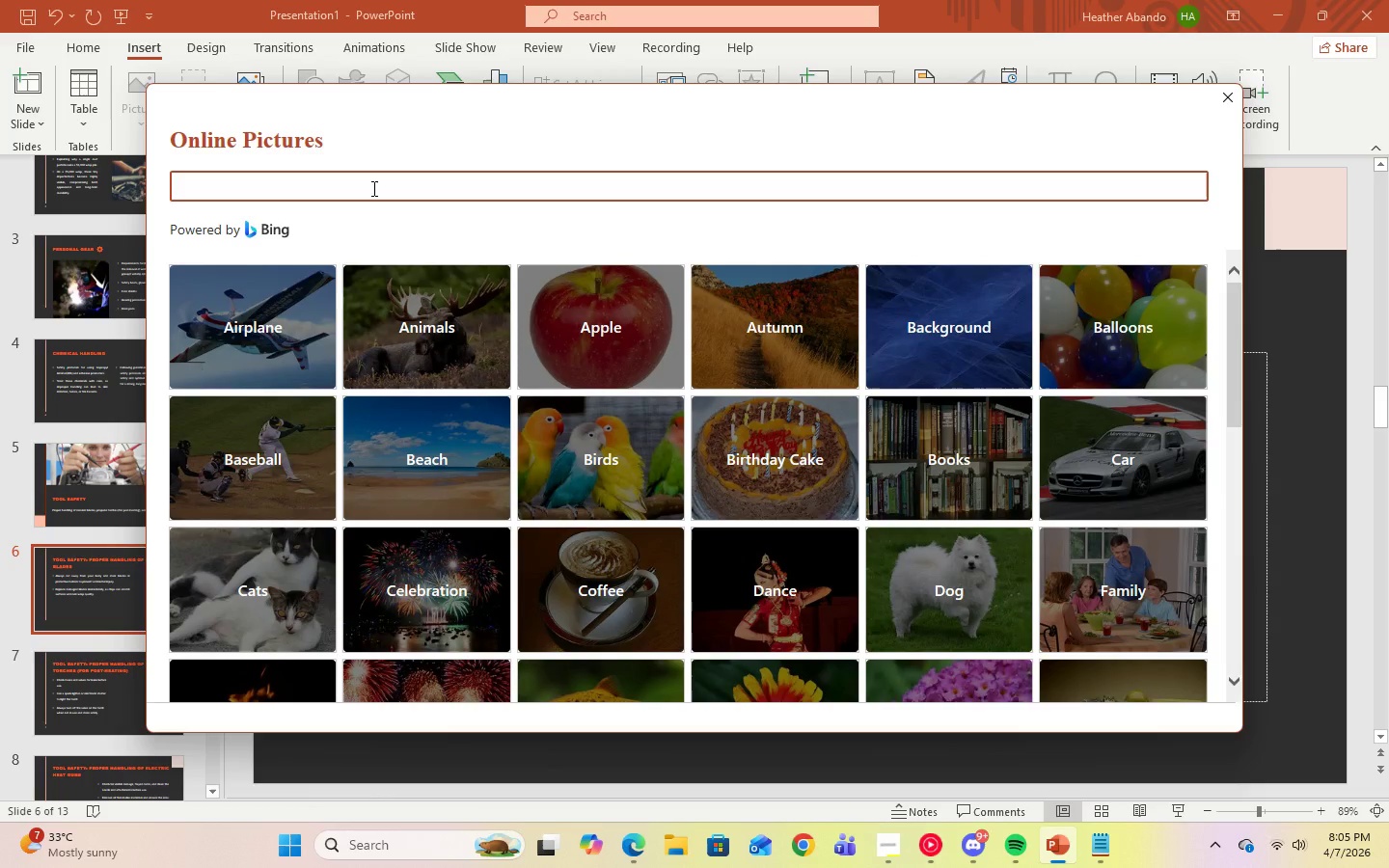 
key(Control+V)
 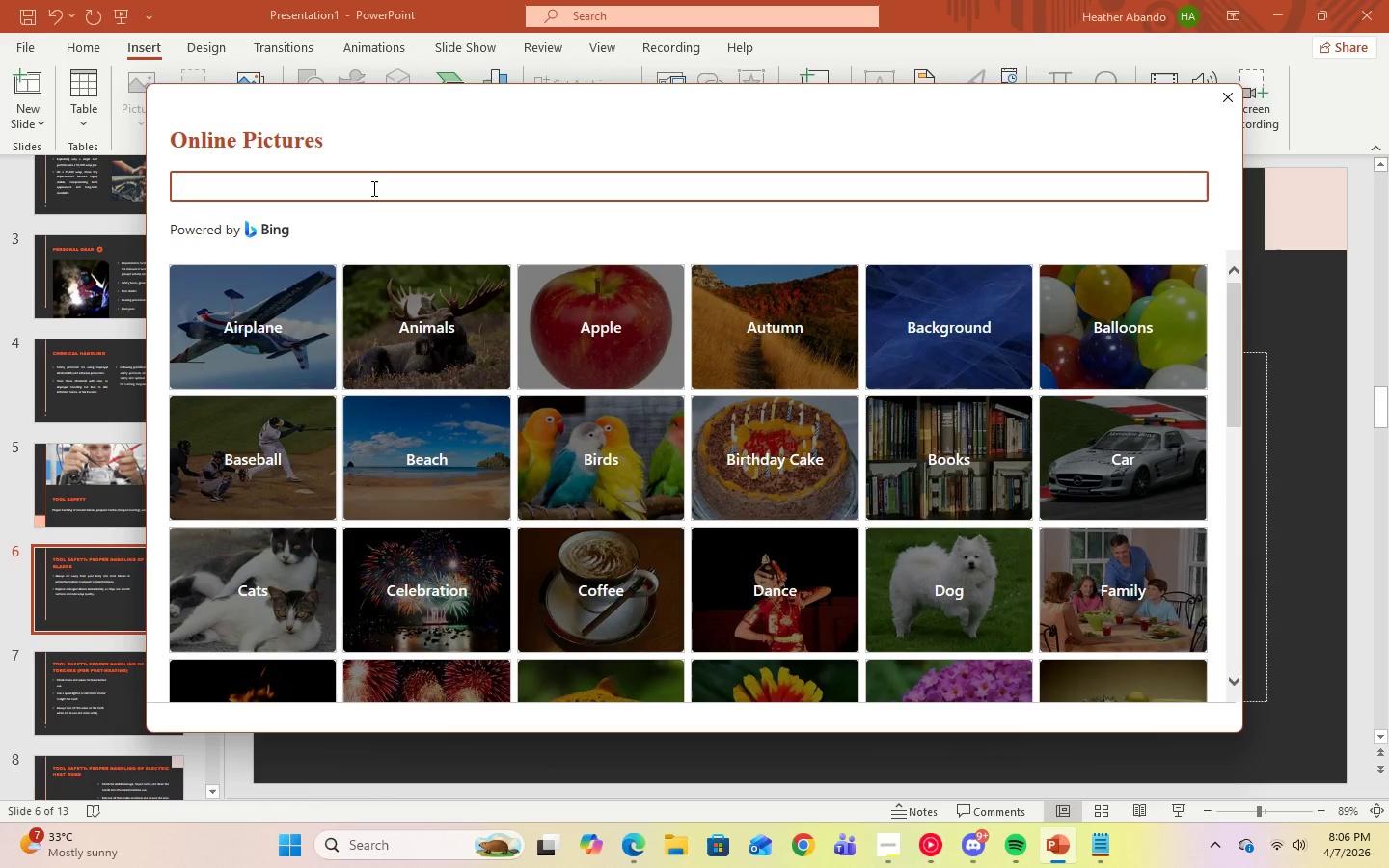 
type(automotive workshop)
 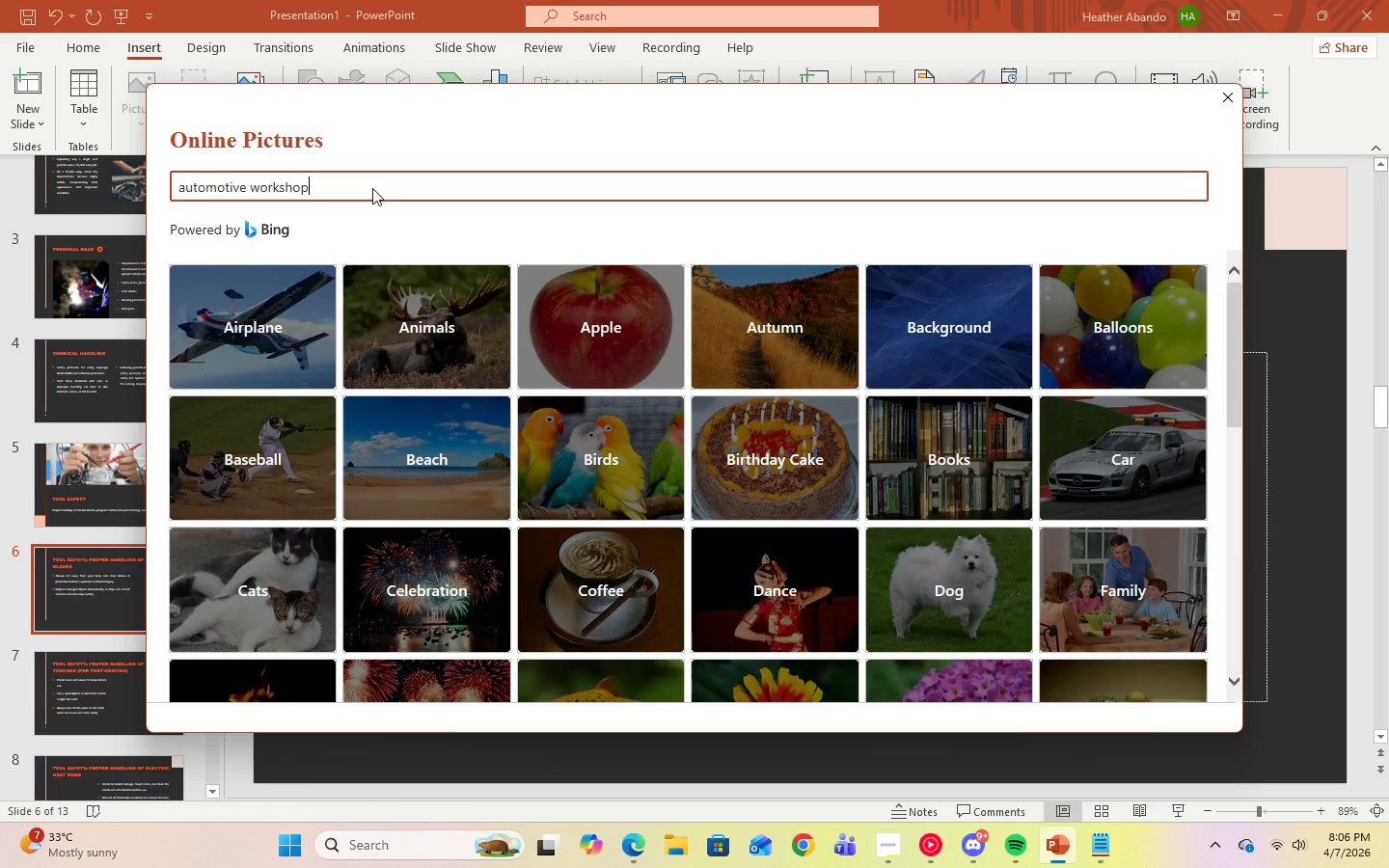 
key(Control+A)
 